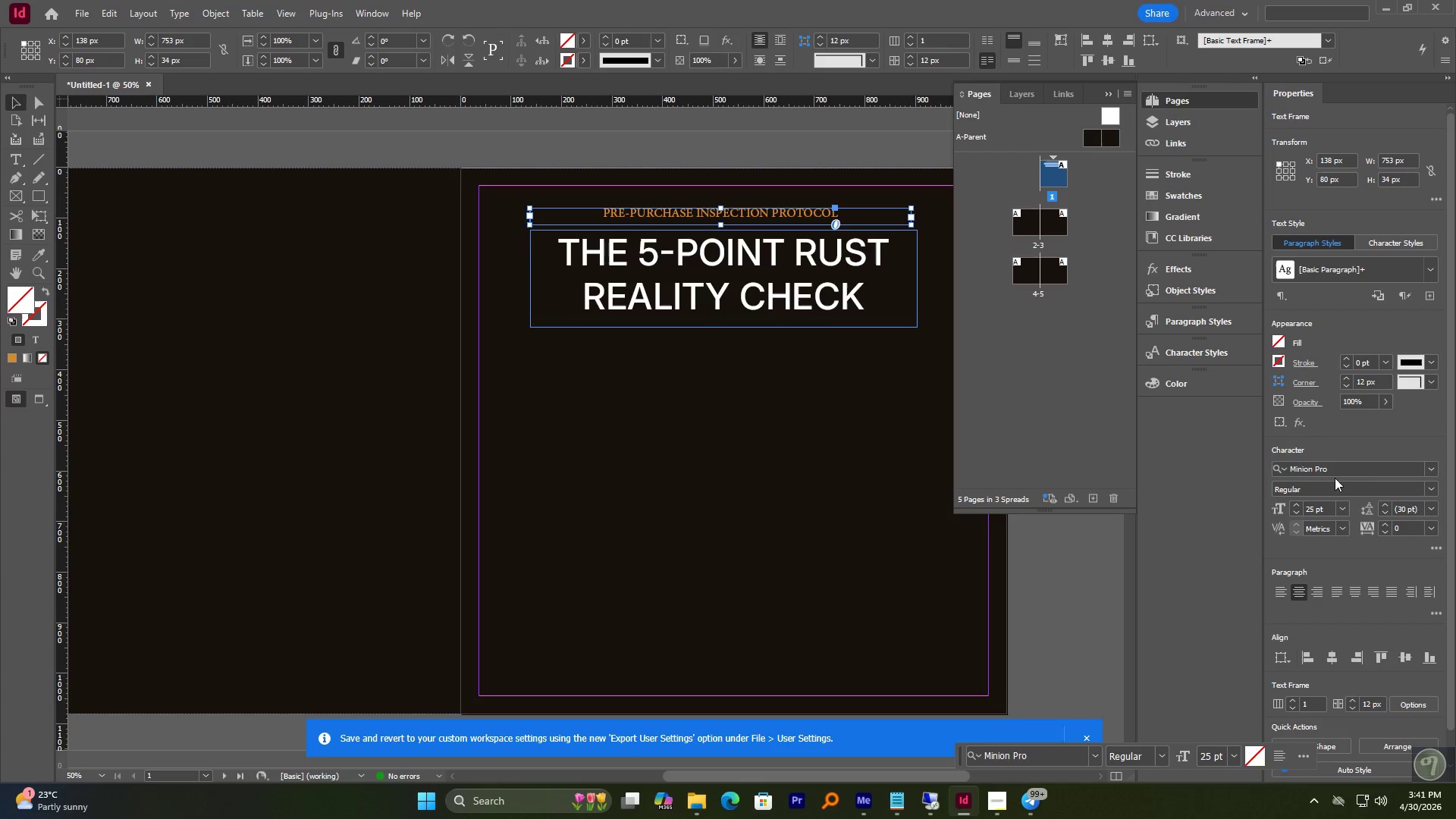 
double_click([1329, 495])
 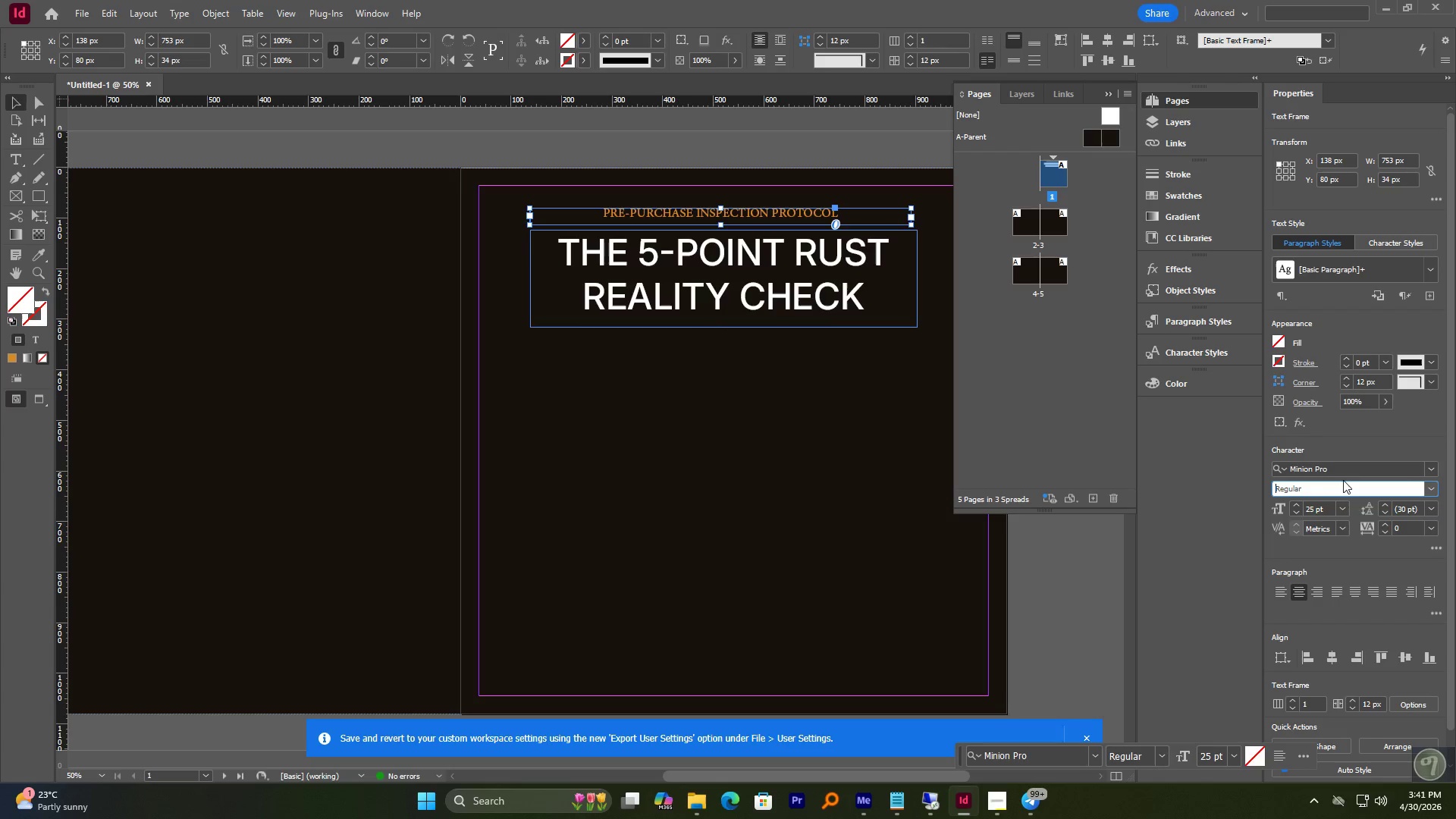 
left_click([1352, 472])
 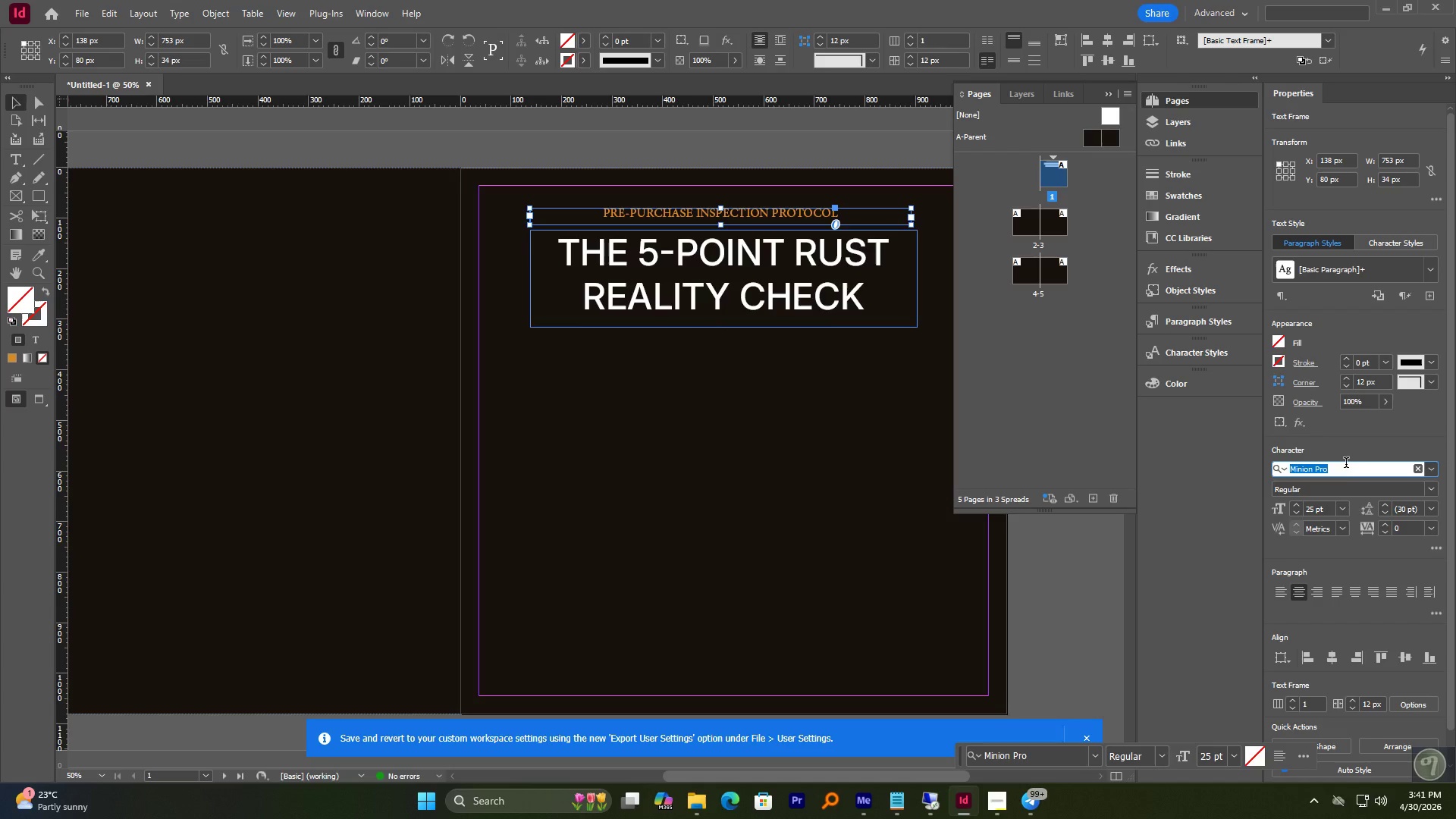 
type(inter)
 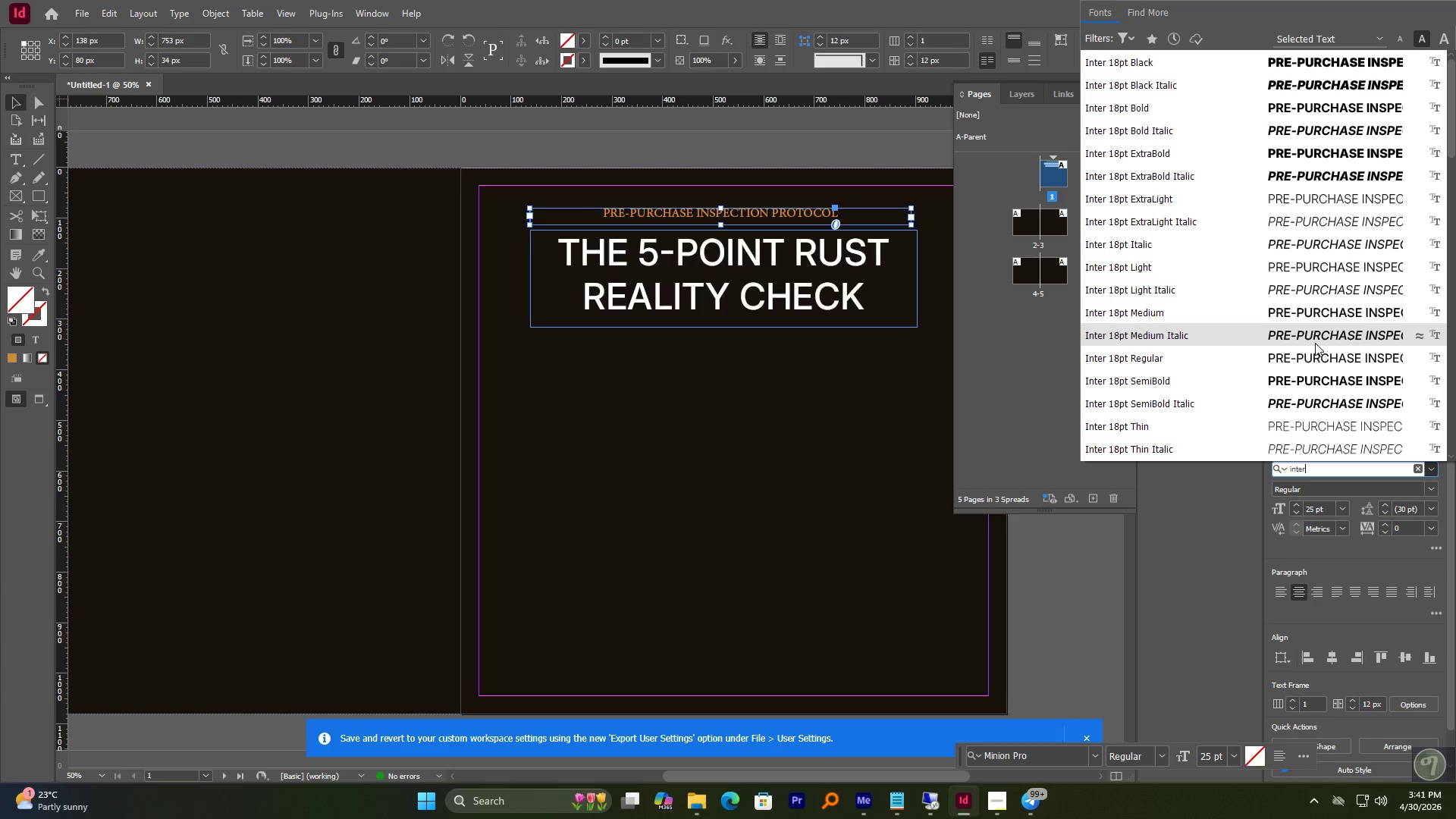 
left_click([1315, 353])
 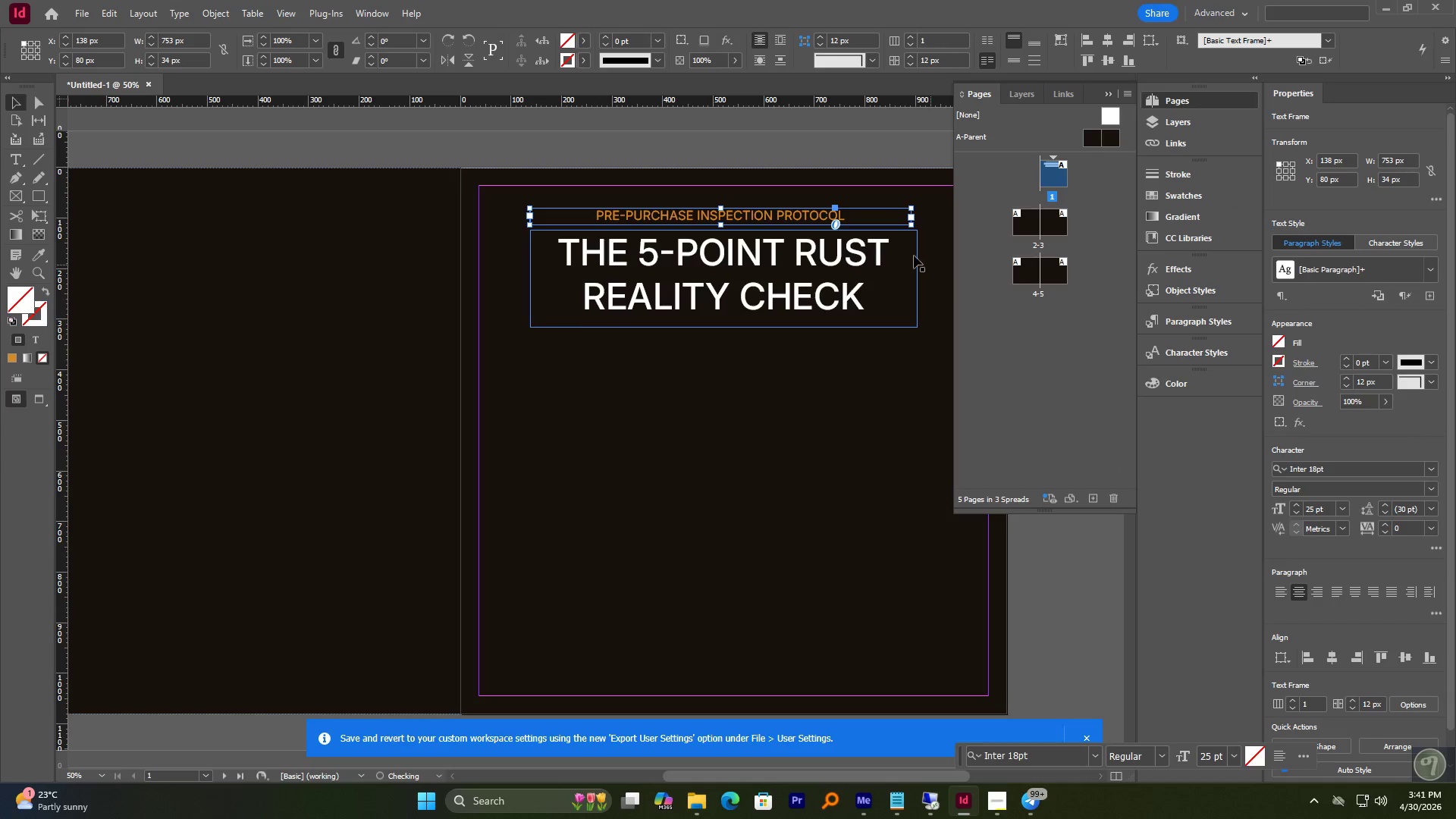 
left_click([783, 143])
 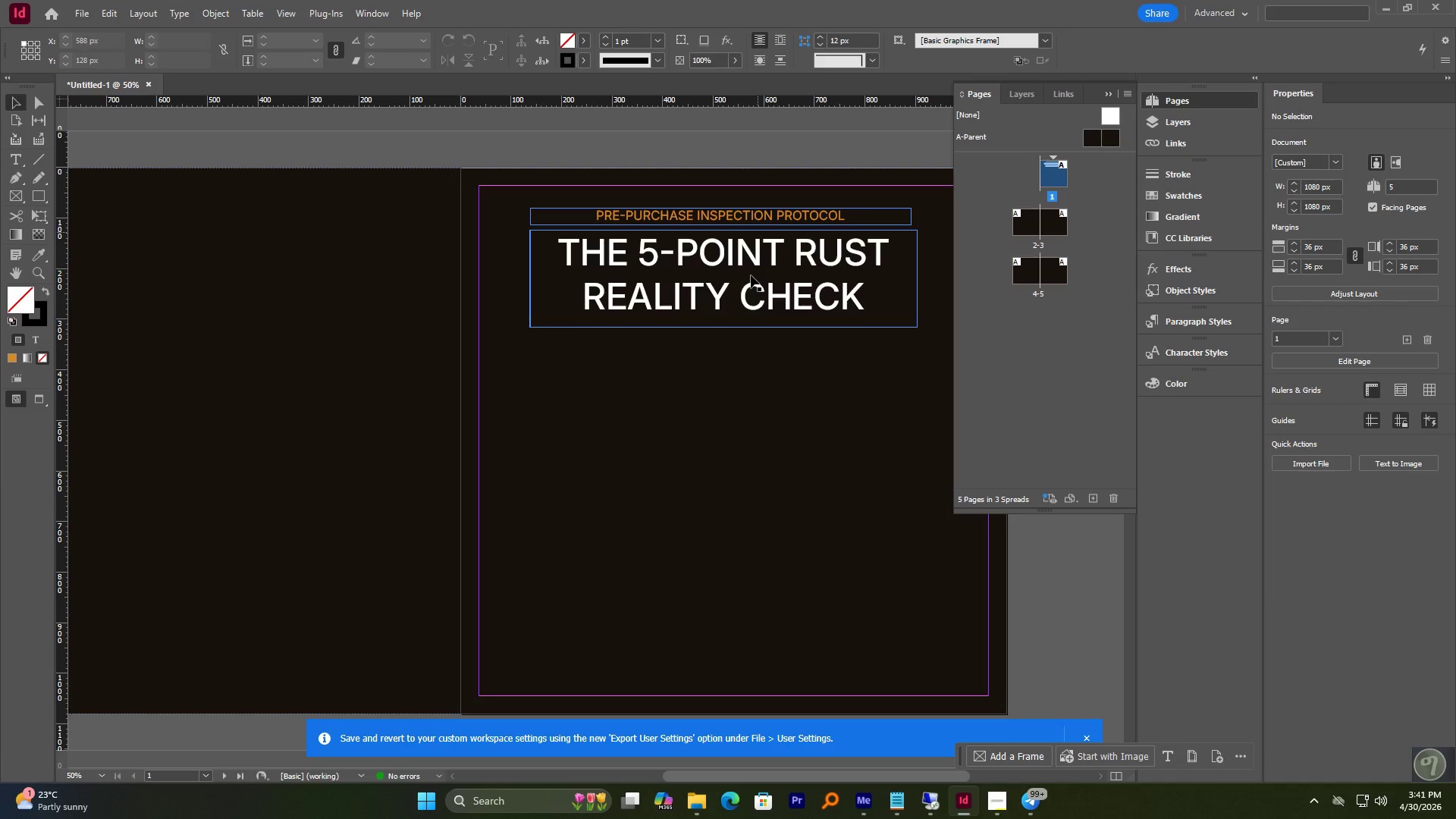 
left_click([766, 268])
 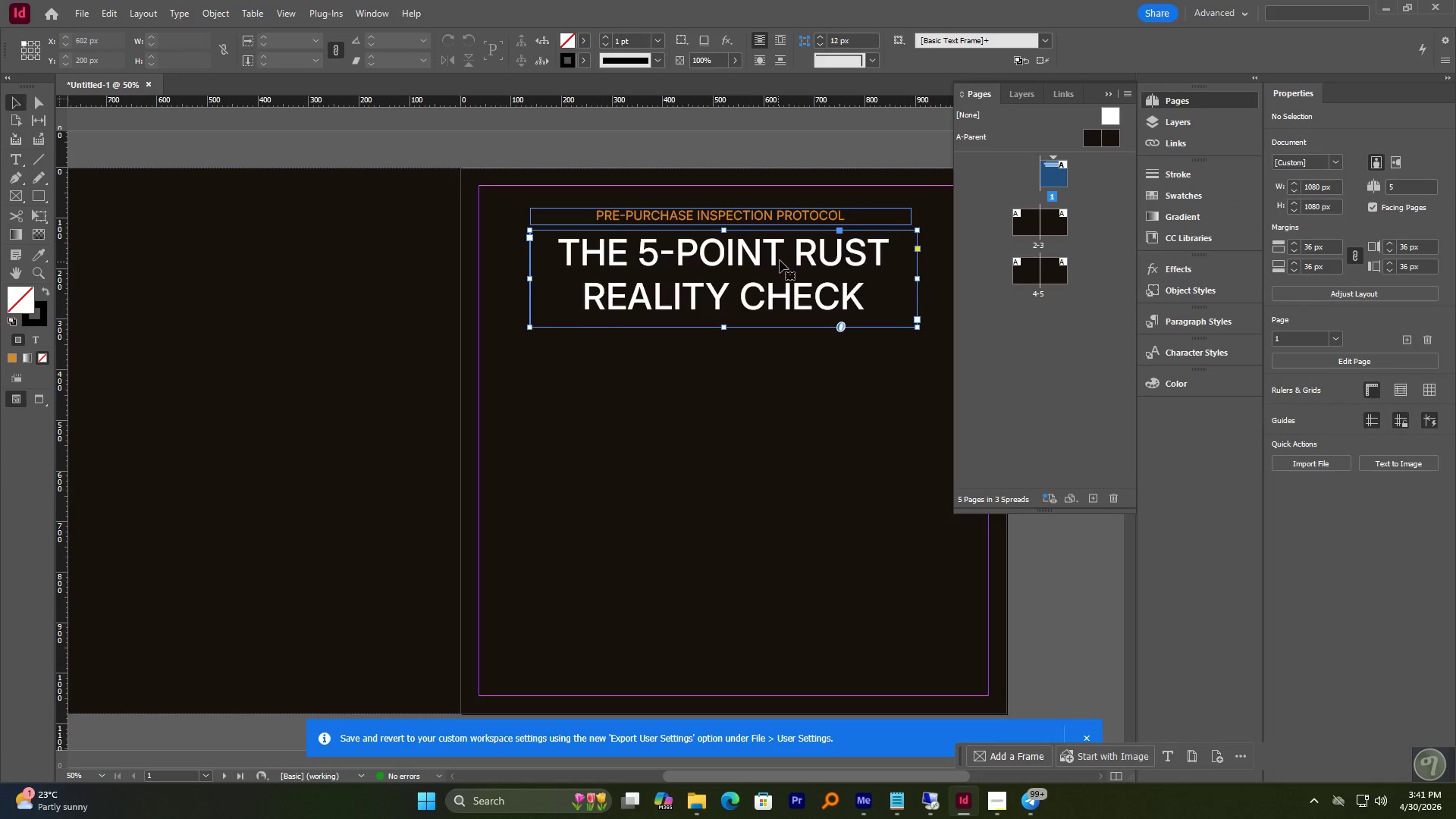 
triple_click([780, 260])
 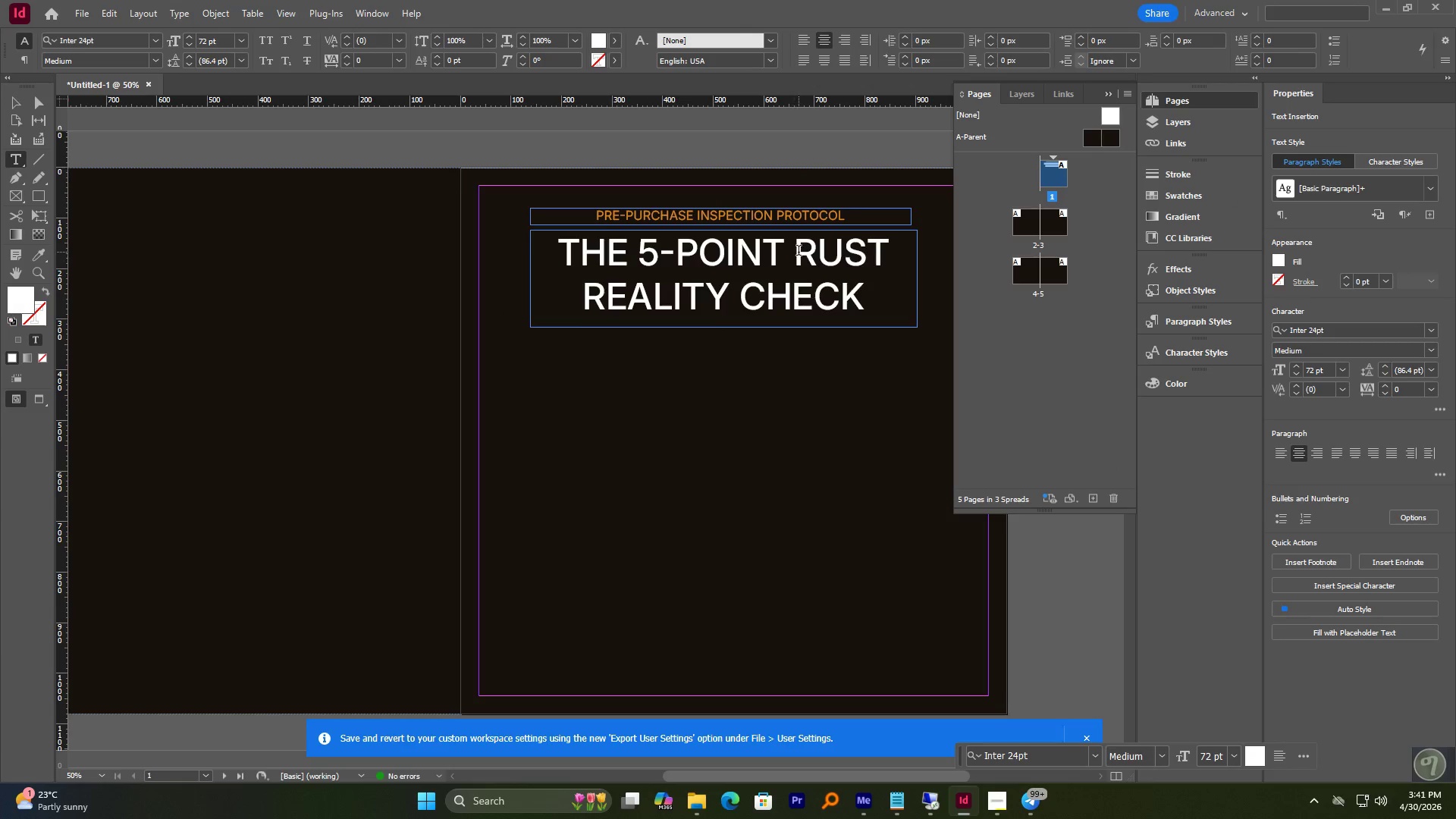 
left_click_drag(start_coordinate=[799, 252], to_coordinate=[886, 248])
 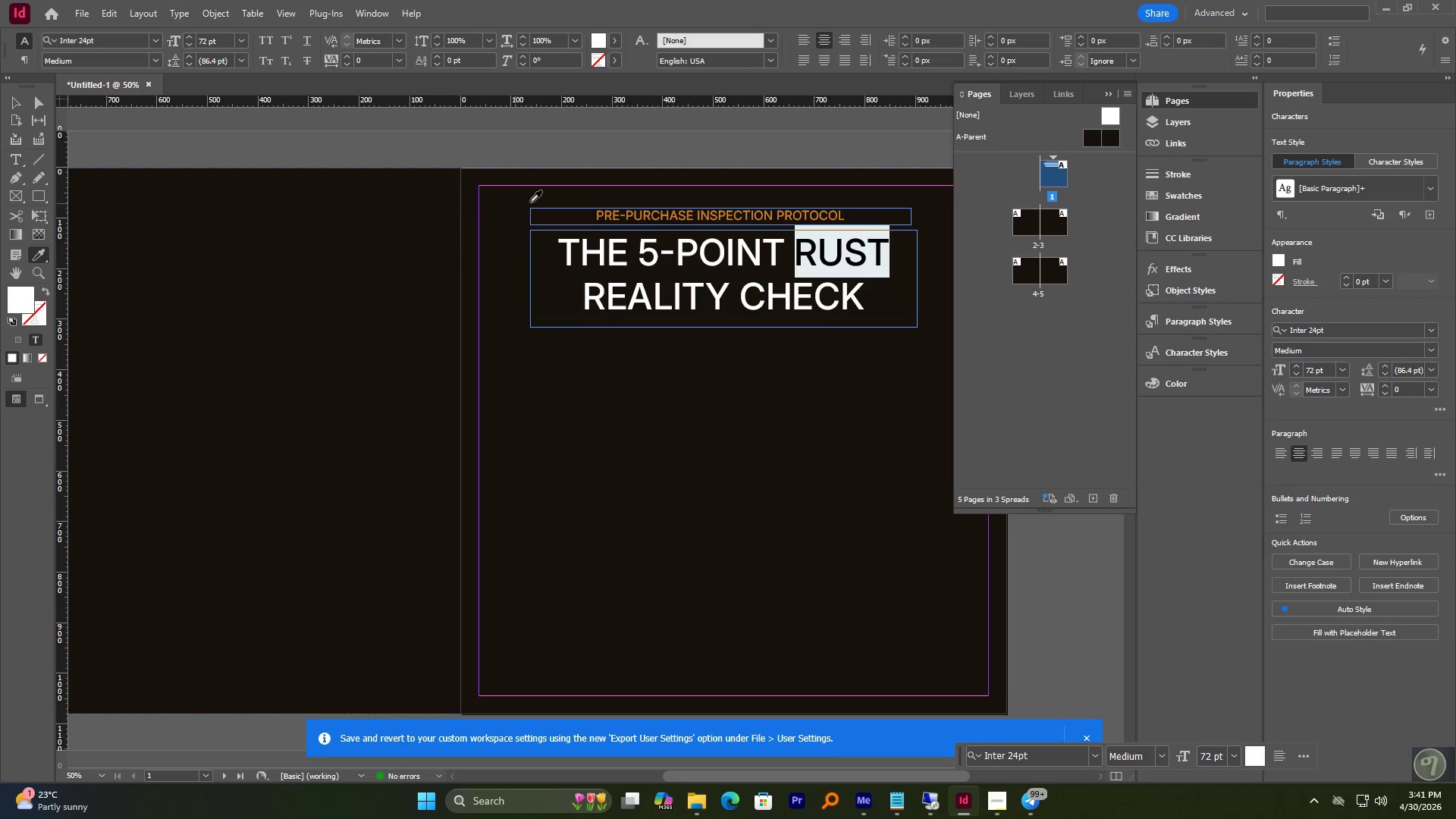 
left_click([635, 216])
 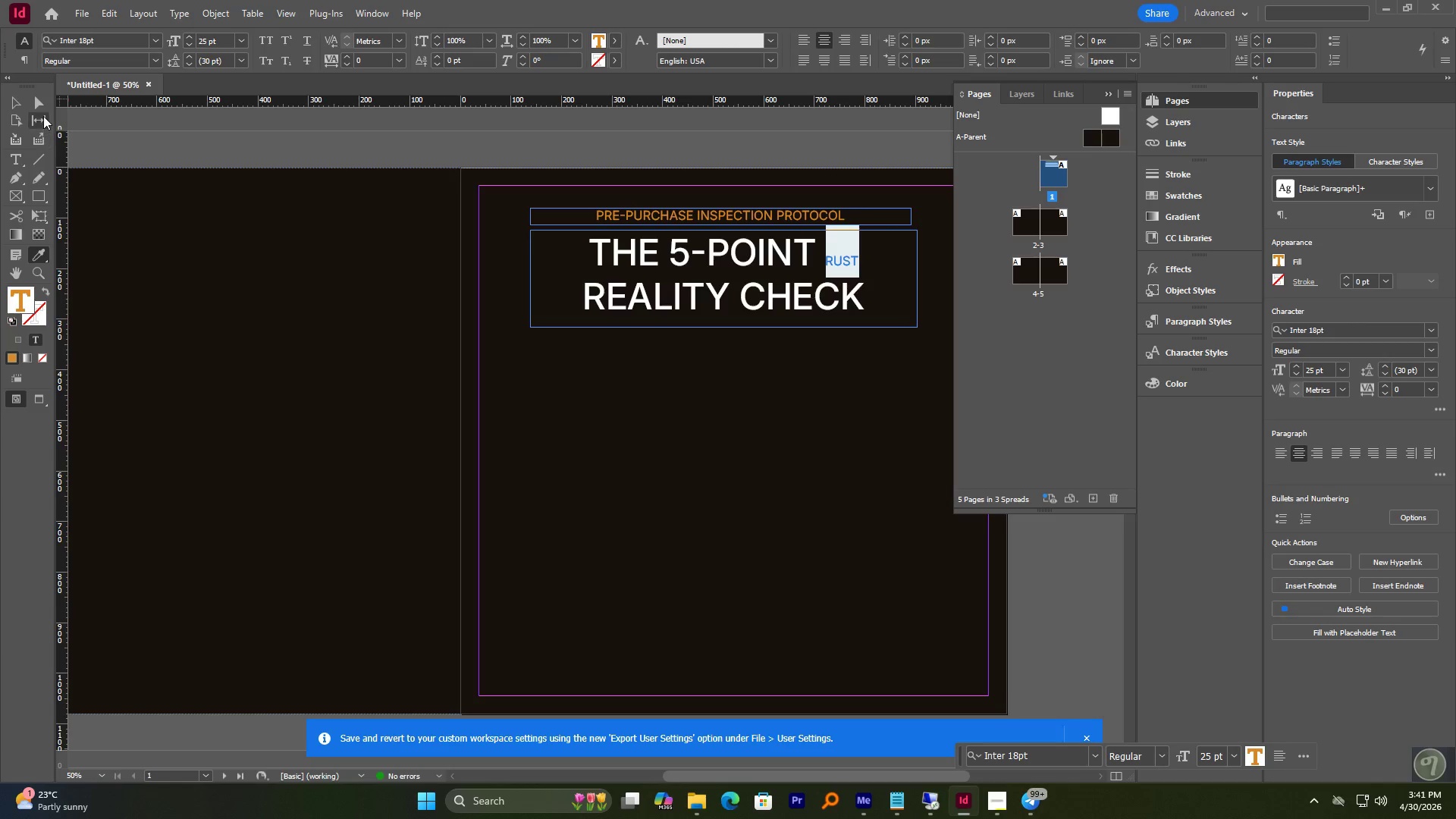 
left_click([36, 103])
 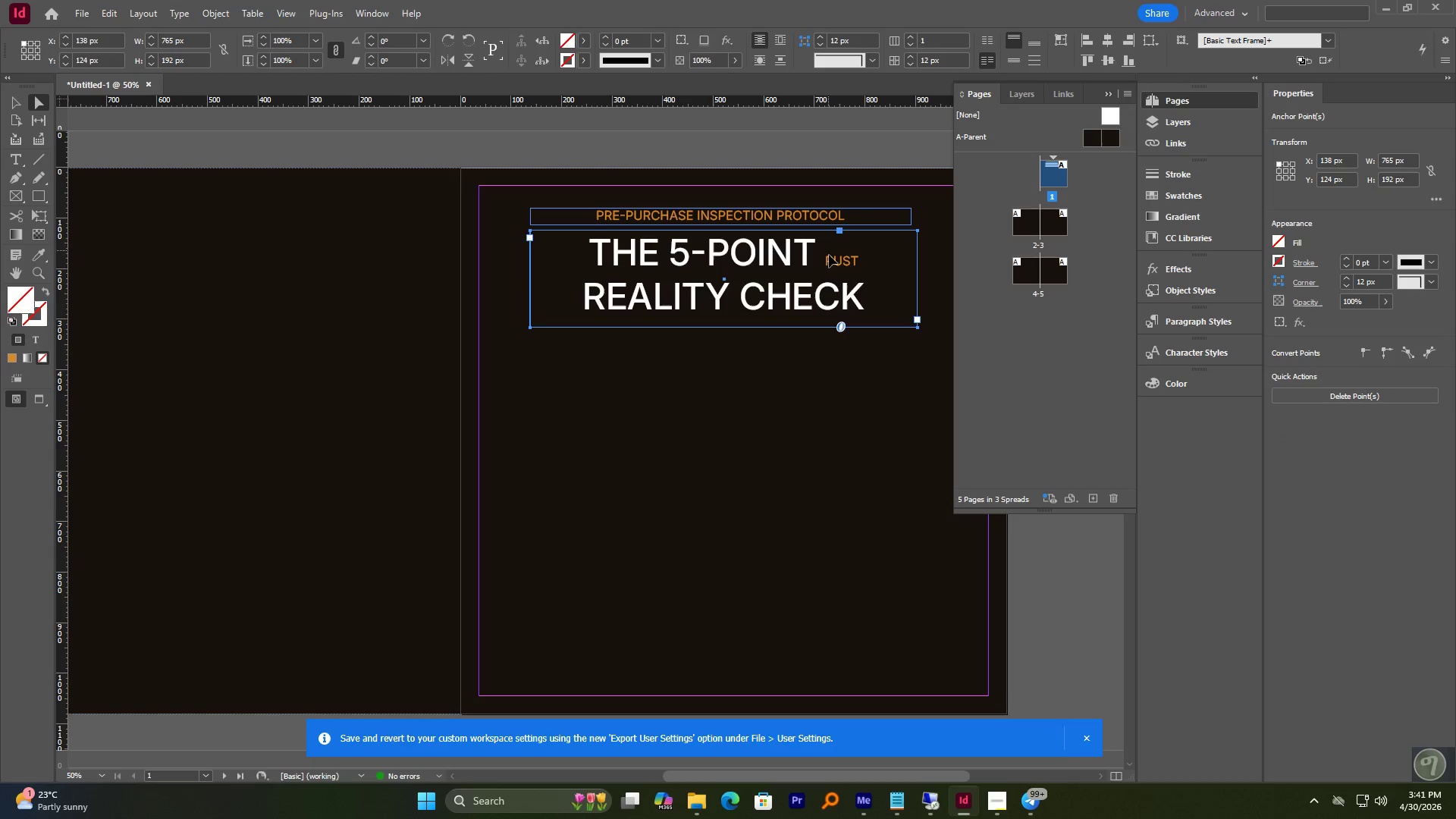 
double_click([829, 262])
 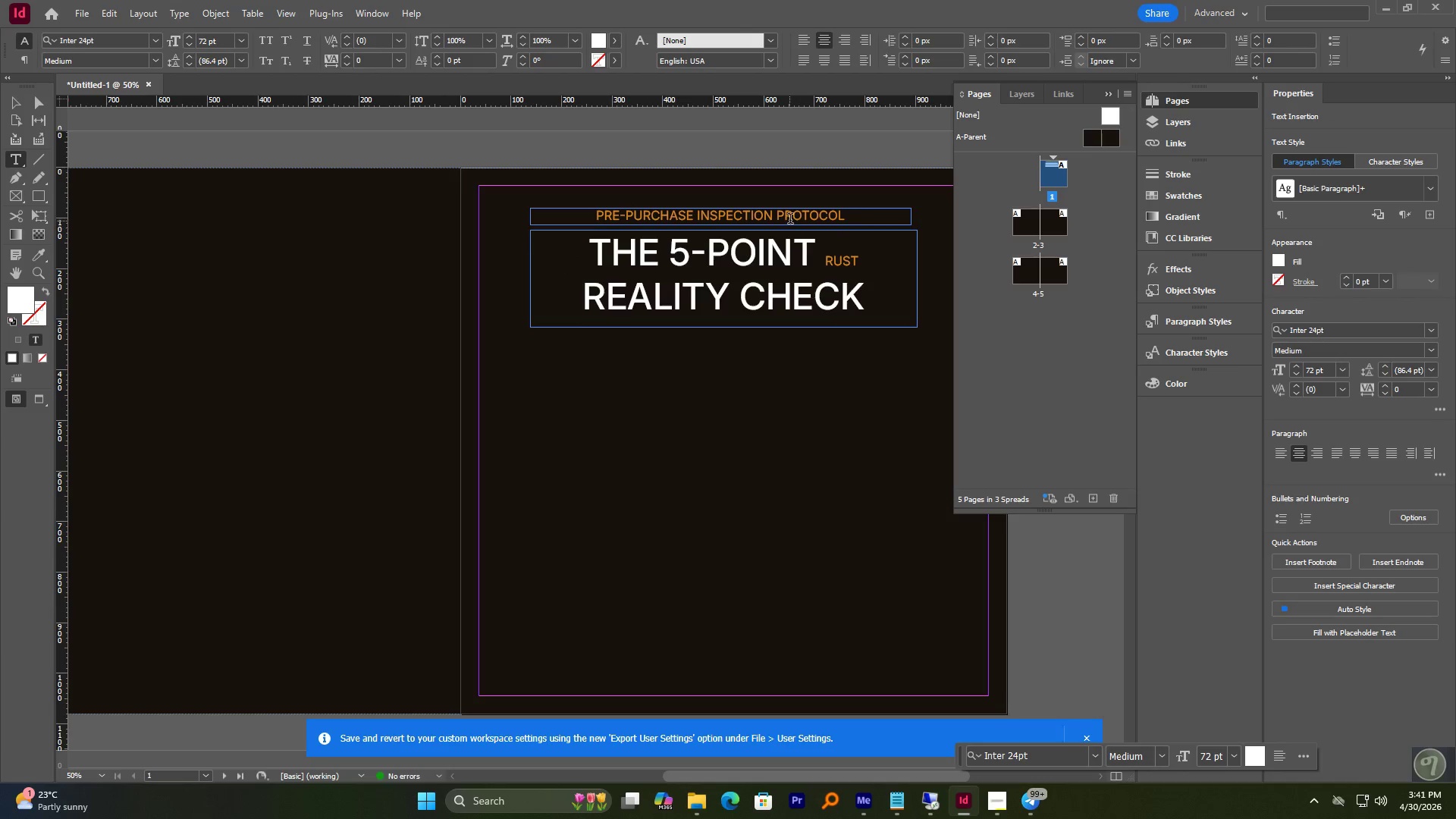 
left_click([790, 219])
 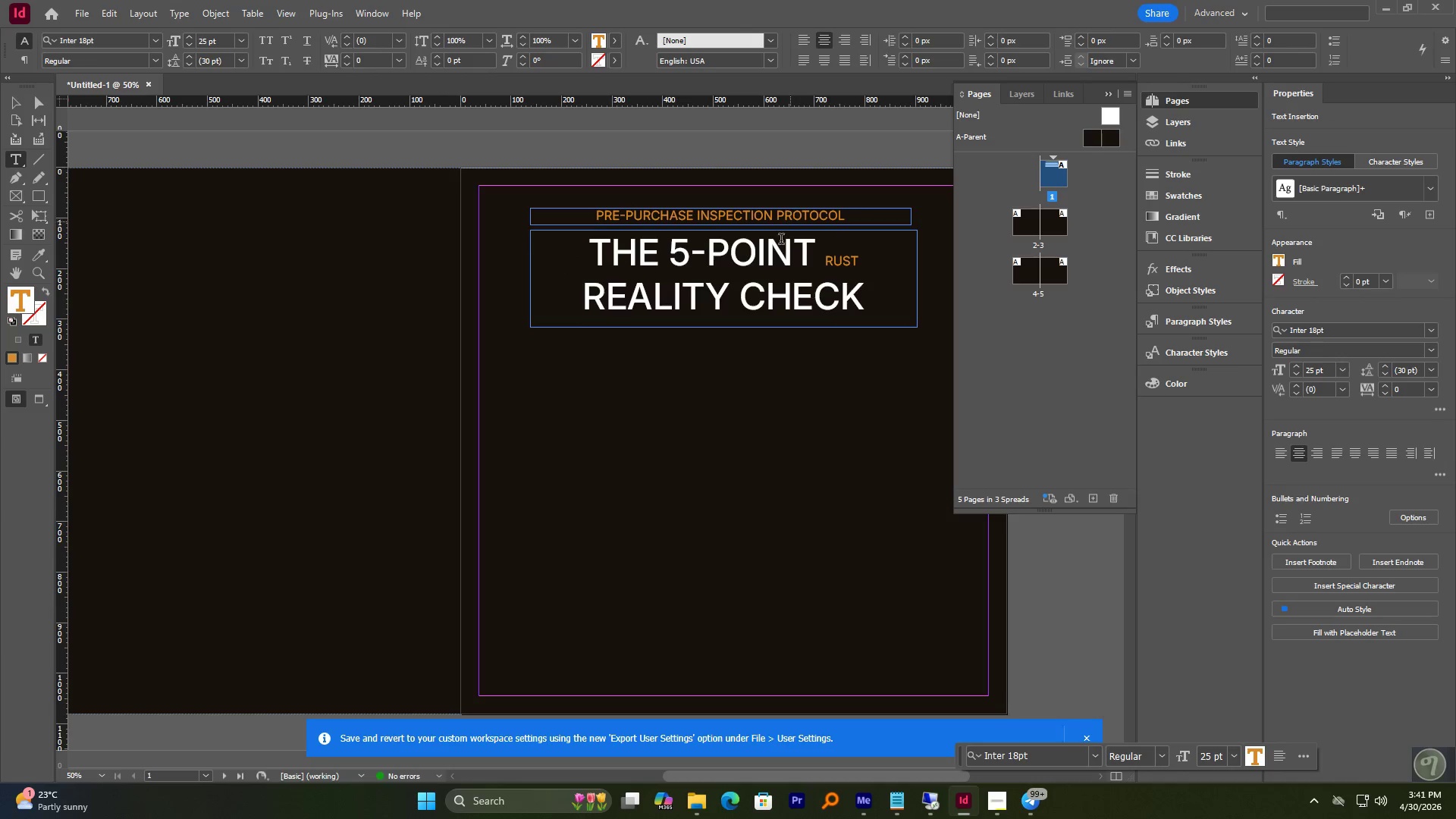 
left_click([767, 256])
 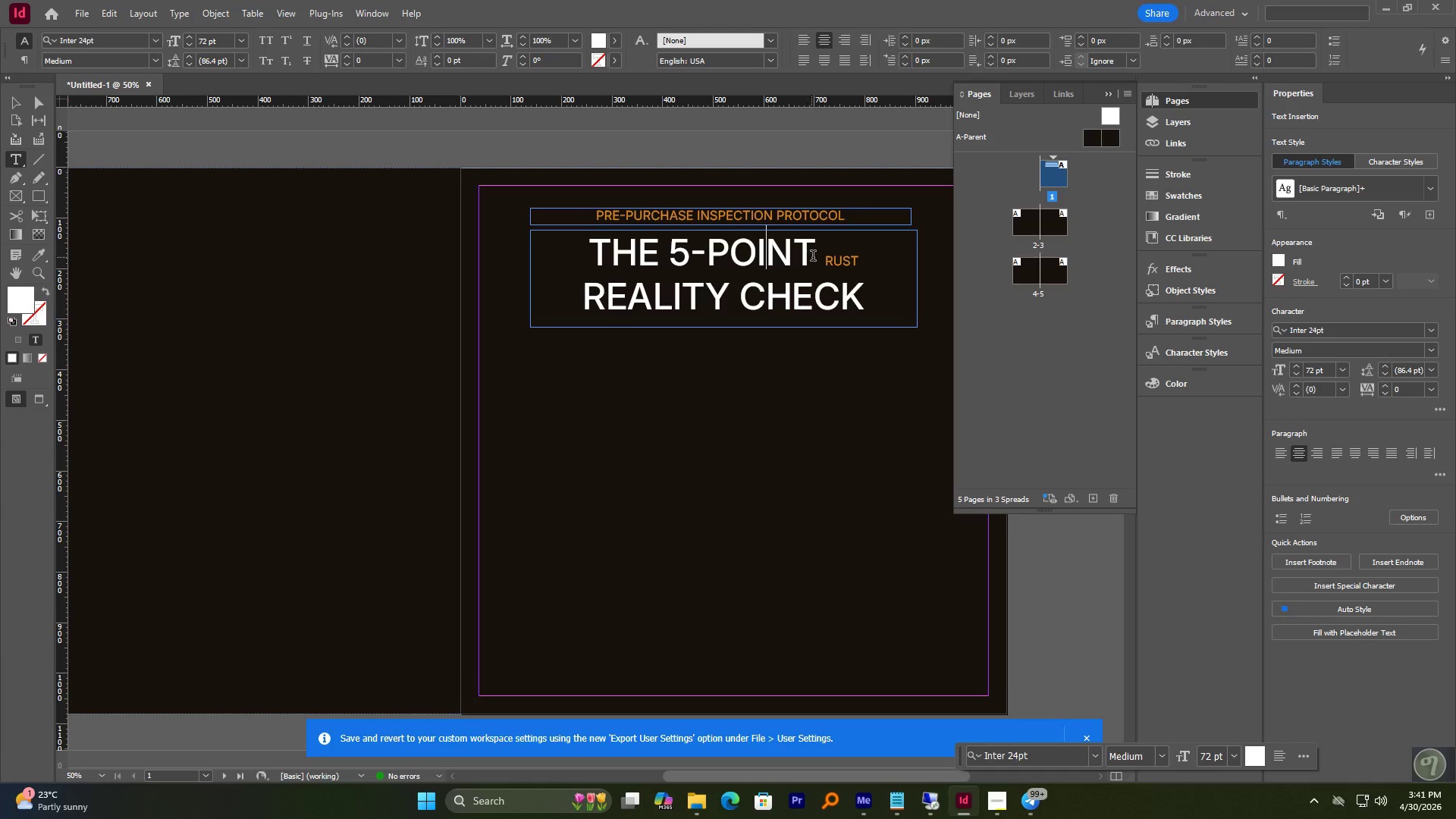 
left_click_drag(start_coordinate=[827, 258], to_coordinate=[858, 258])
 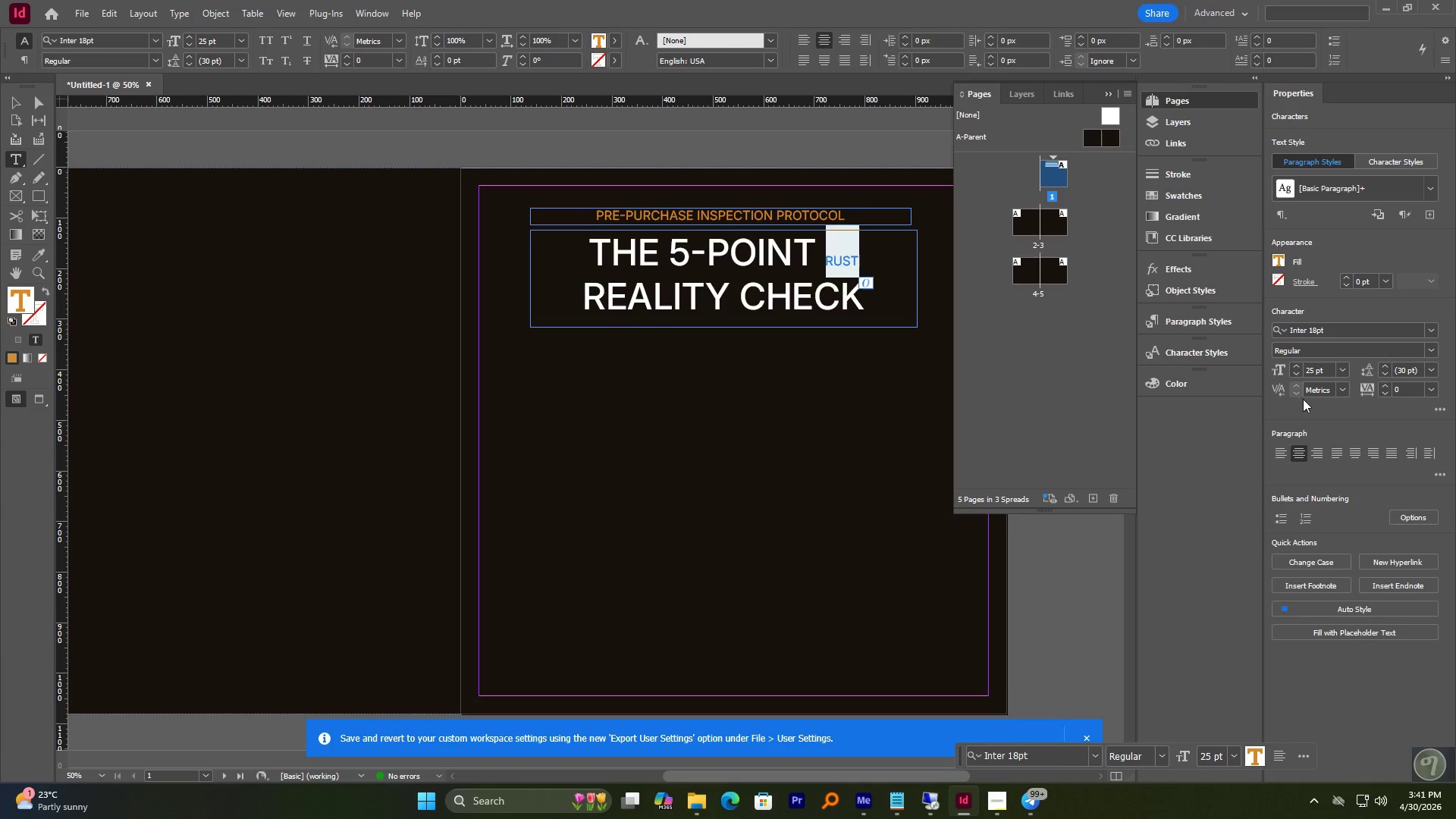 
double_click([1307, 367])
 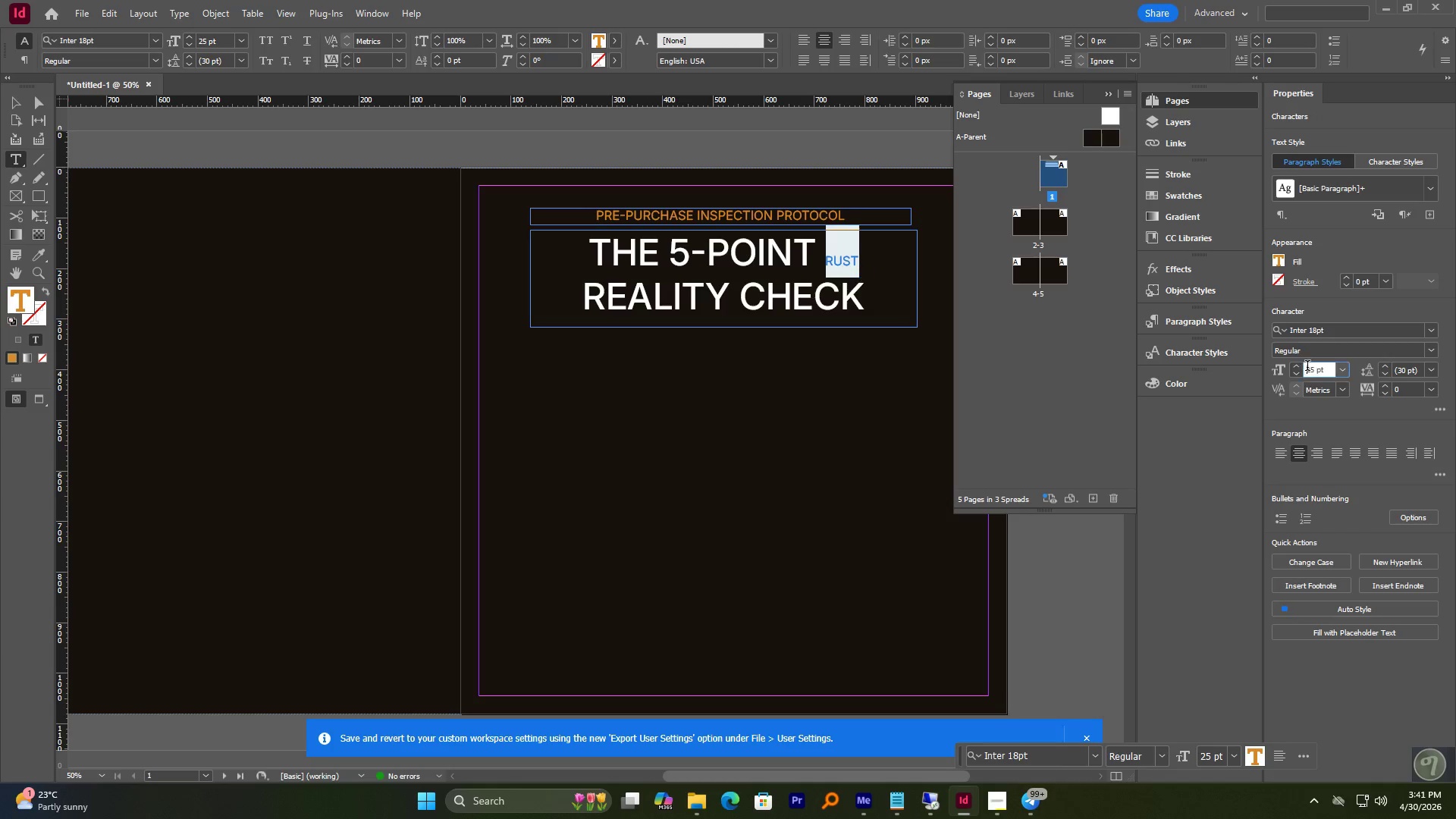 
triple_click([1307, 367])
 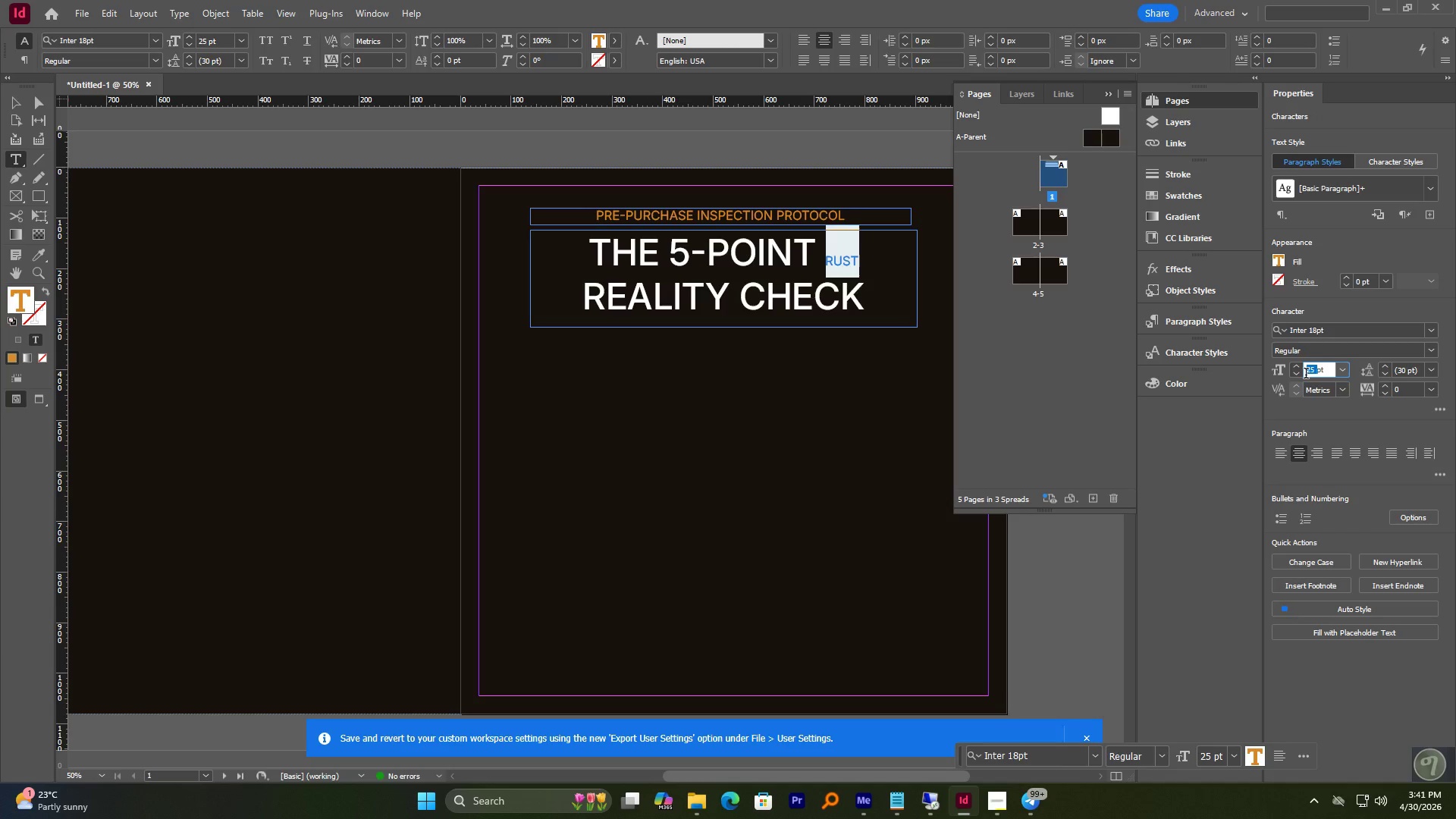 
key(Numpad7)
 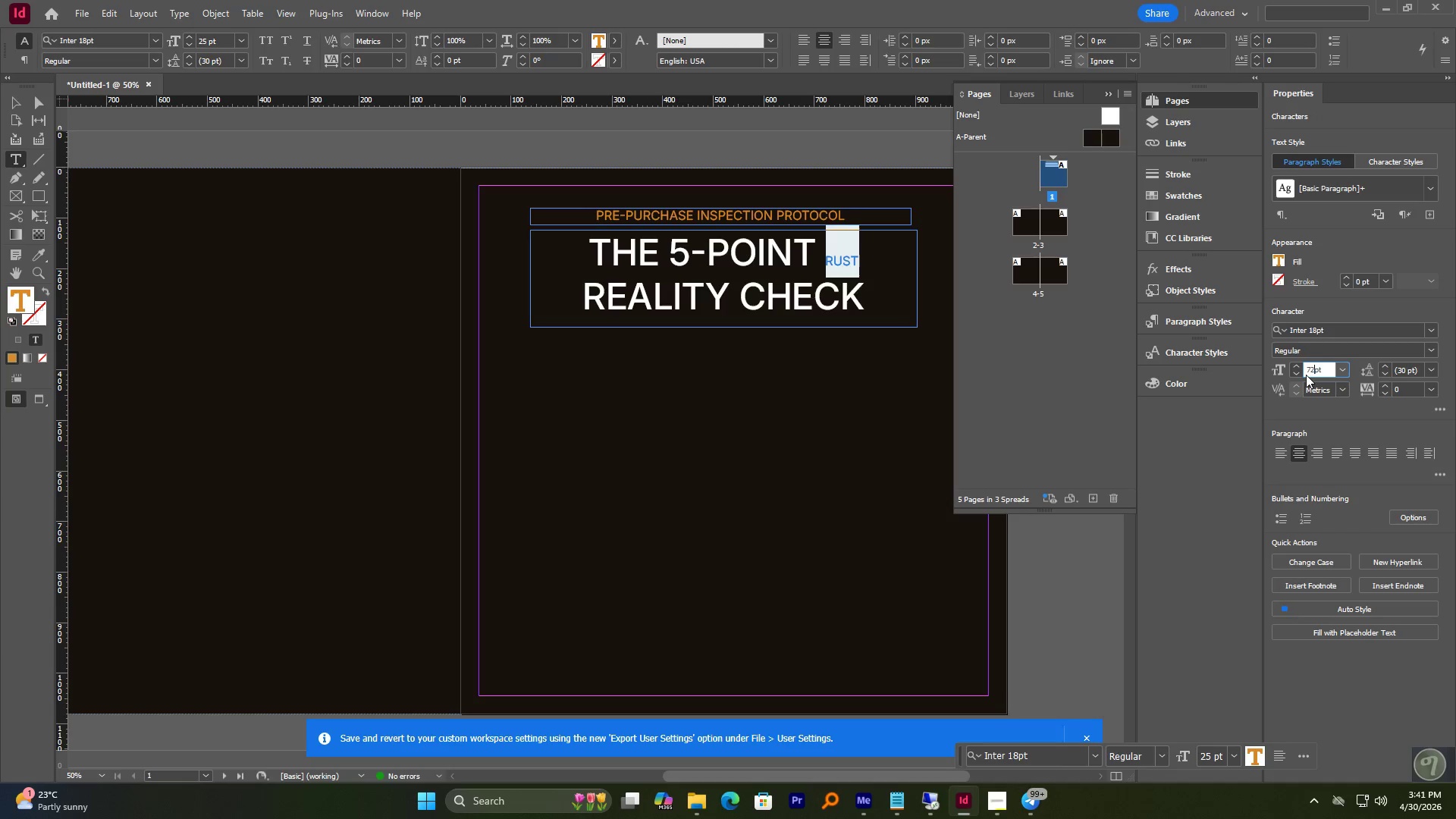 
key(Numpad2)
 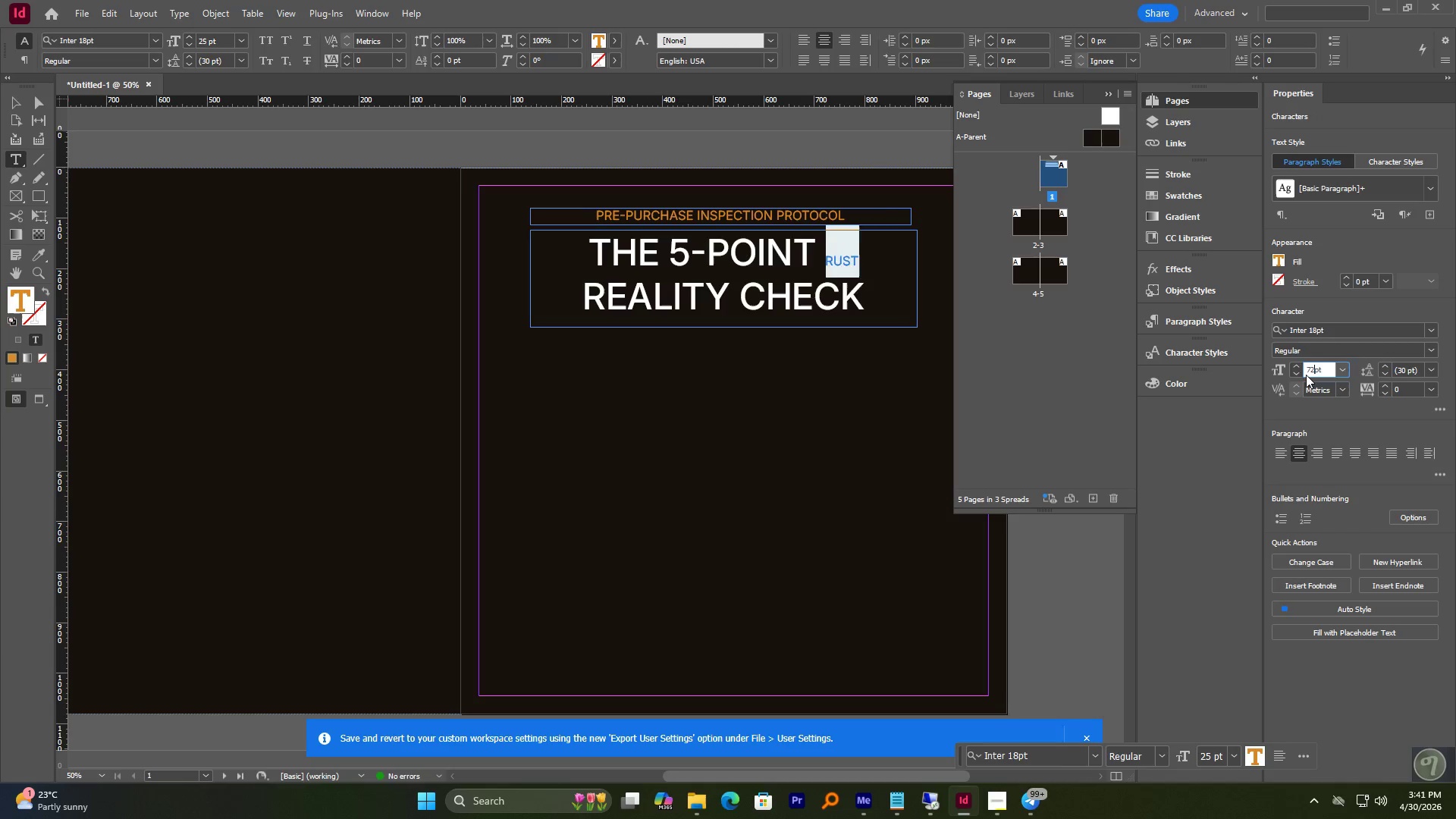 
key(NumpadEnter)
 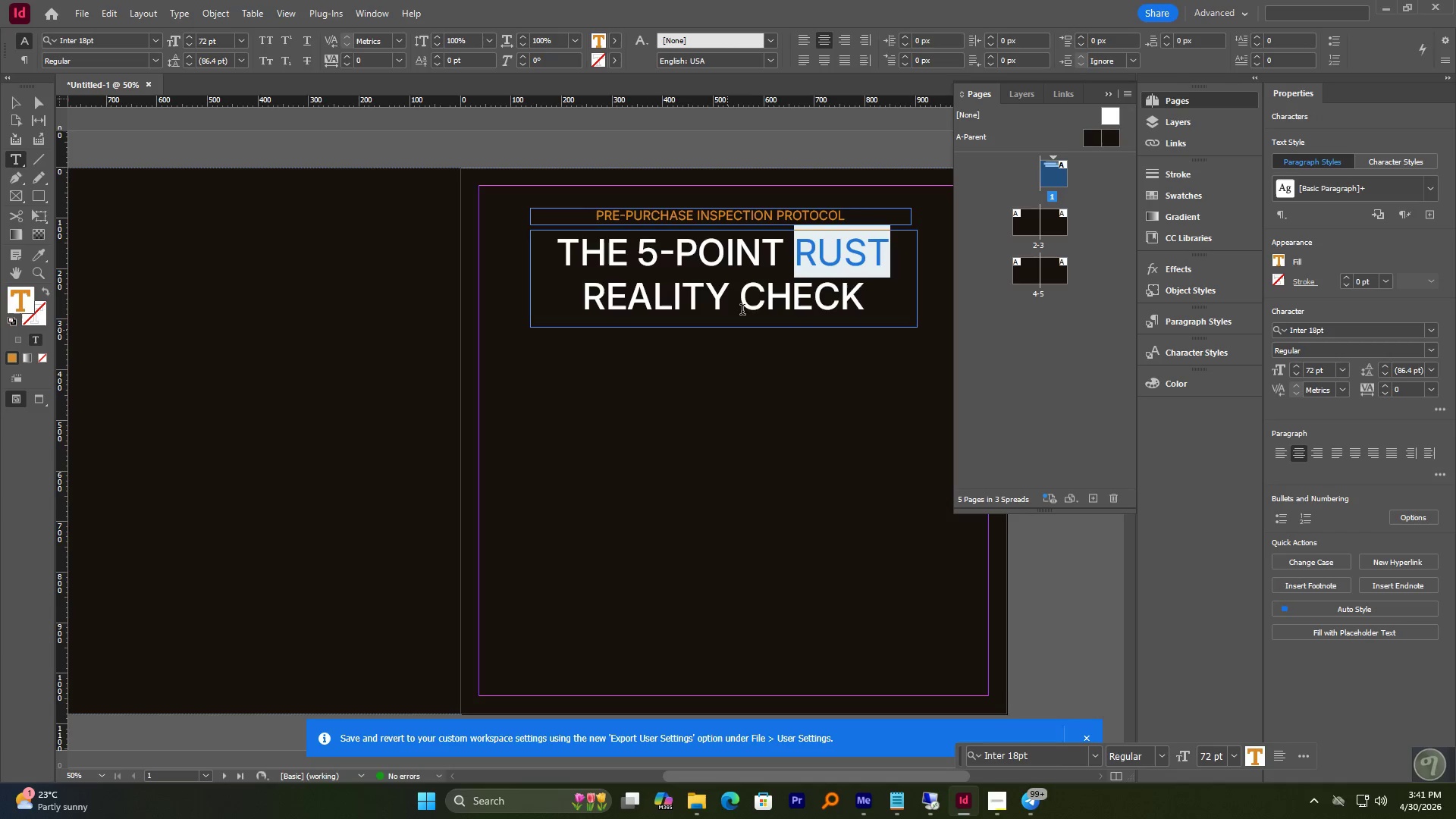 
left_click([762, 299])
 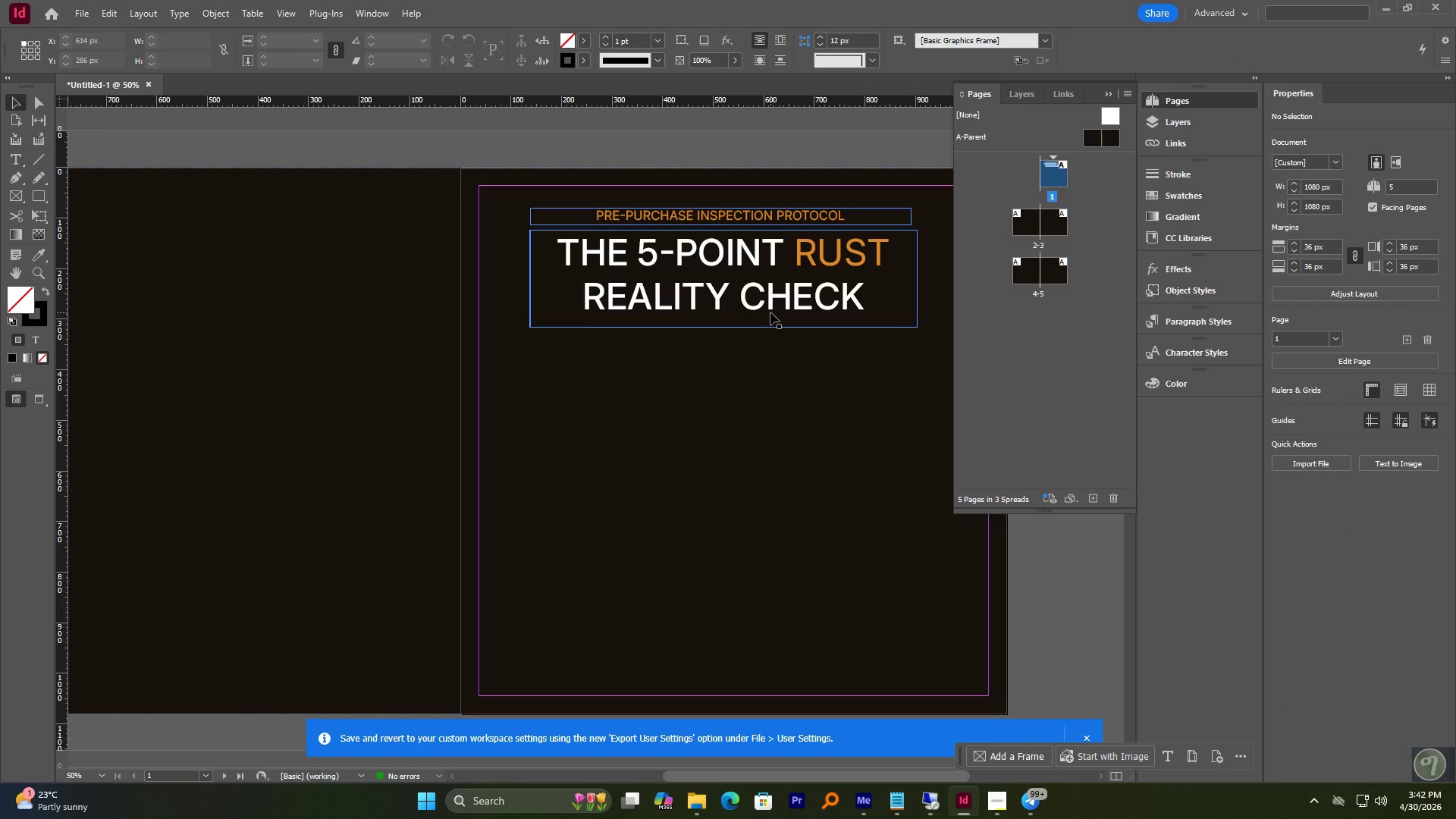 
wait(7.62)
 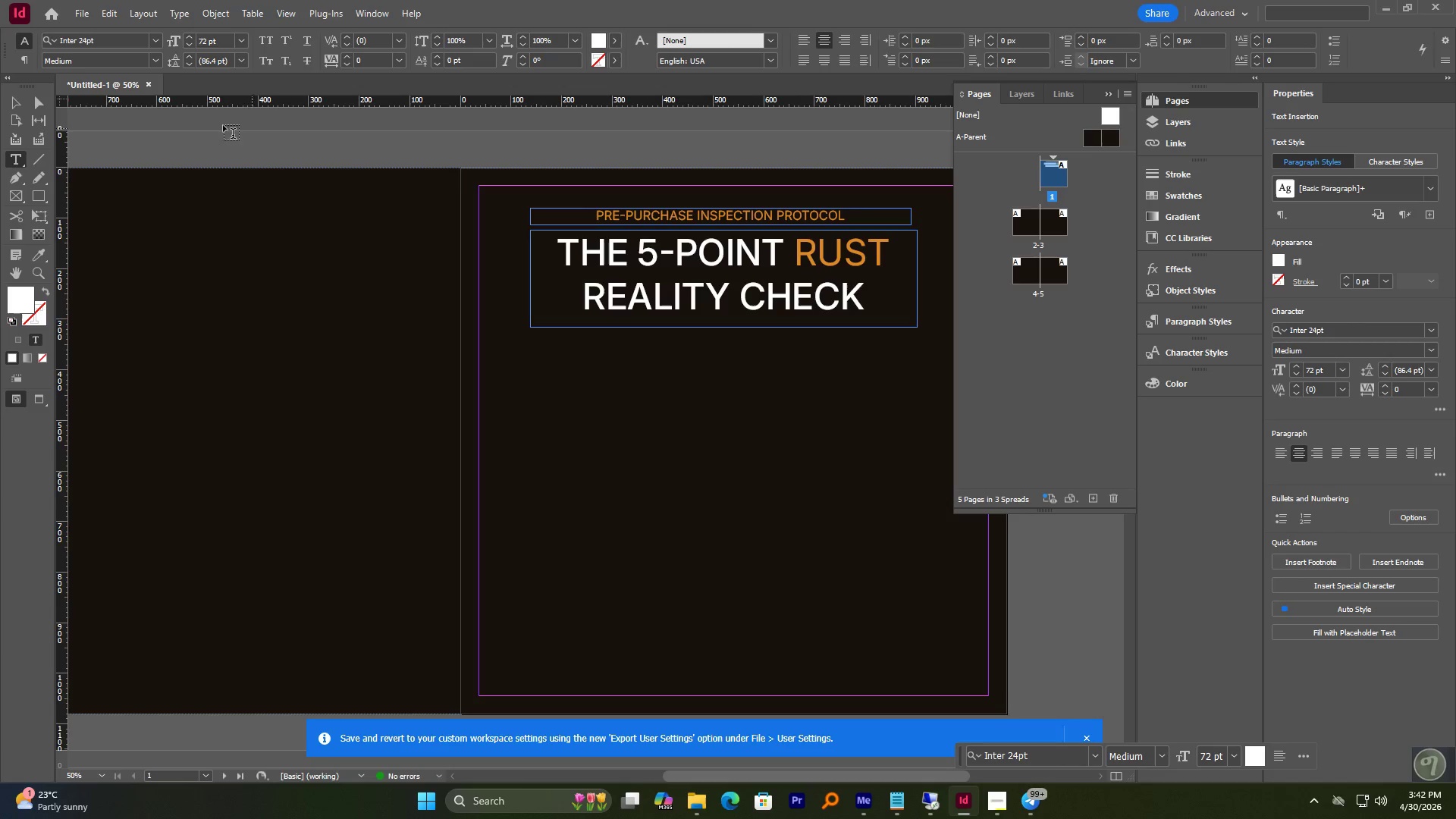 
left_click([766, 259])
 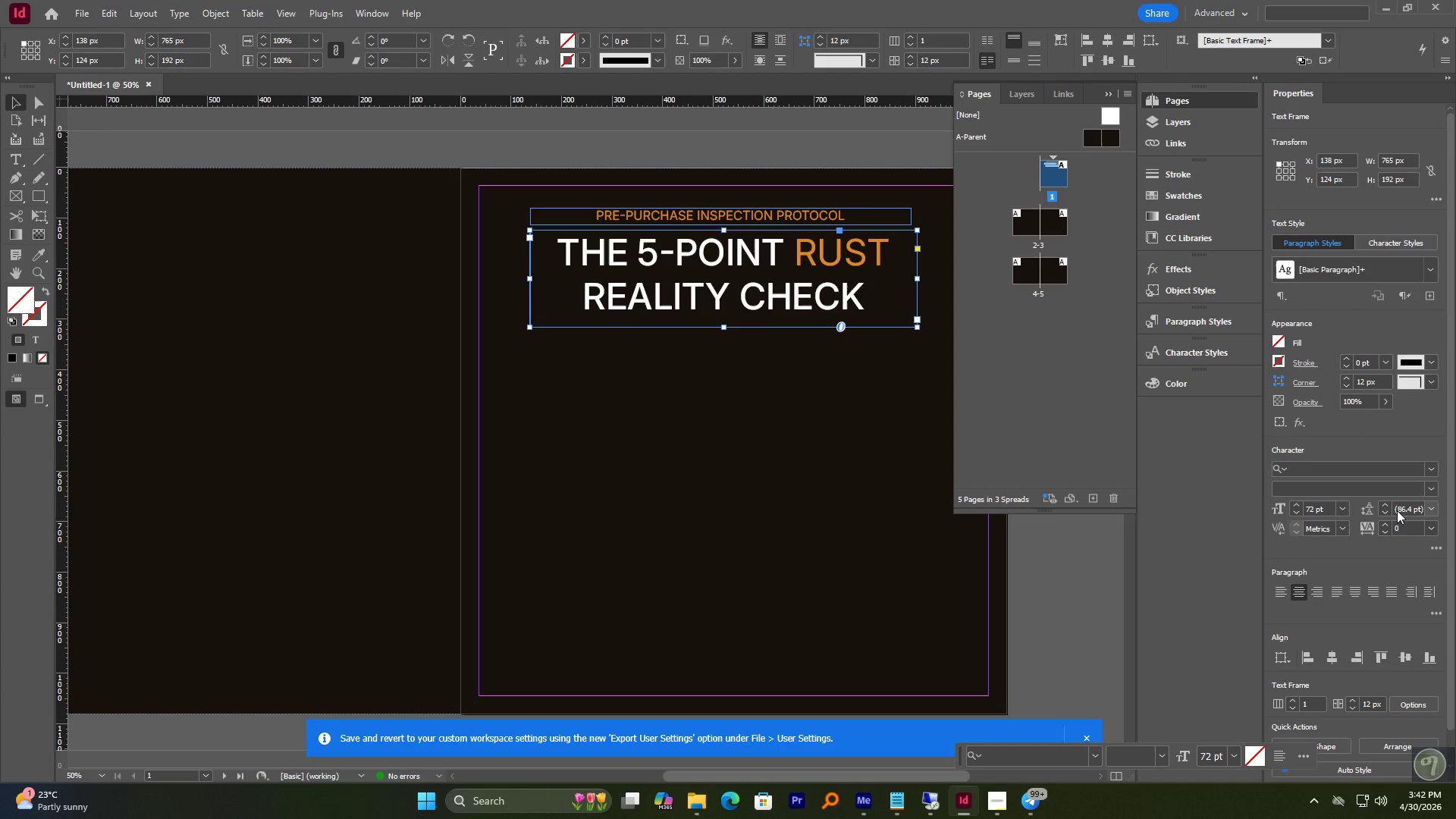 
left_click([1430, 488])
 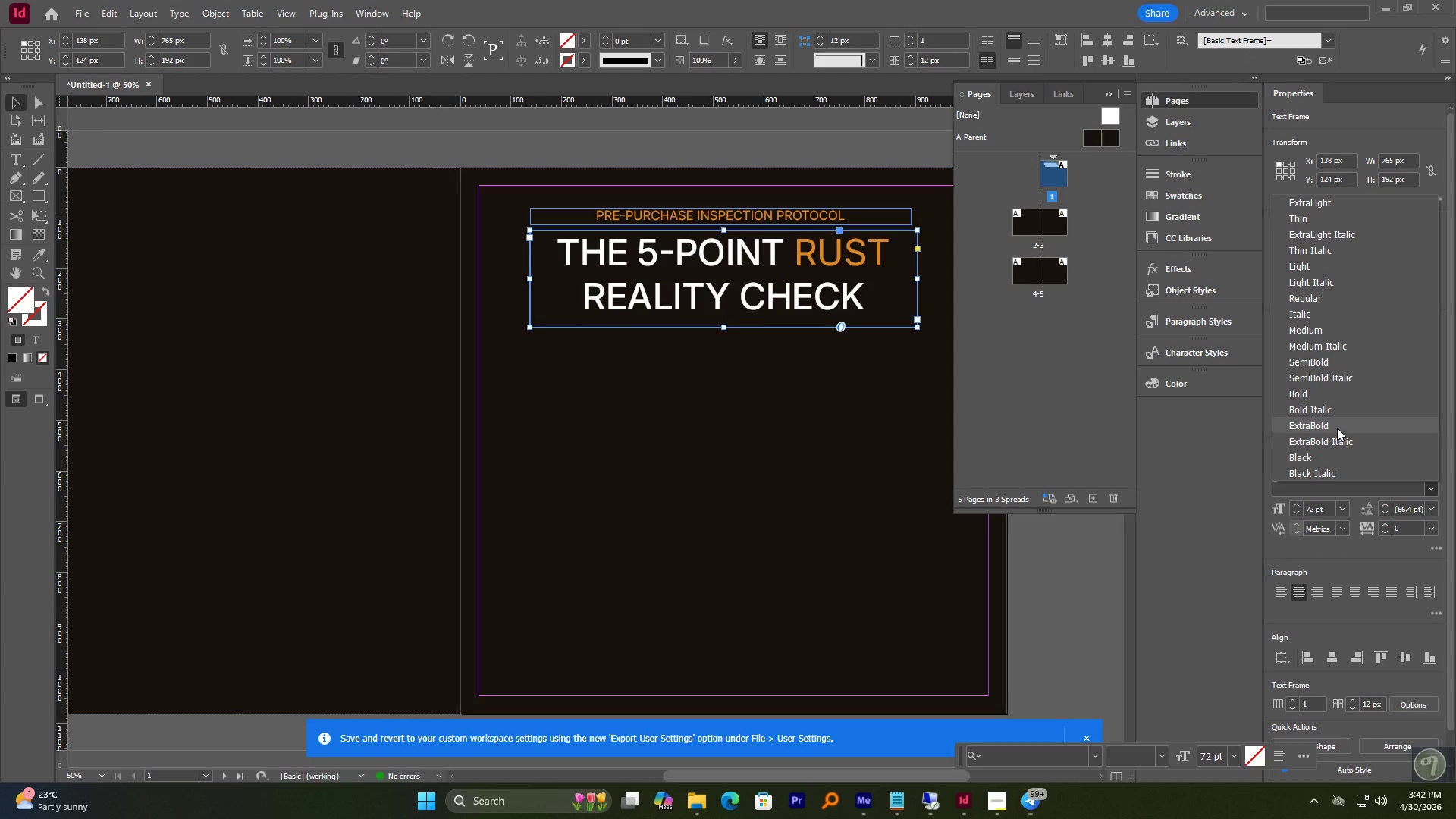 
left_click([1333, 399])
 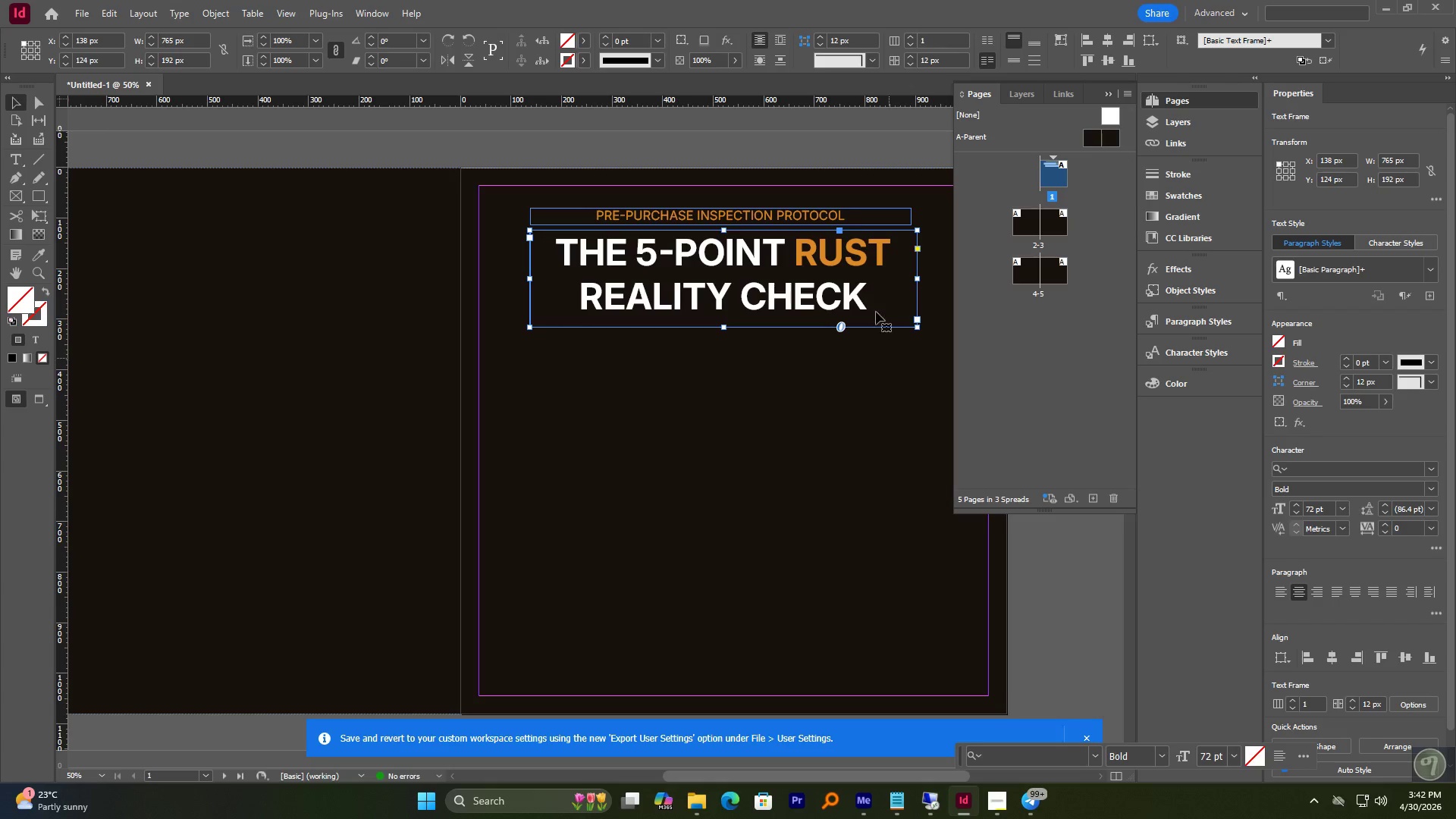 
left_click([843, 155])
 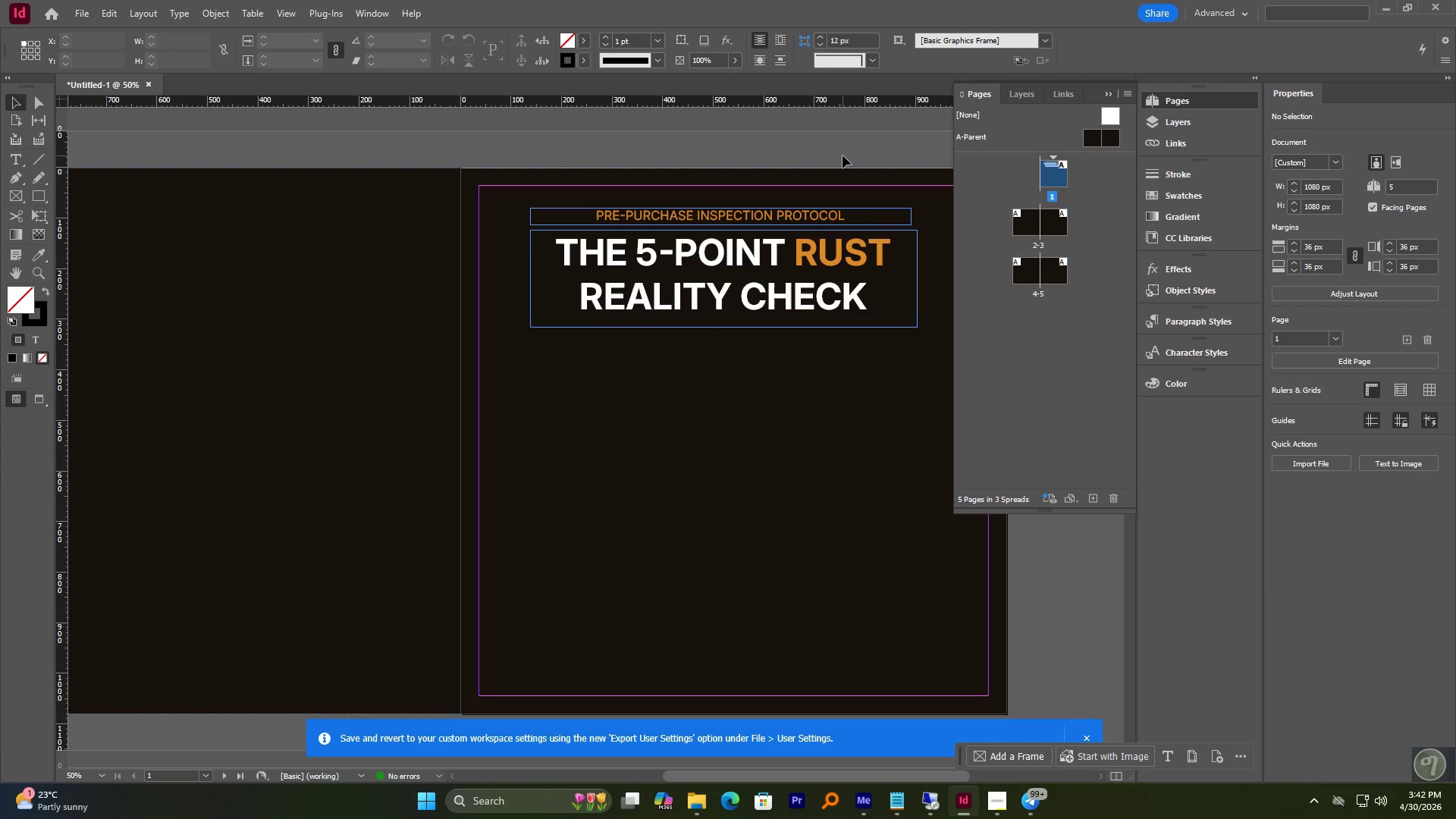 
left_click([843, 155])
 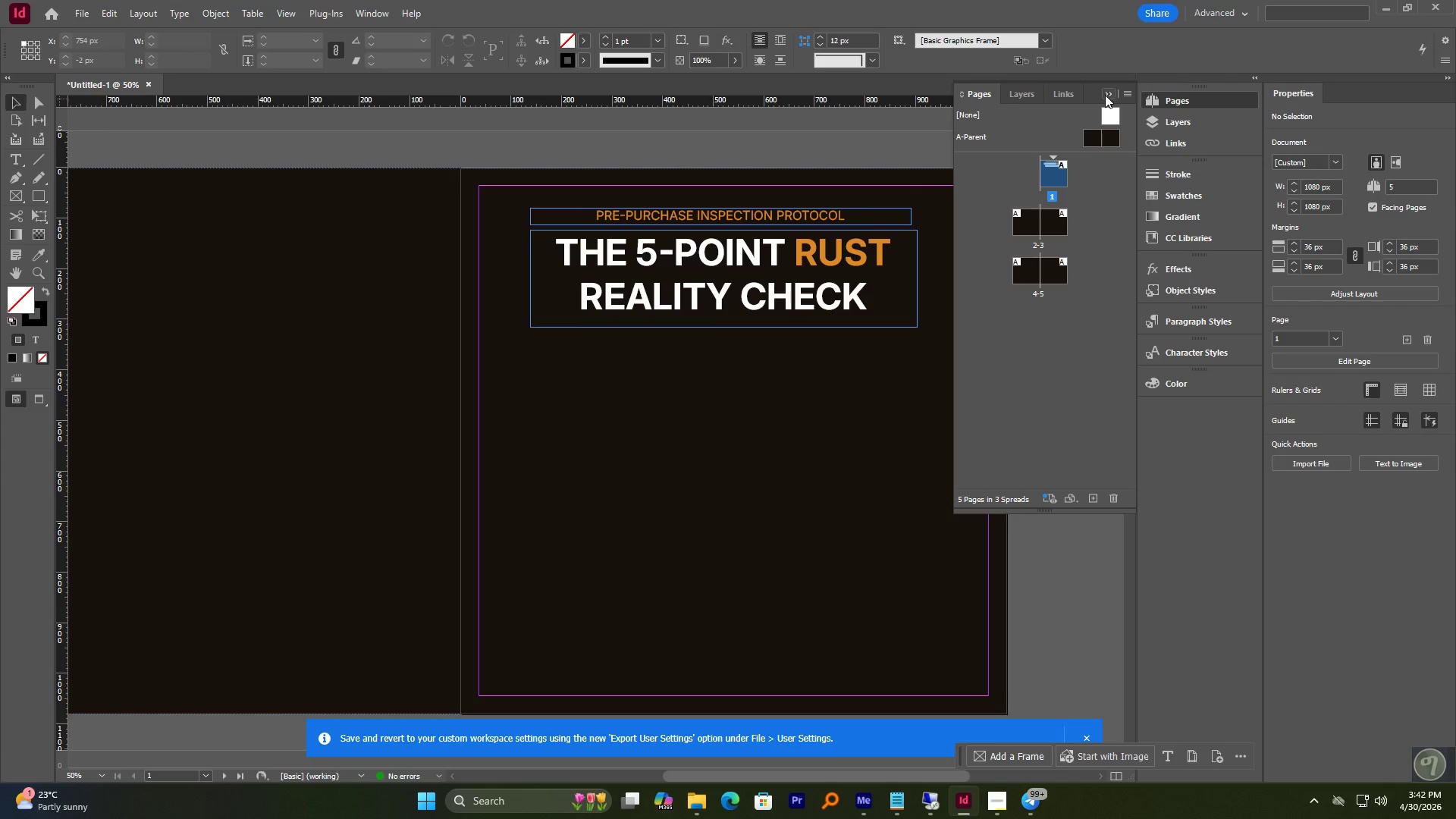 
left_click([1106, 94])
 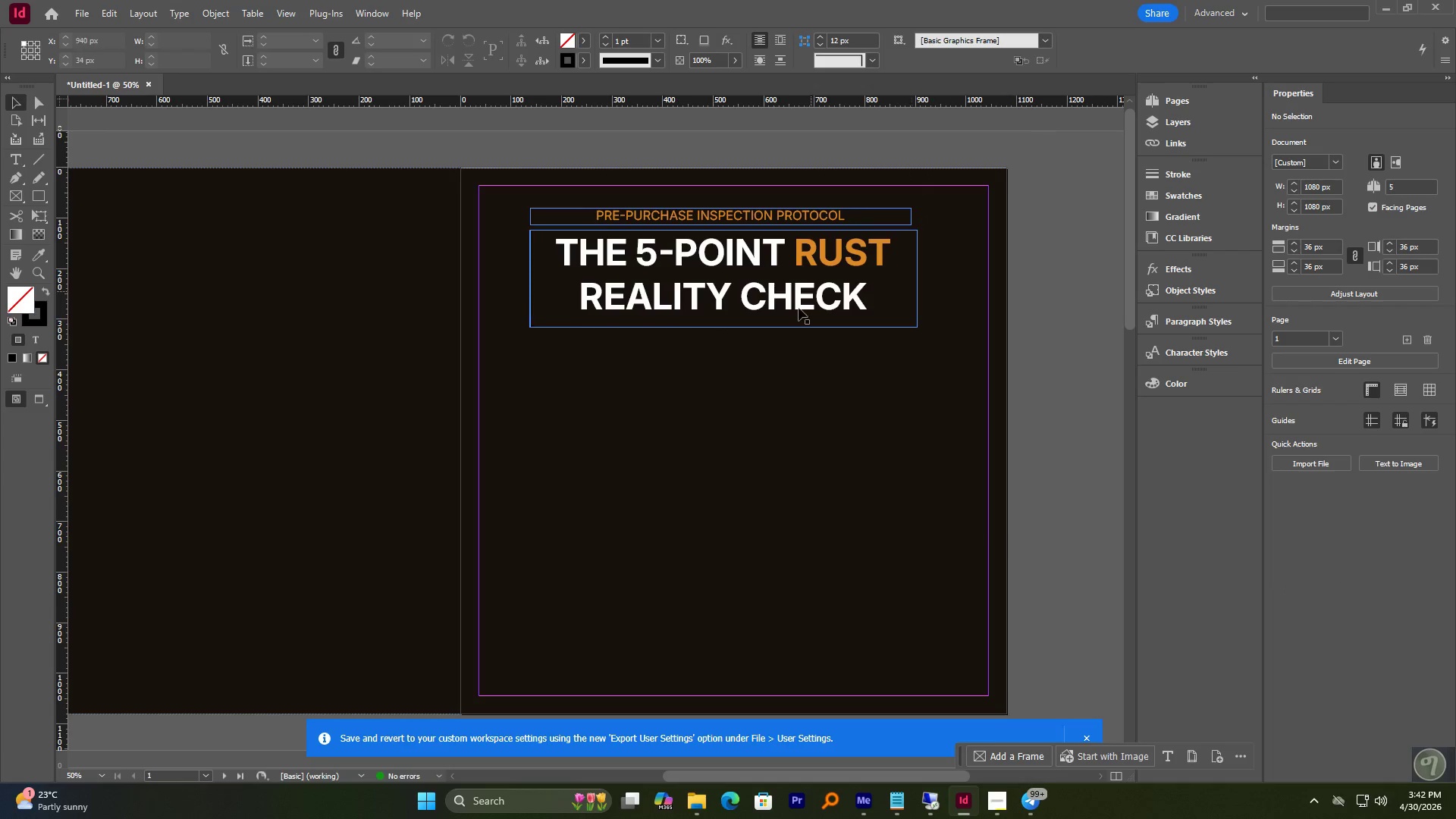 
hold_key(key=AltLeft, duration=1.69)
scroll: coordinate [785, 332], scroll_direction: down, amount: 2.0
 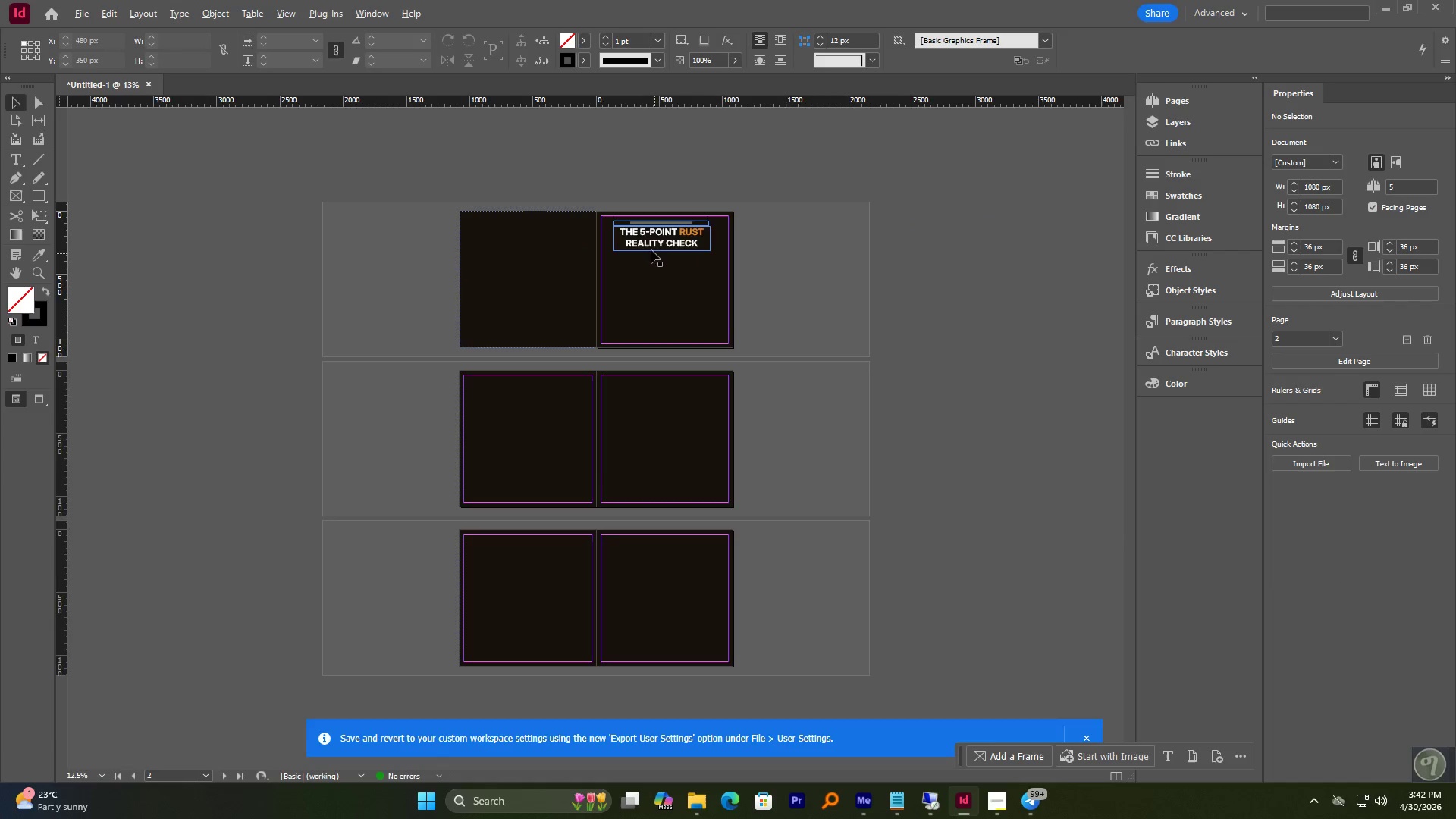 
scroll: coordinate [651, 246], scroll_direction: up, amount: 1.0
 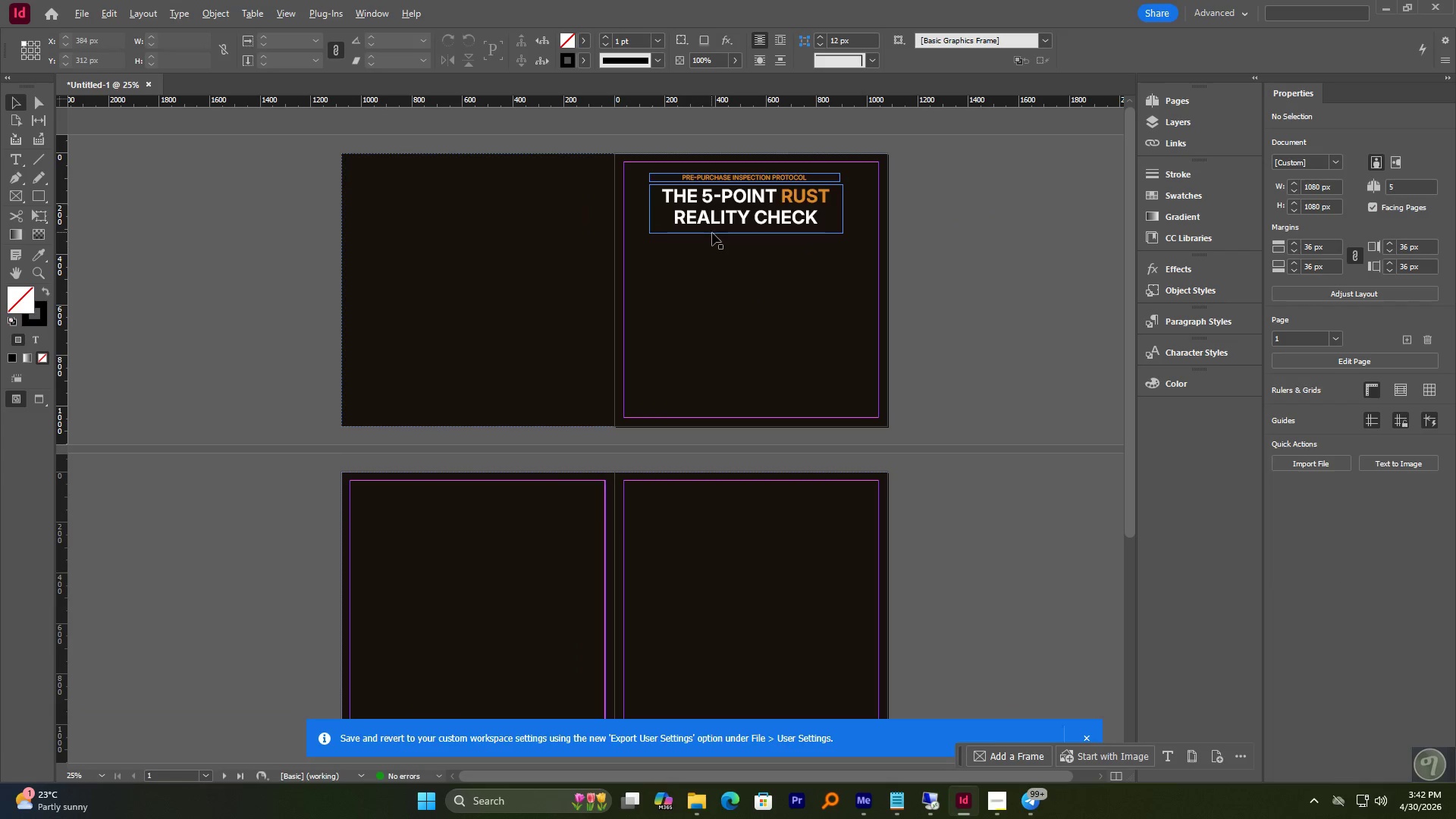 
hold_key(key=AltLeft, duration=0.58)
scroll: coordinate [777, 197], scroll_direction: up, amount: 4.0
 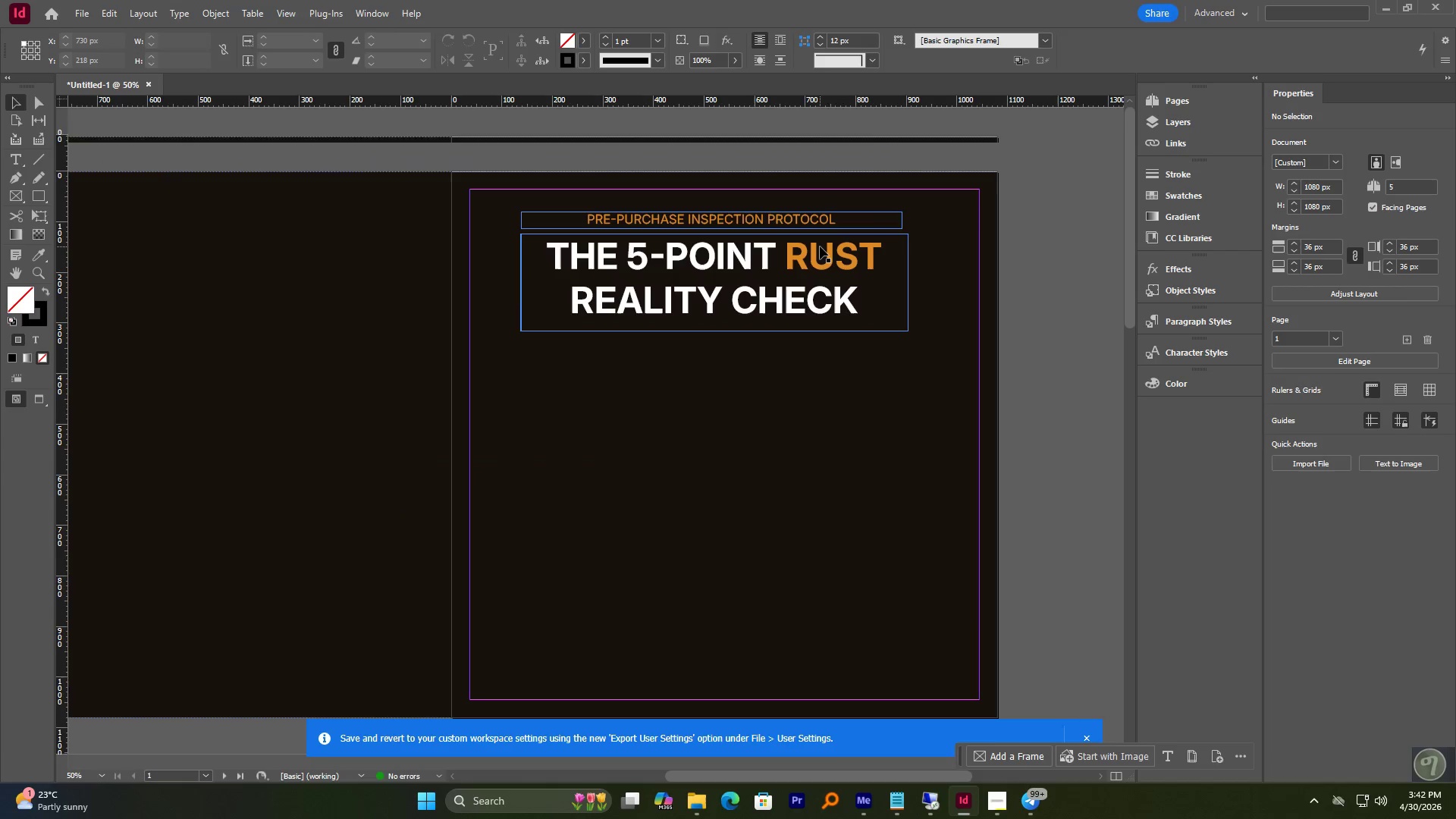 
scroll: coordinate [820, 246], scroll_direction: none, amount: 0.0
 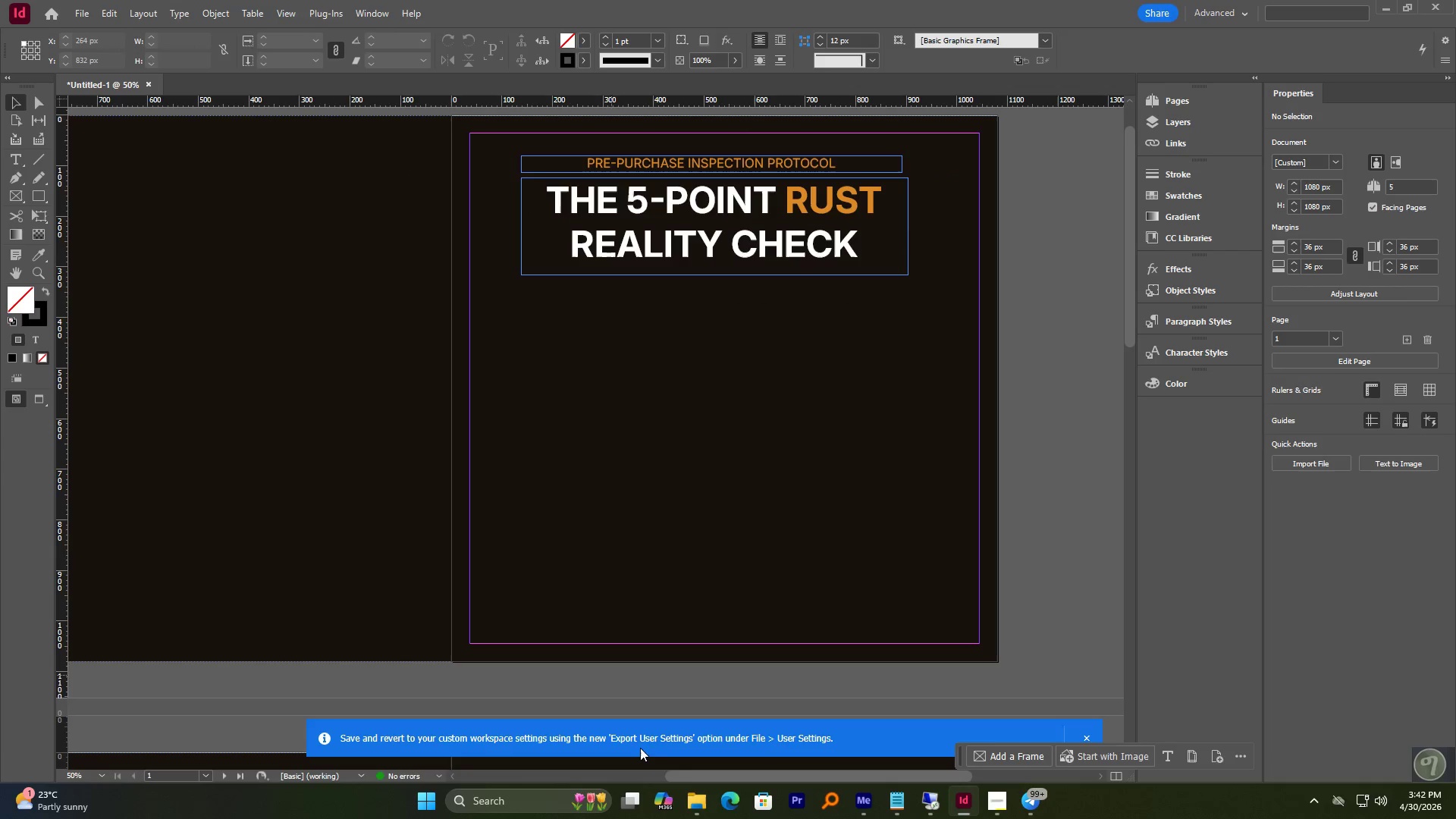 
wait(11.07)
 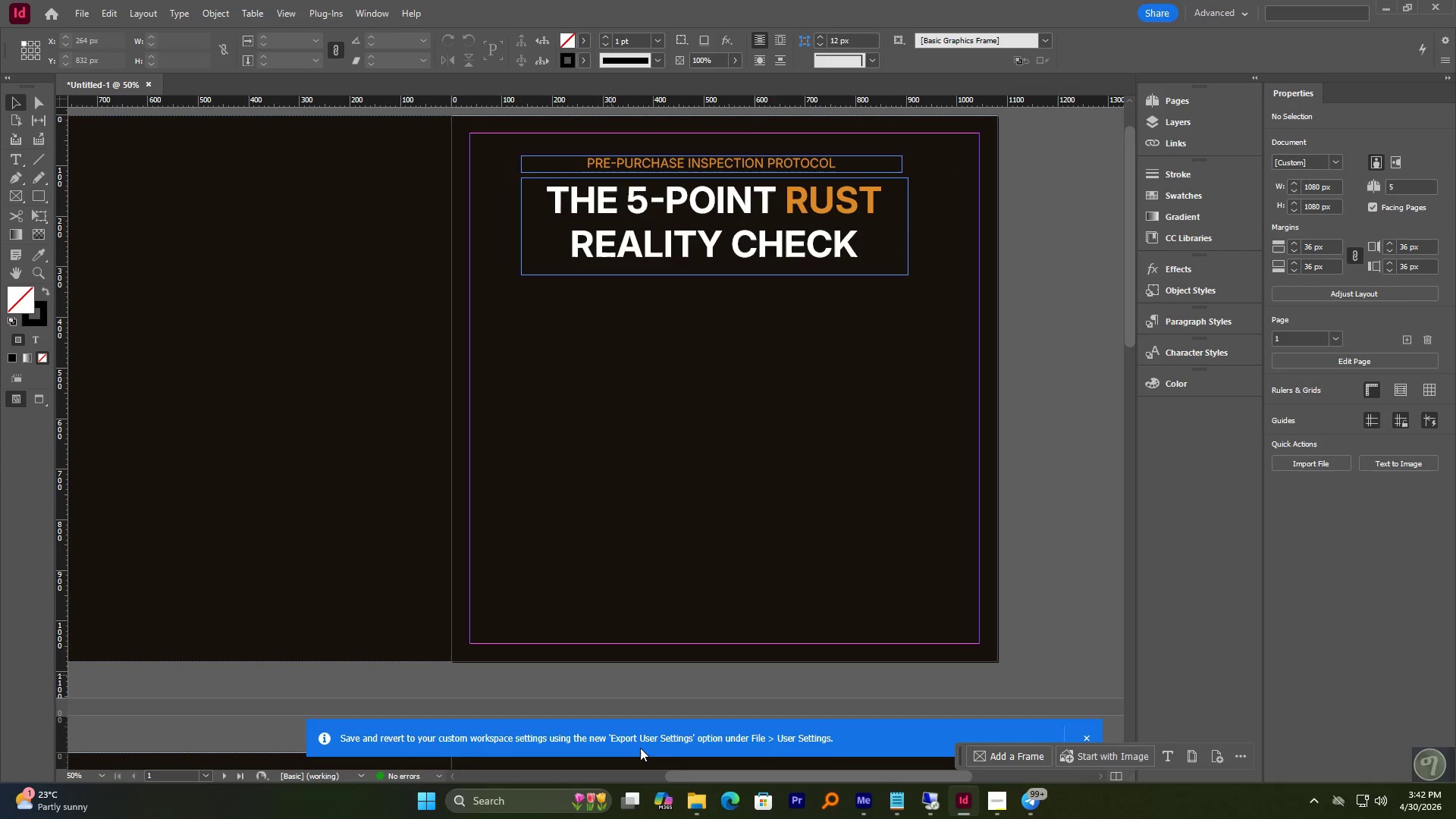 
left_click([15, 155])
 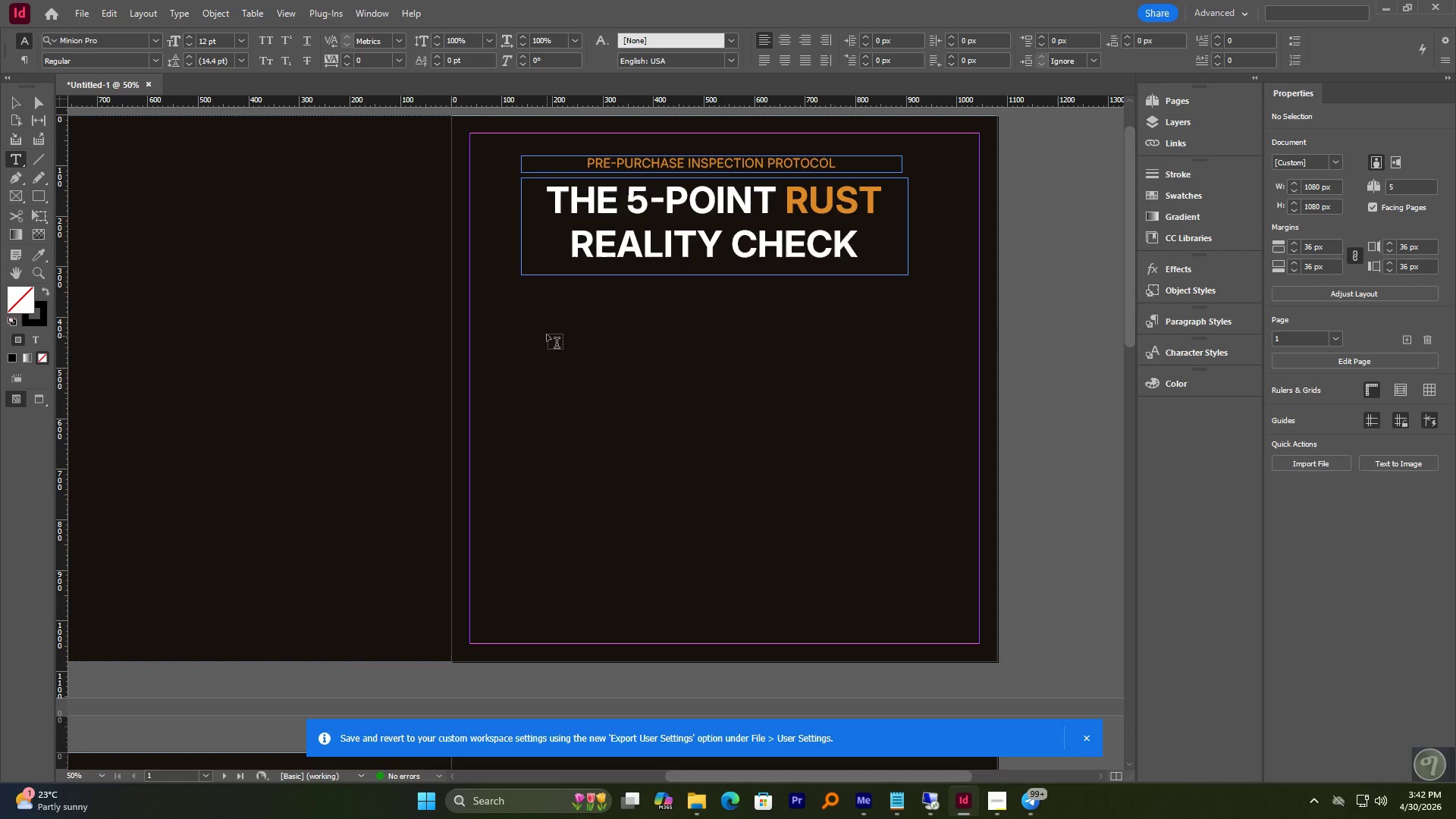 
left_click([544, 333])
 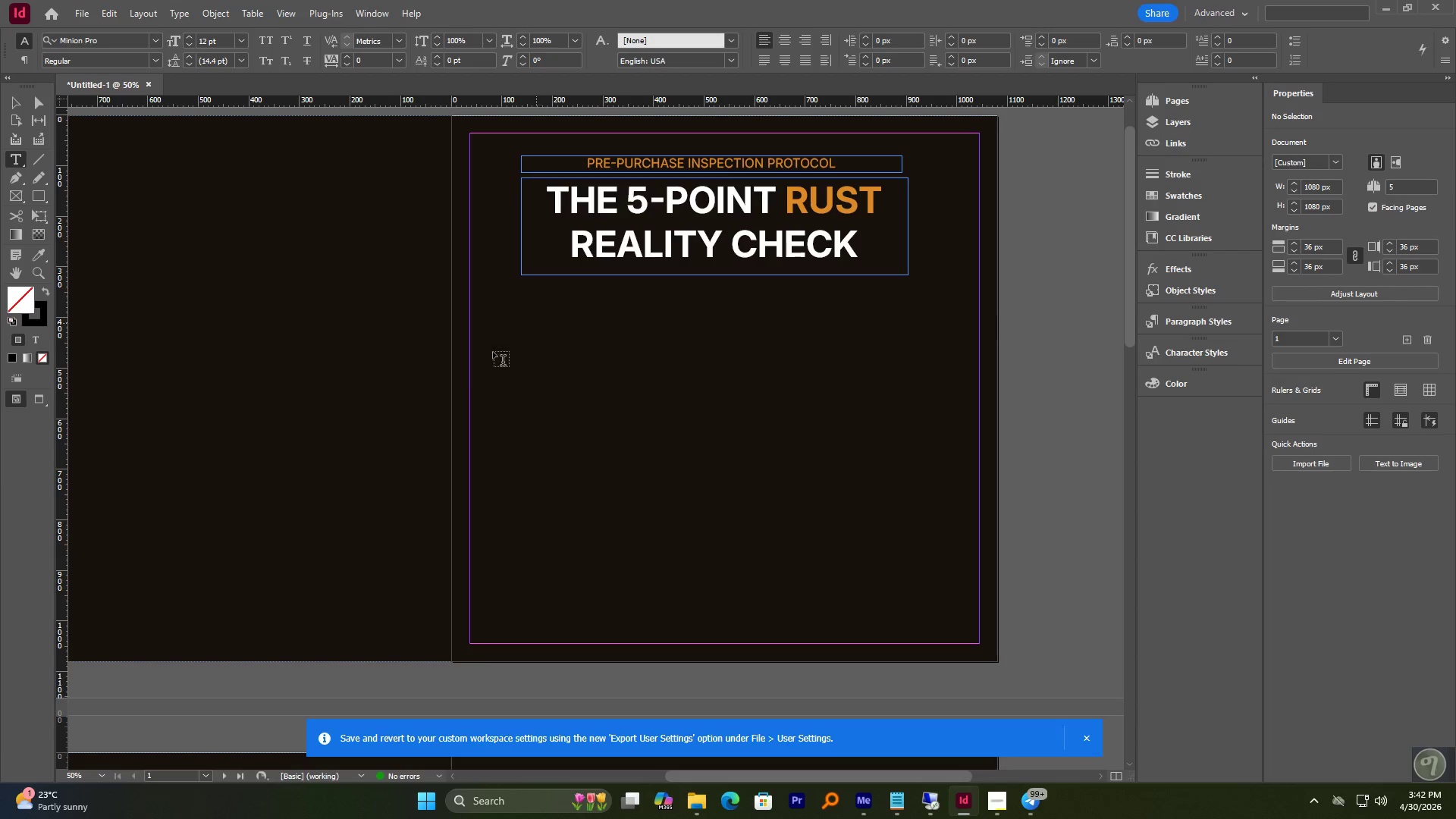 
key(Control+Z)
 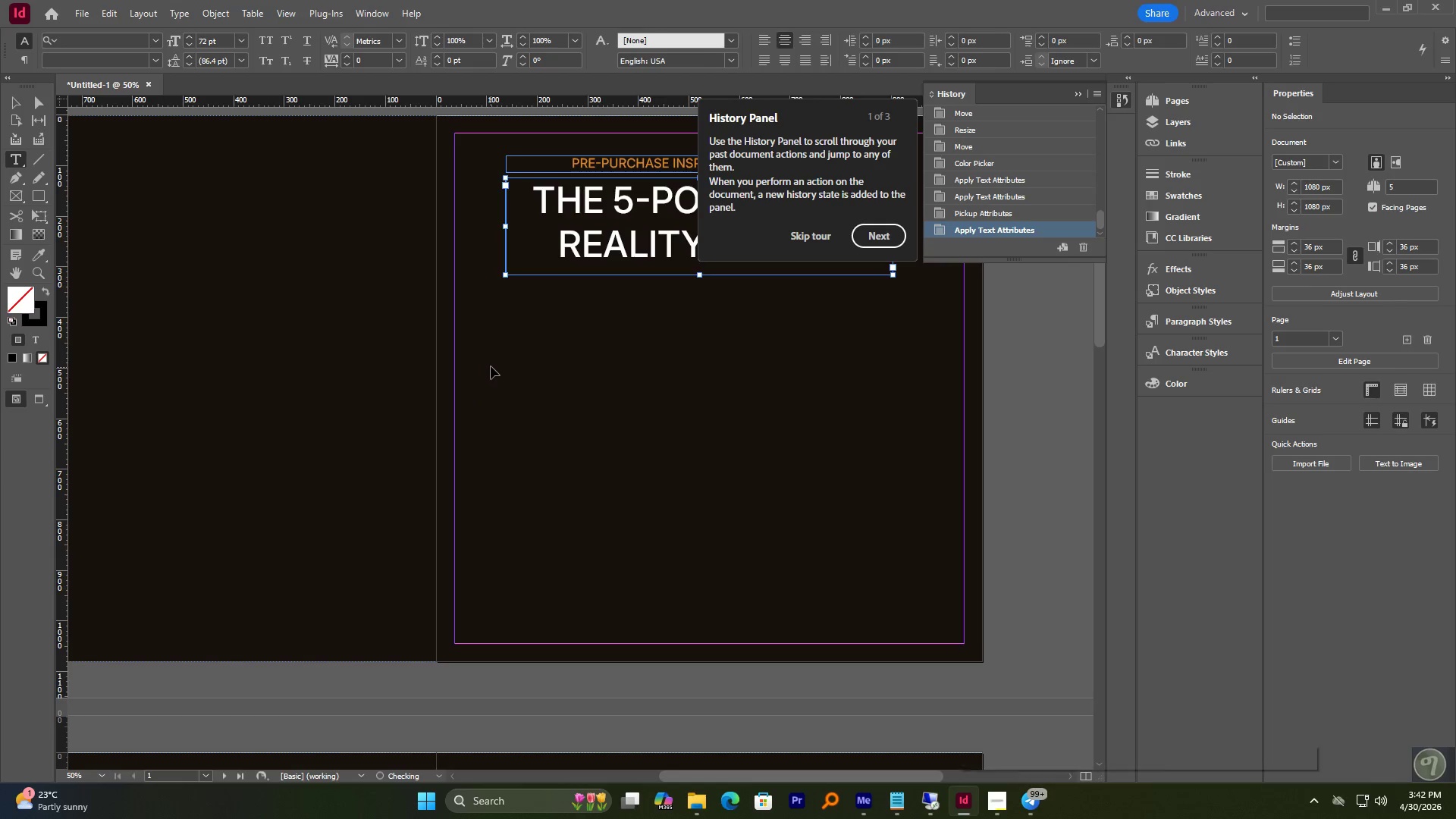 
key(Control+Shift+Z)
 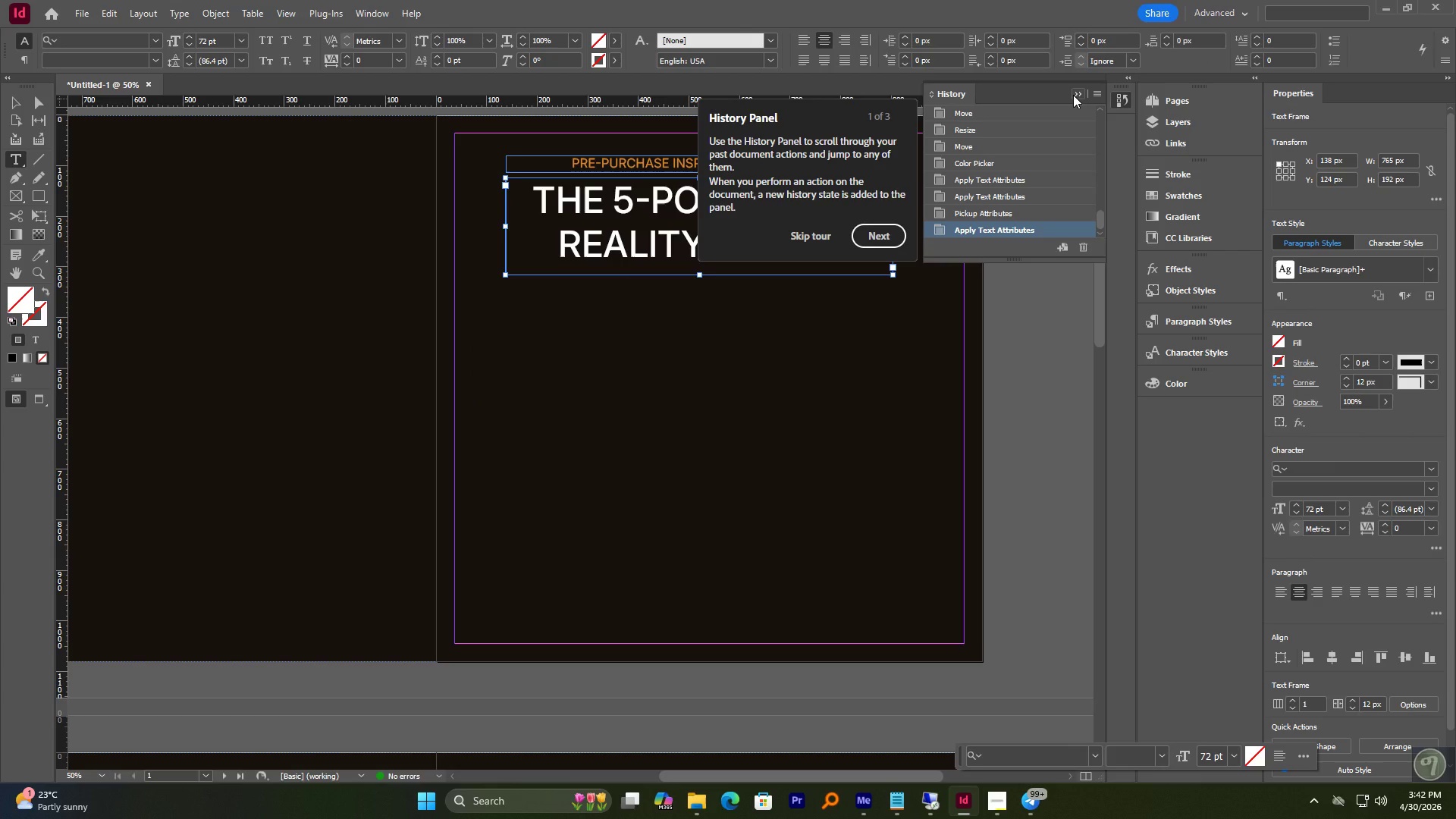 
left_click([1075, 96])
 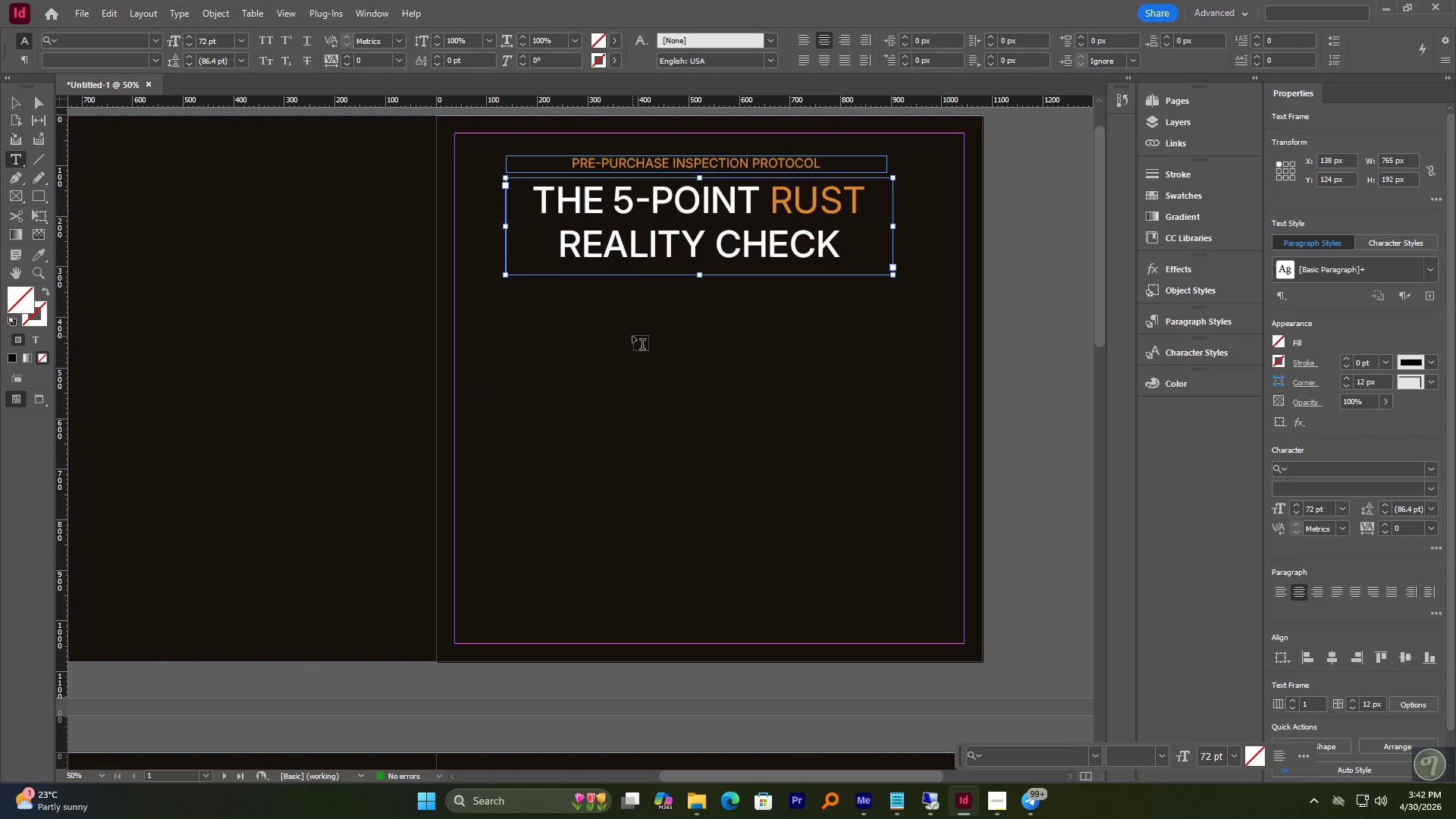 
left_click([535, 320])
 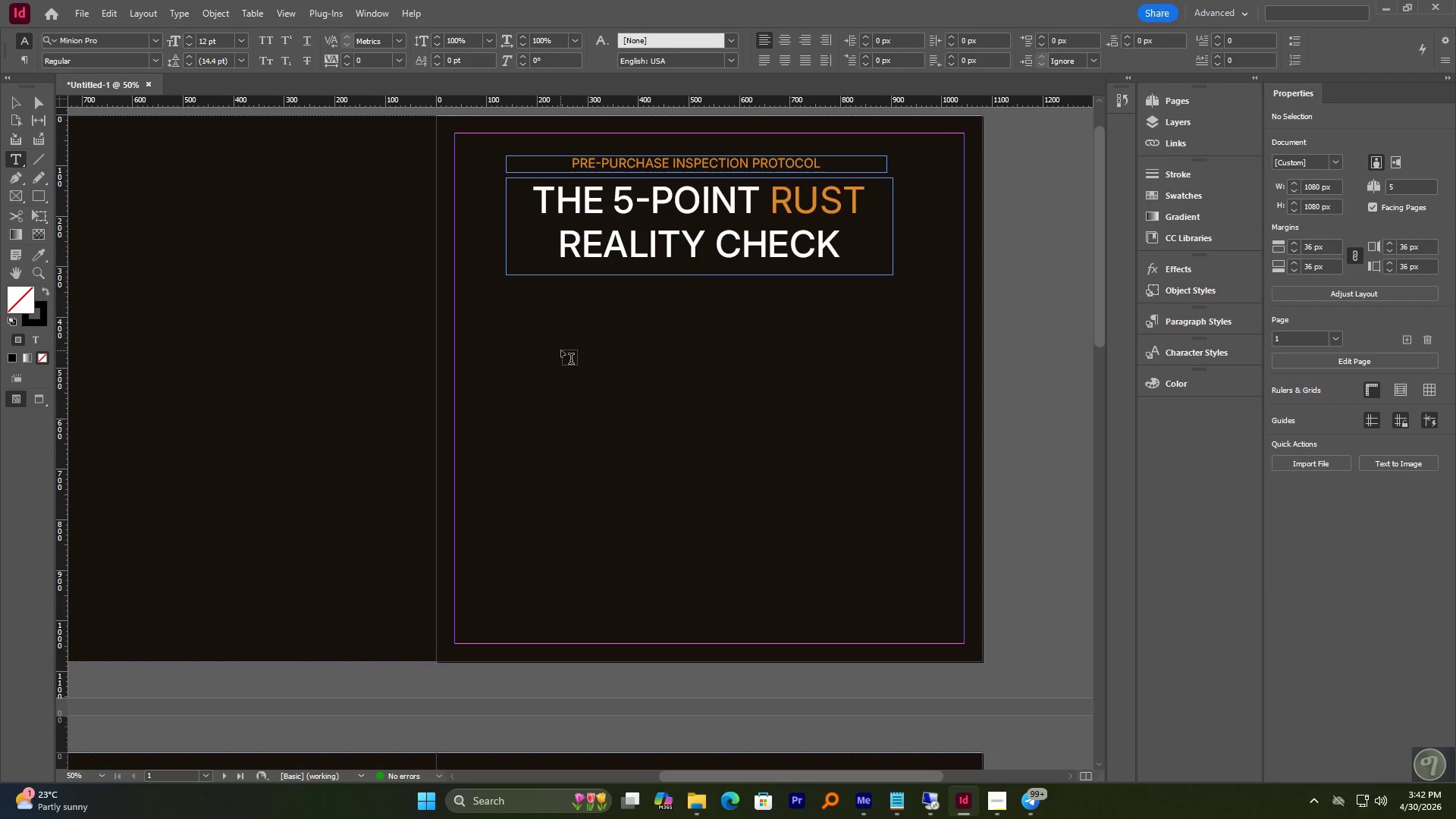 
left_click([562, 347])
 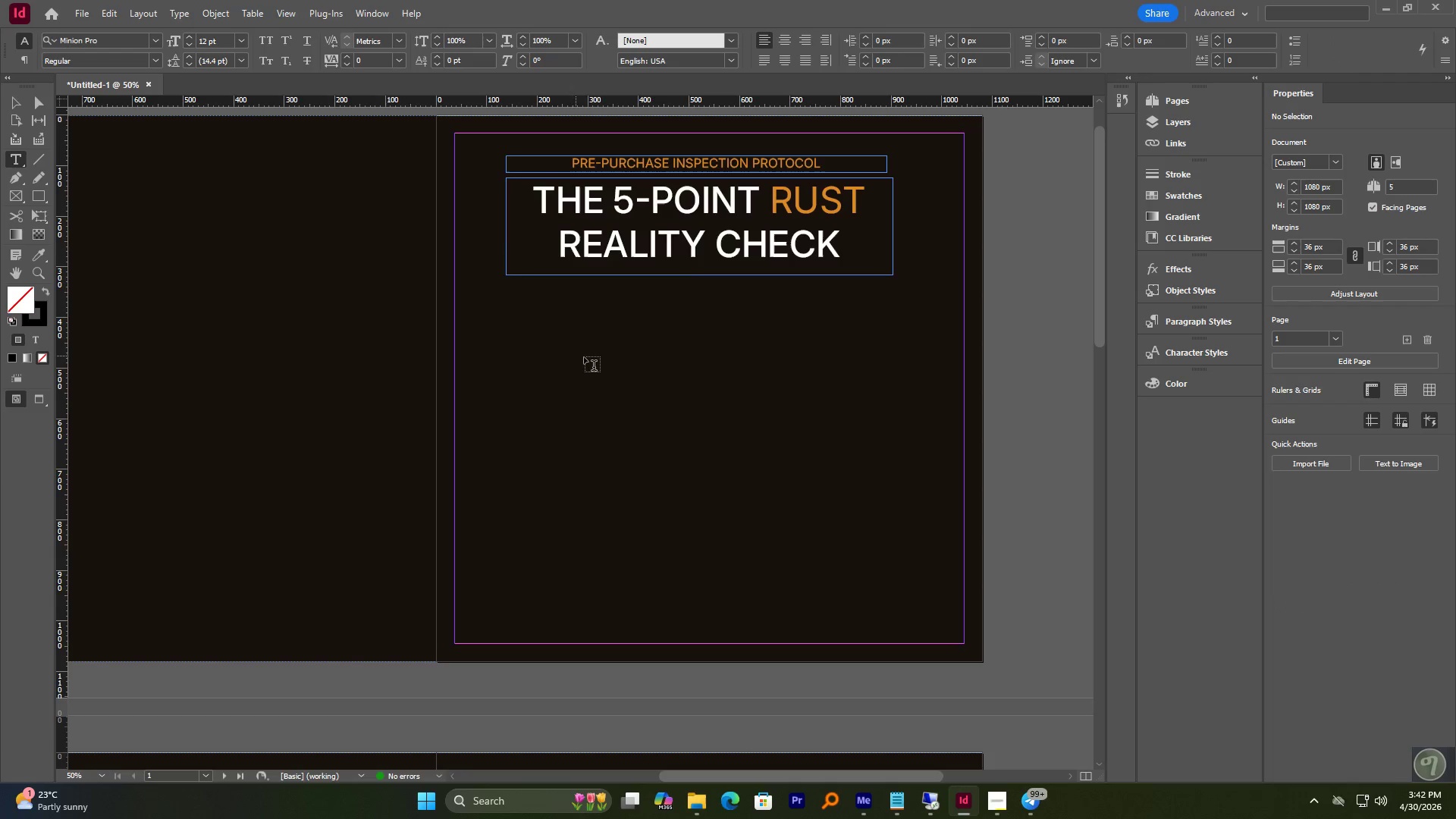 
left_click([586, 357])
 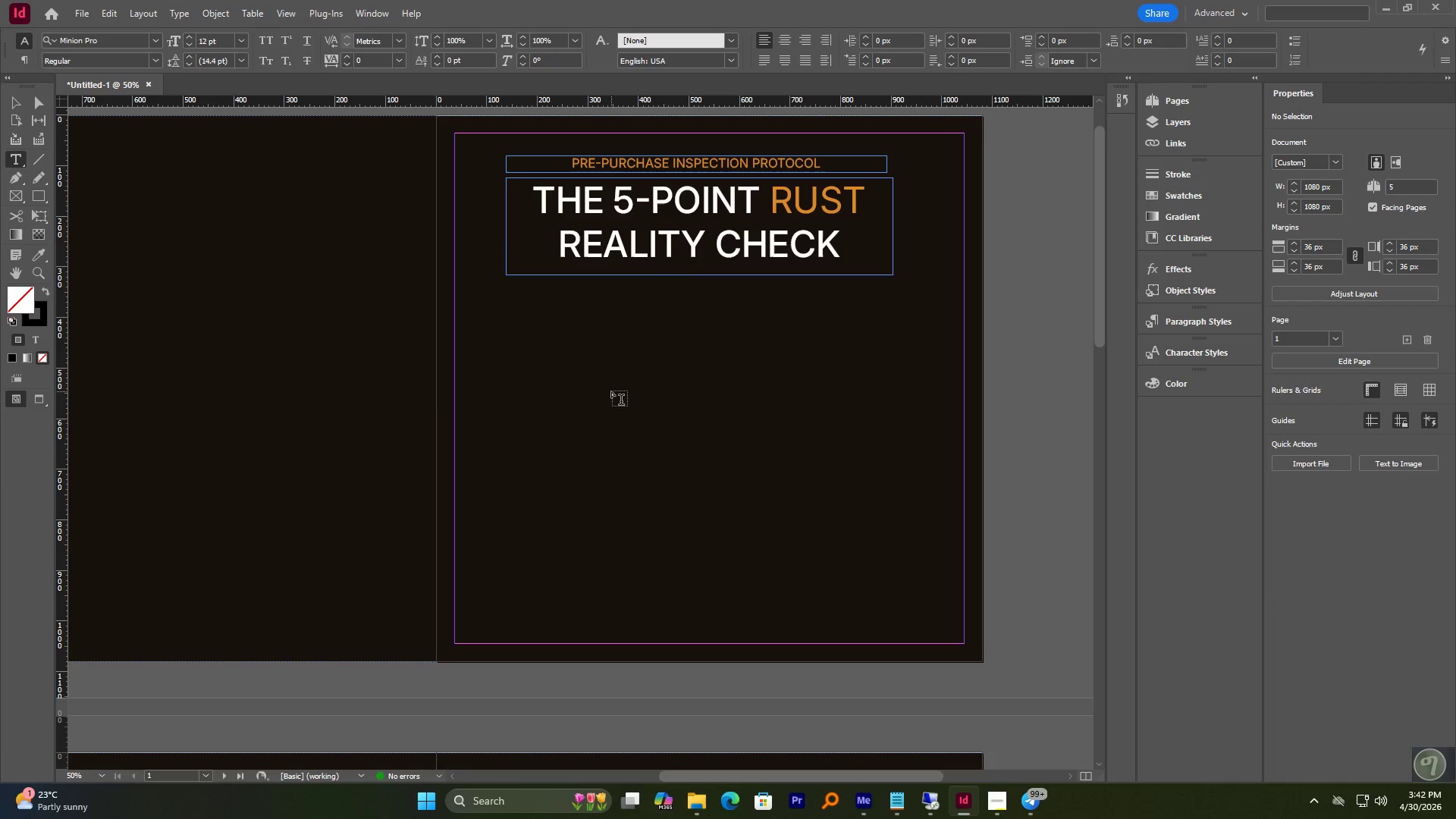 
left_click([611, 391])
 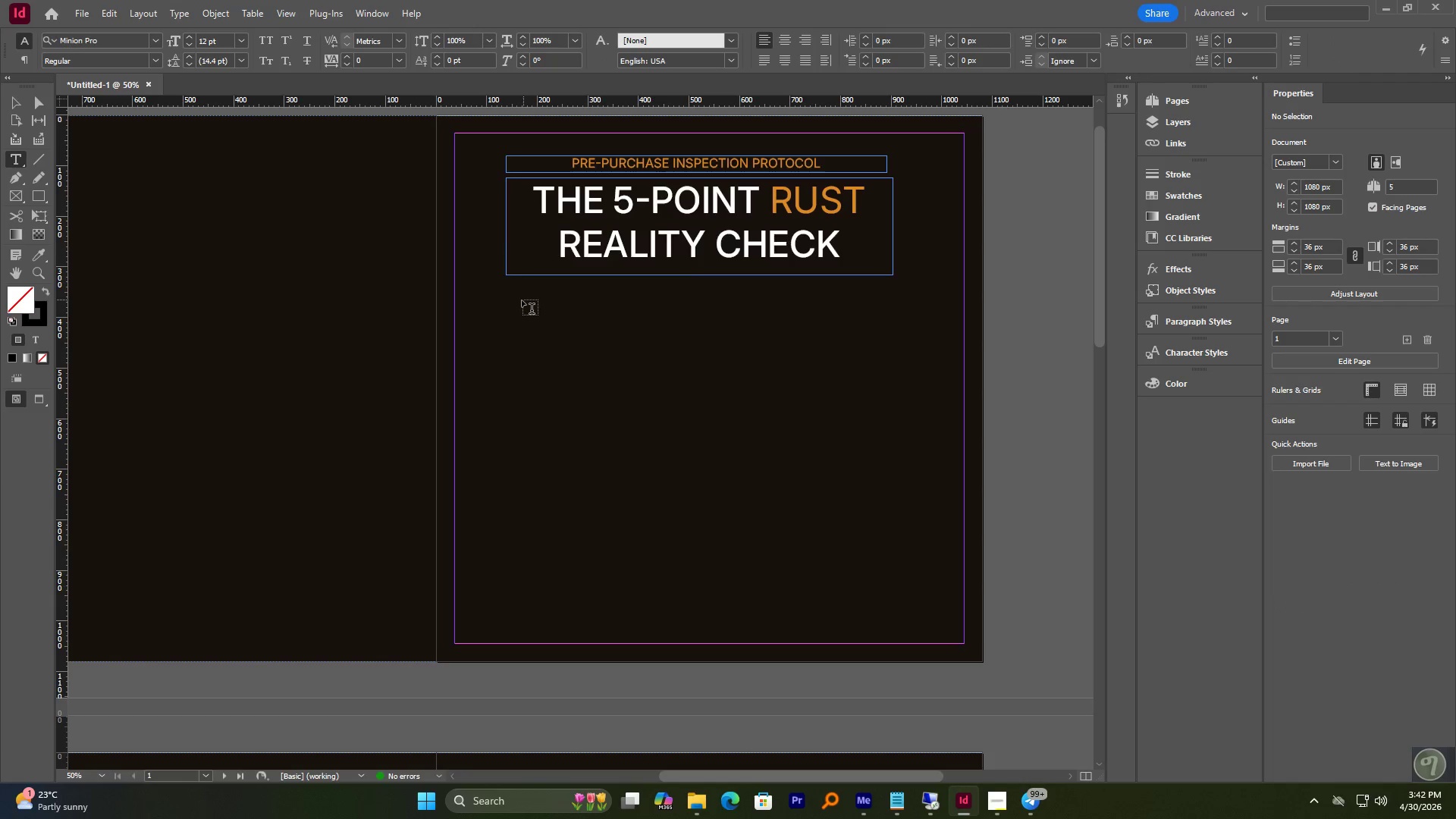 
left_click_drag(start_coordinate=[511, 302], to_coordinate=[893, 348])
 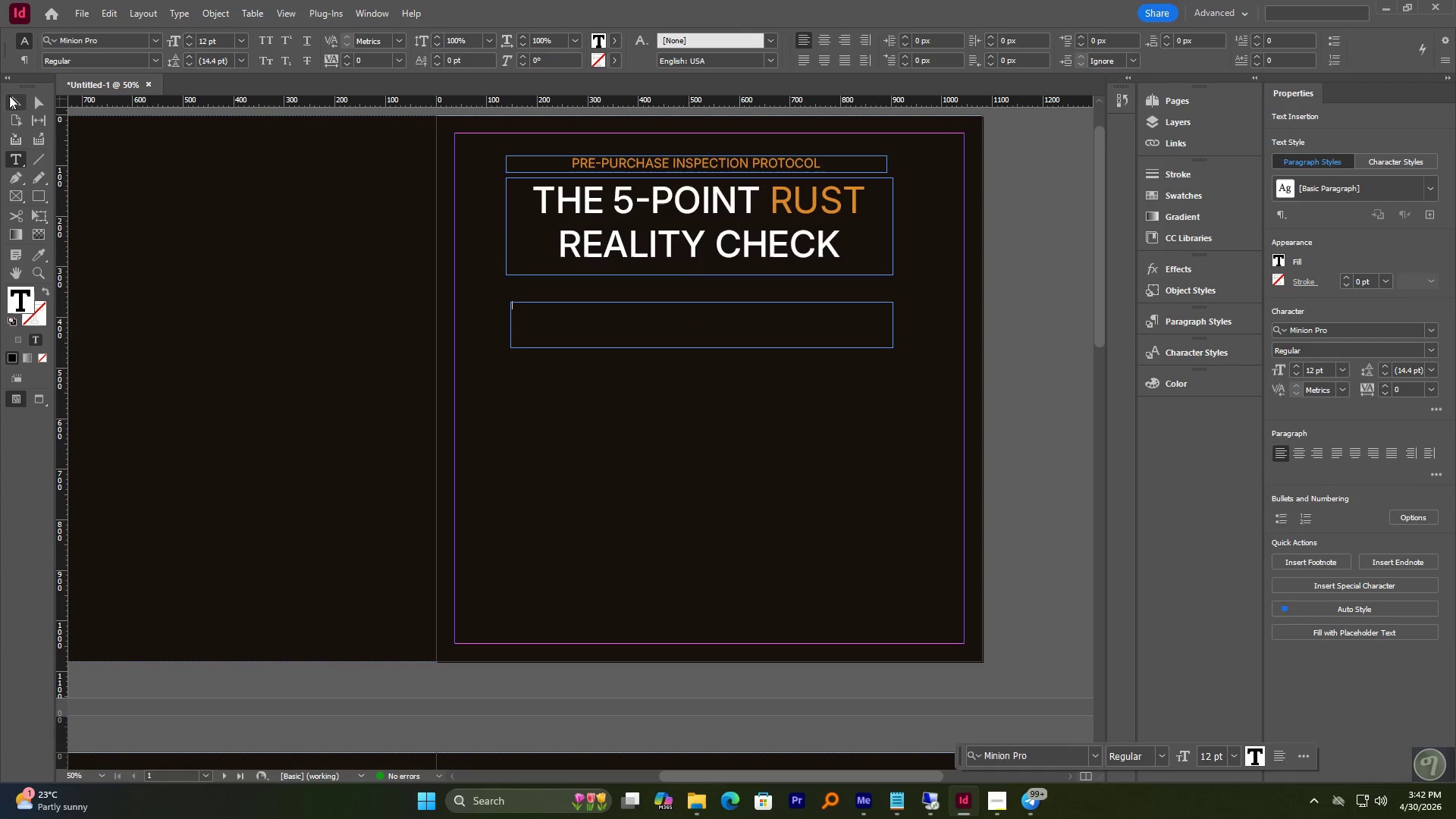 
type(fasdfsadfasdf)
 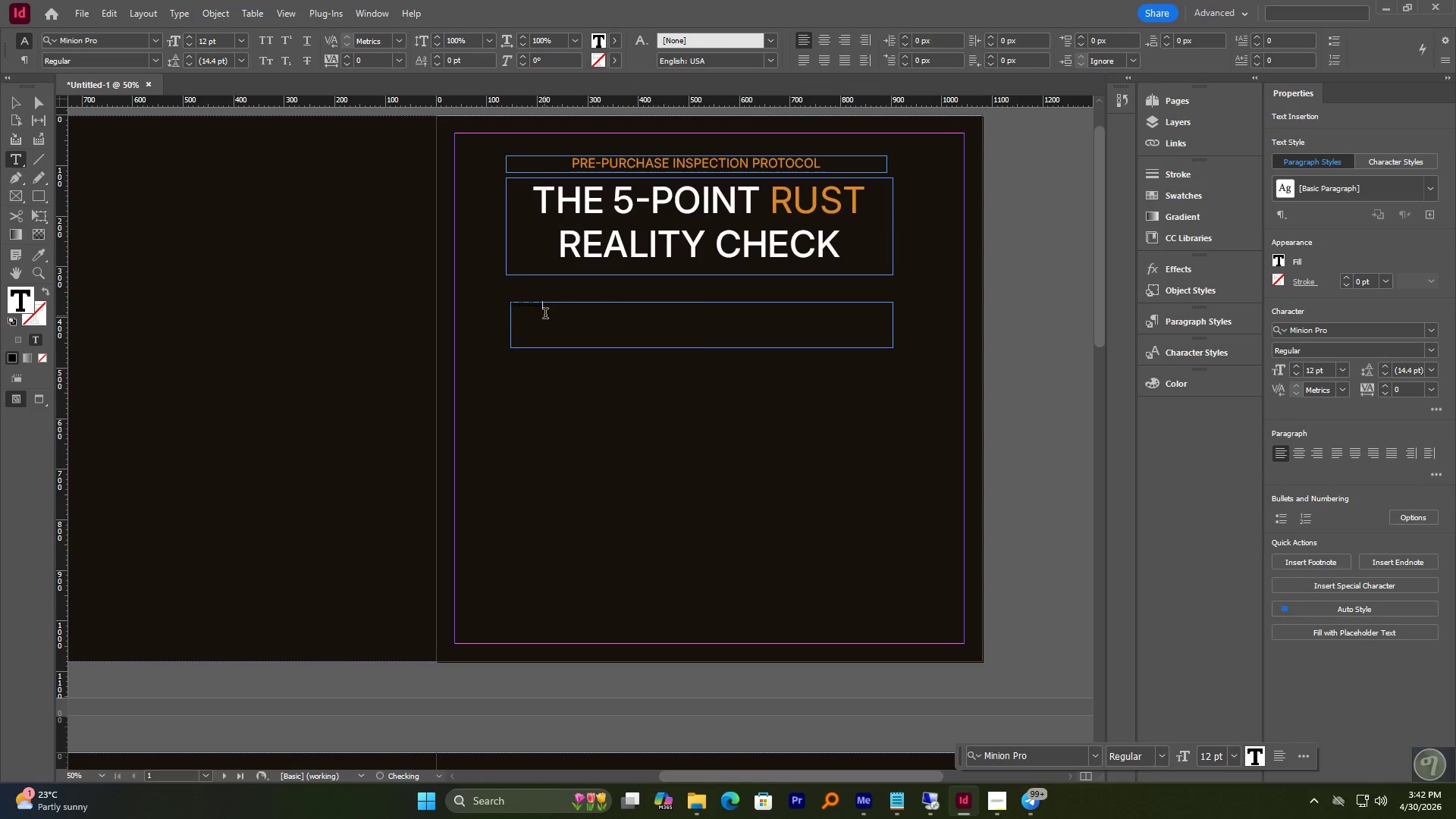 
key(Control+A)
 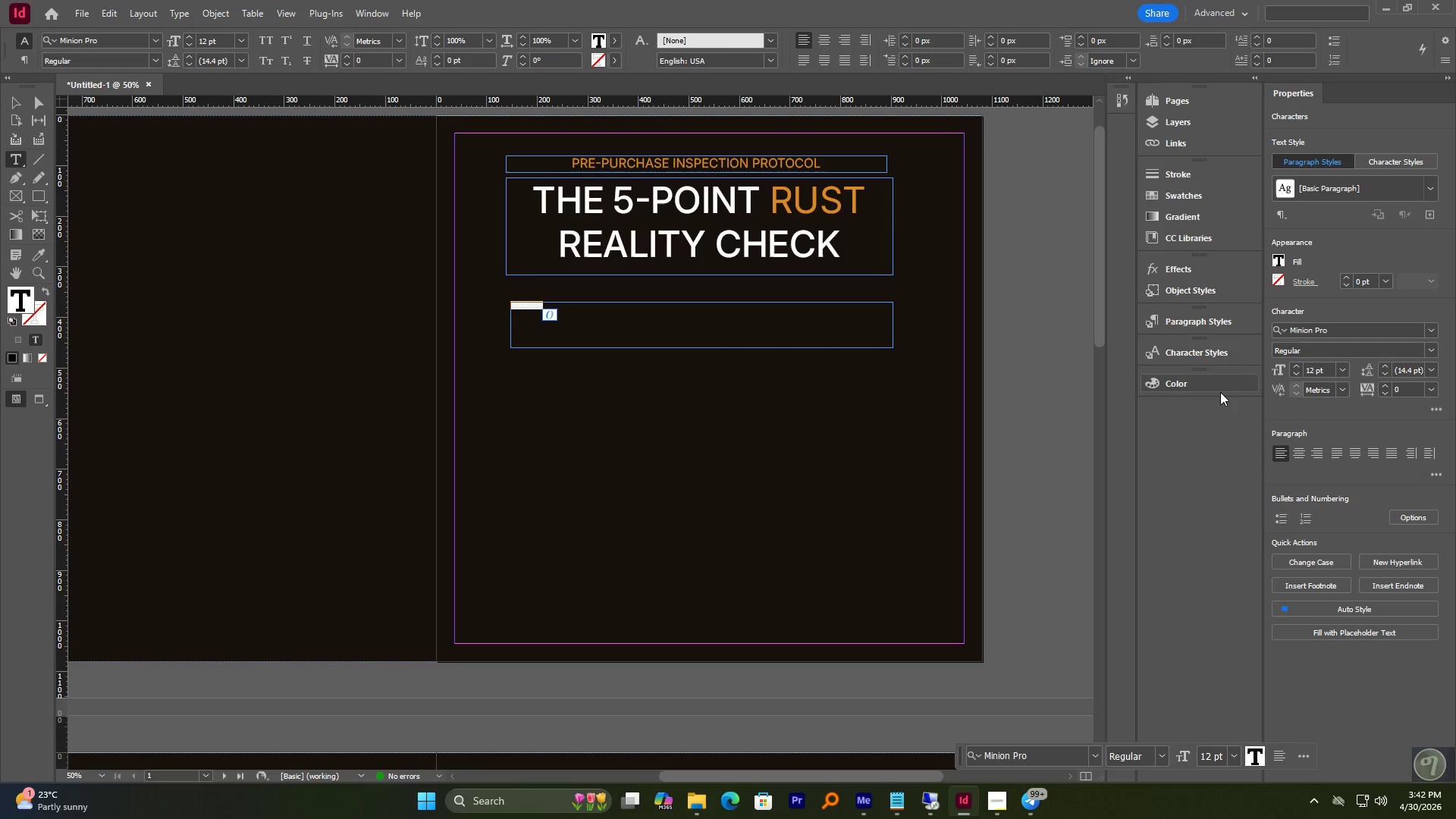 
double_click([1191, 381])
 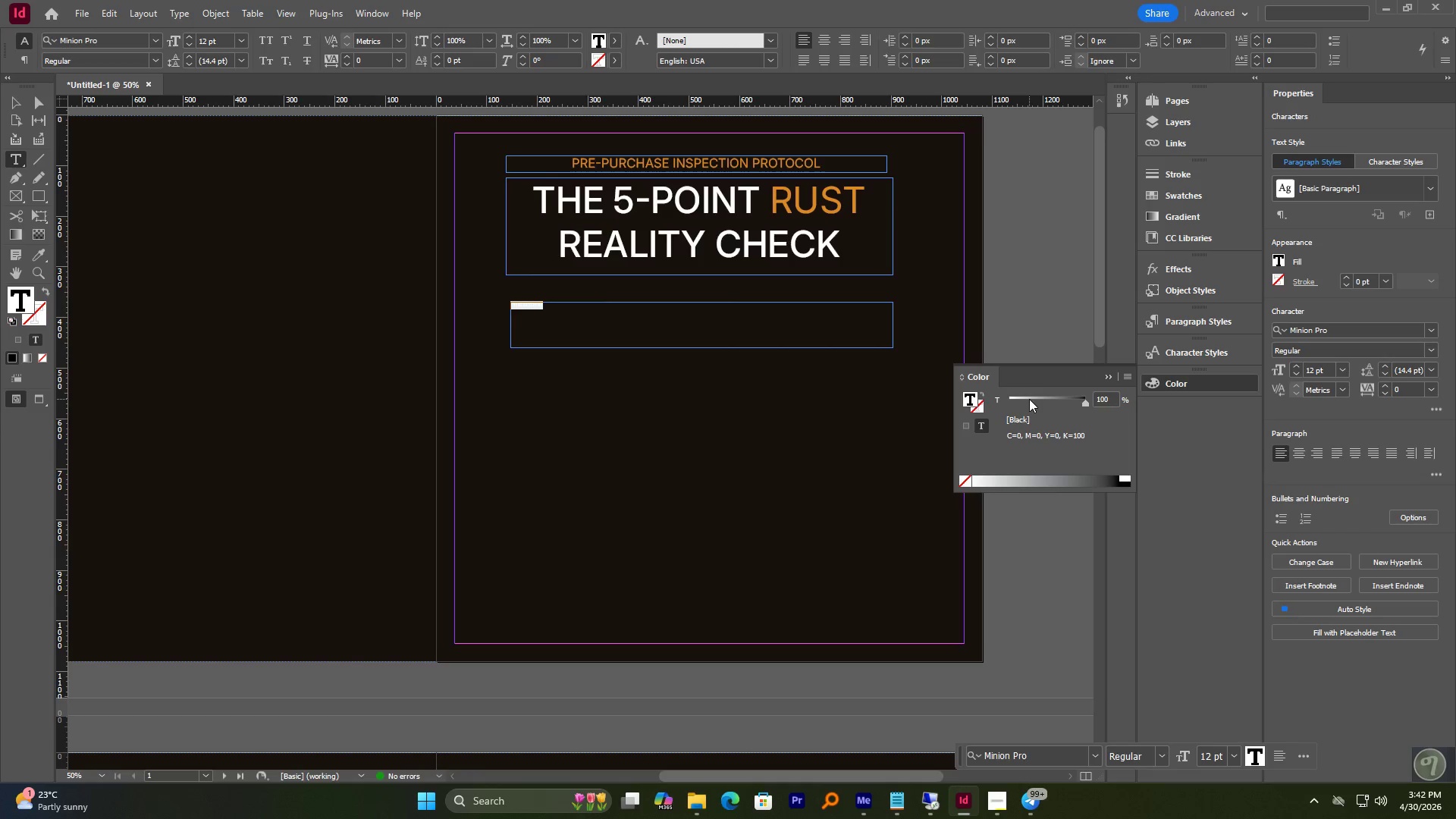 
left_click_drag(start_coordinate=[1025, 399], to_coordinate=[990, 397])
 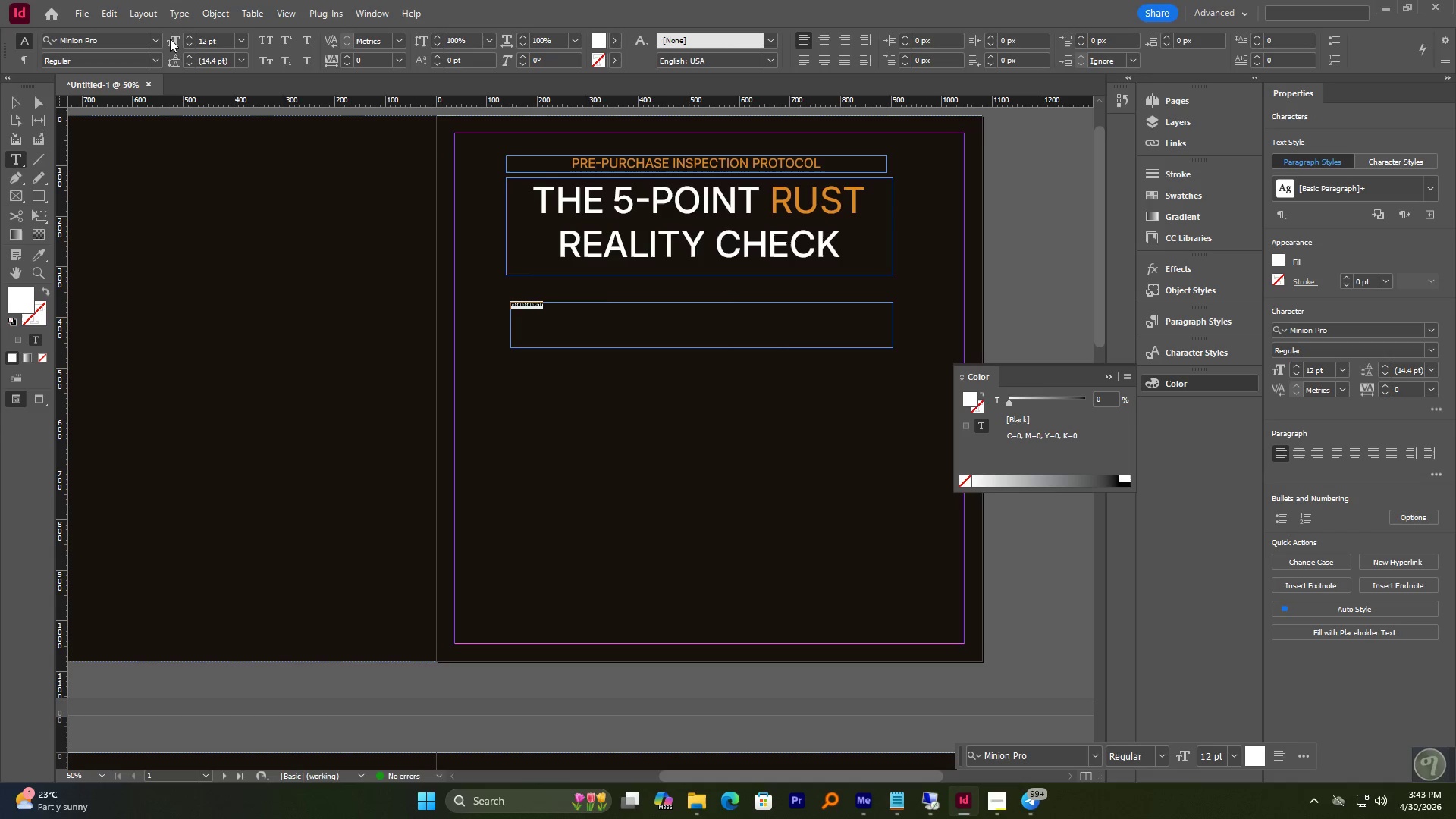 
left_click([242, 37])
 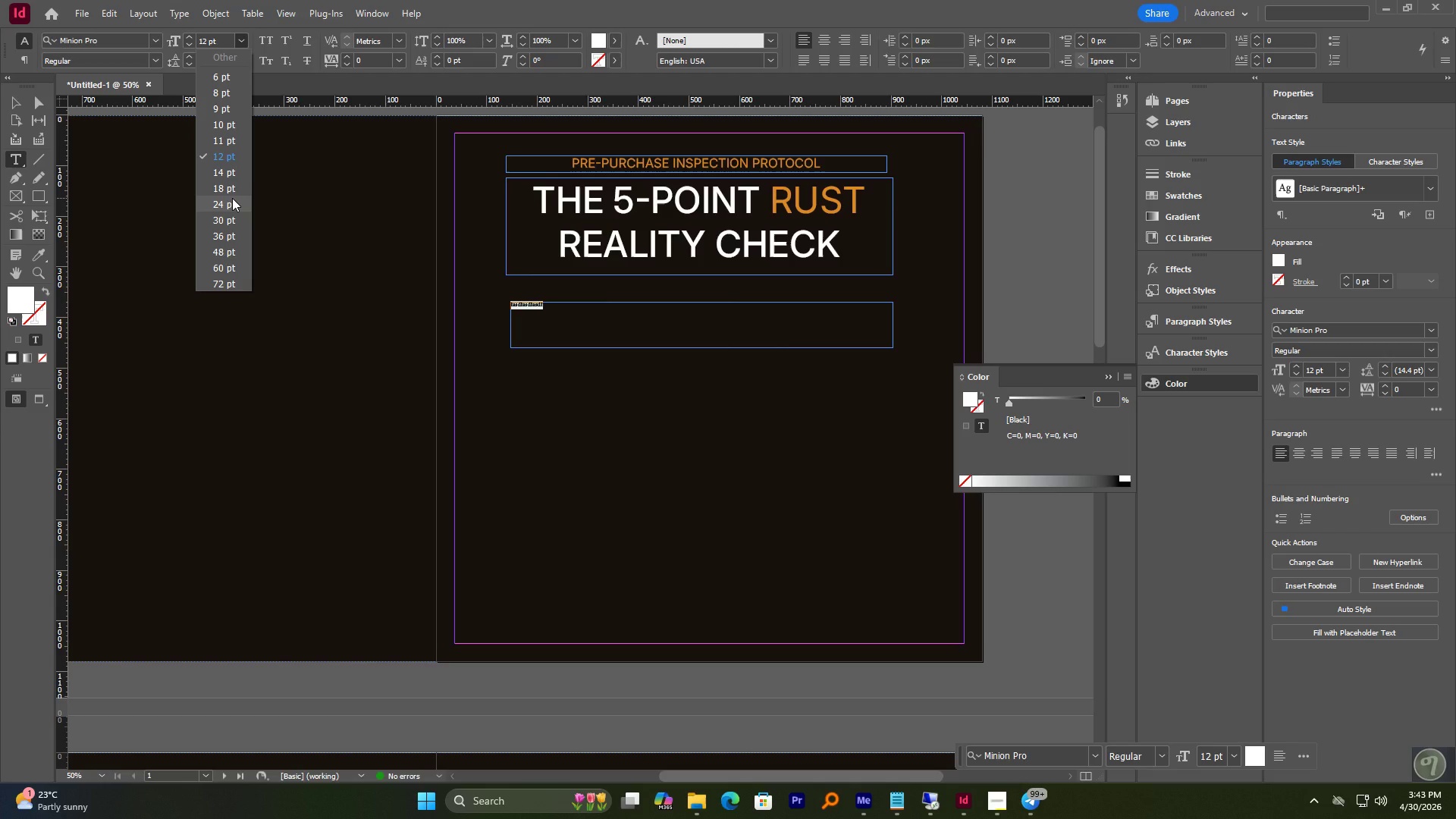 
left_click([232, 198])
 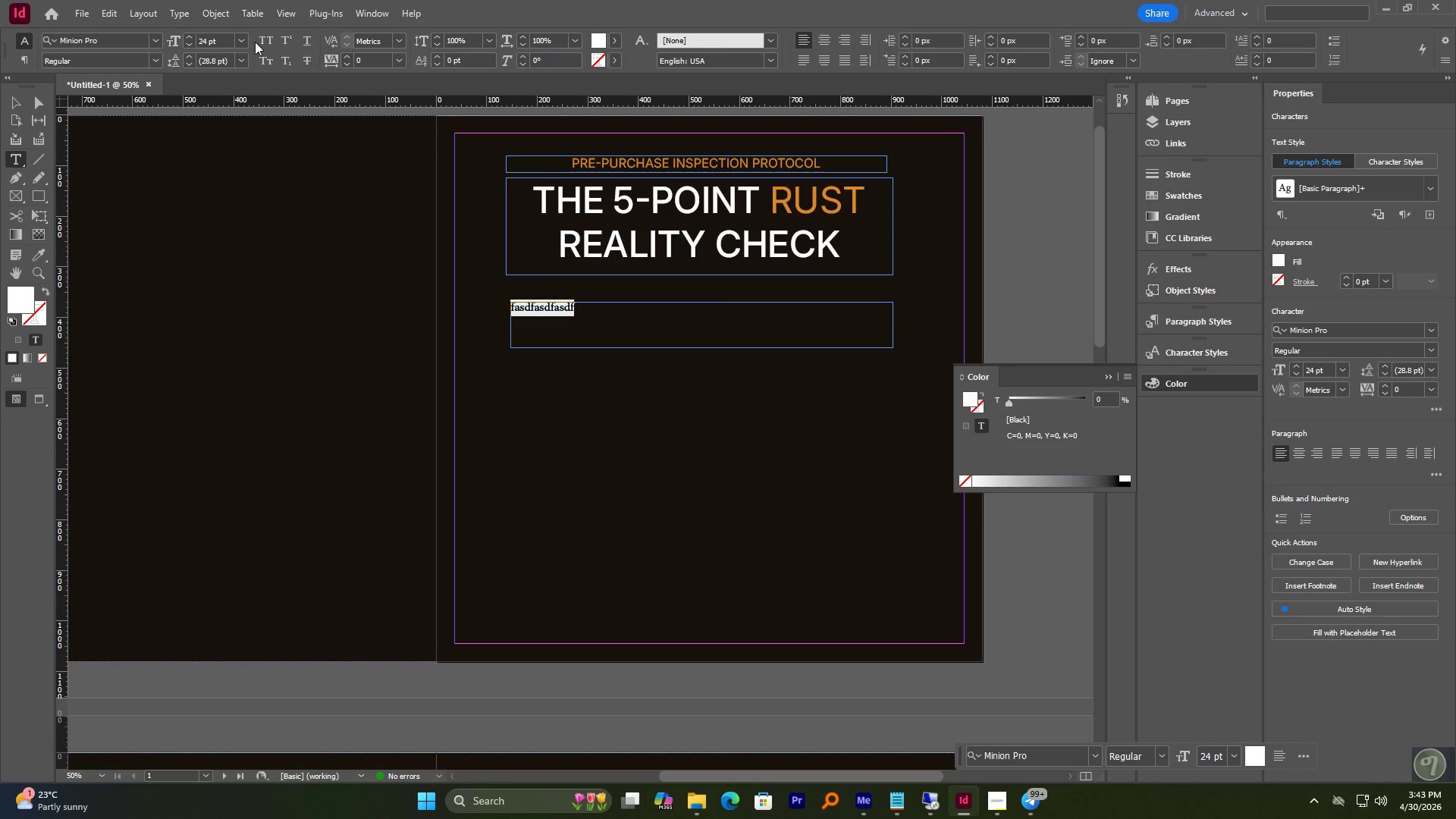 
left_click([242, 42])
 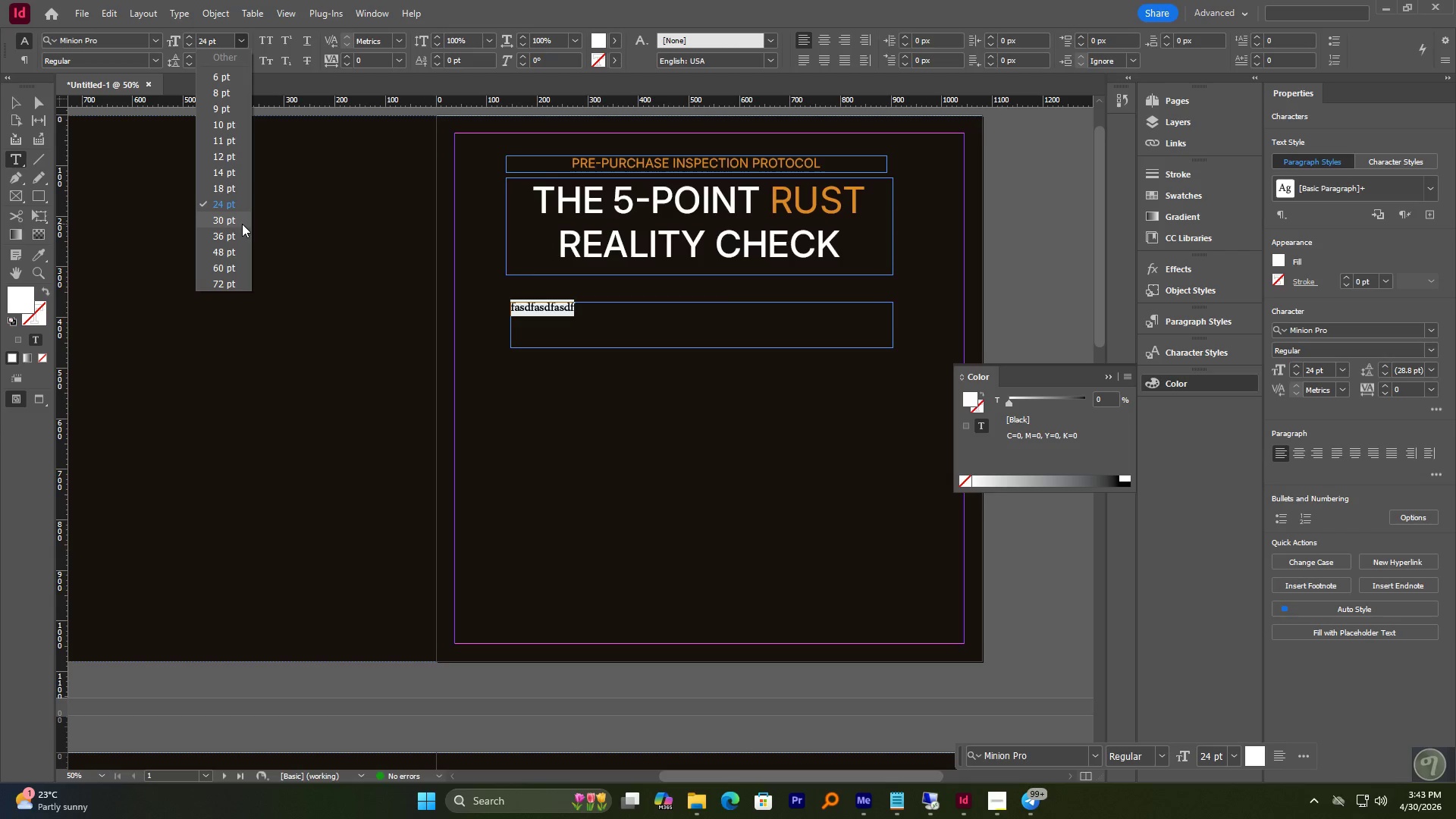 
left_click([240, 218])
 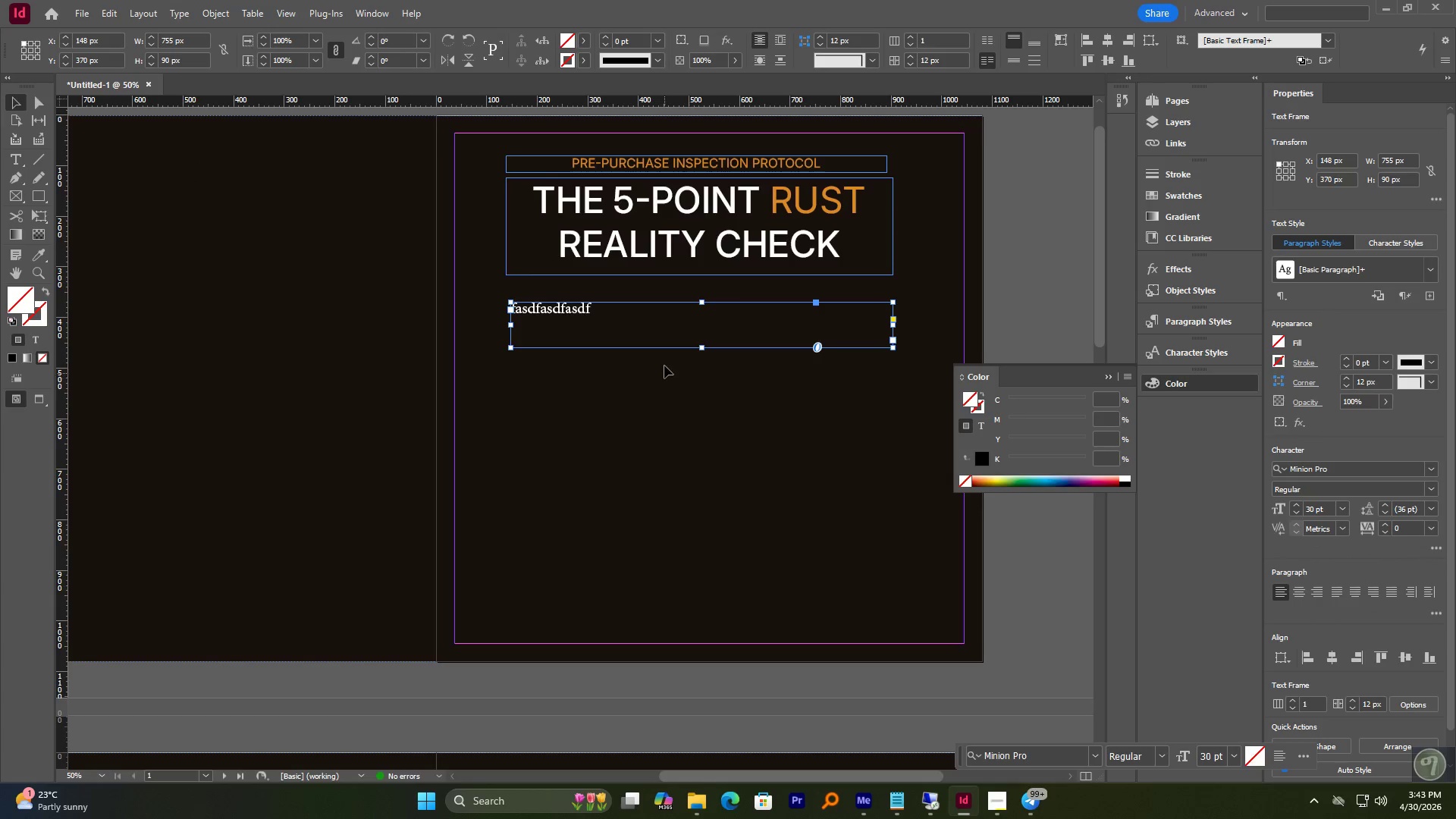 
hold_key(key=AltLeft, duration=0.84)
scroll: coordinate [752, 307], scroll_direction: up, amount: 1.0
 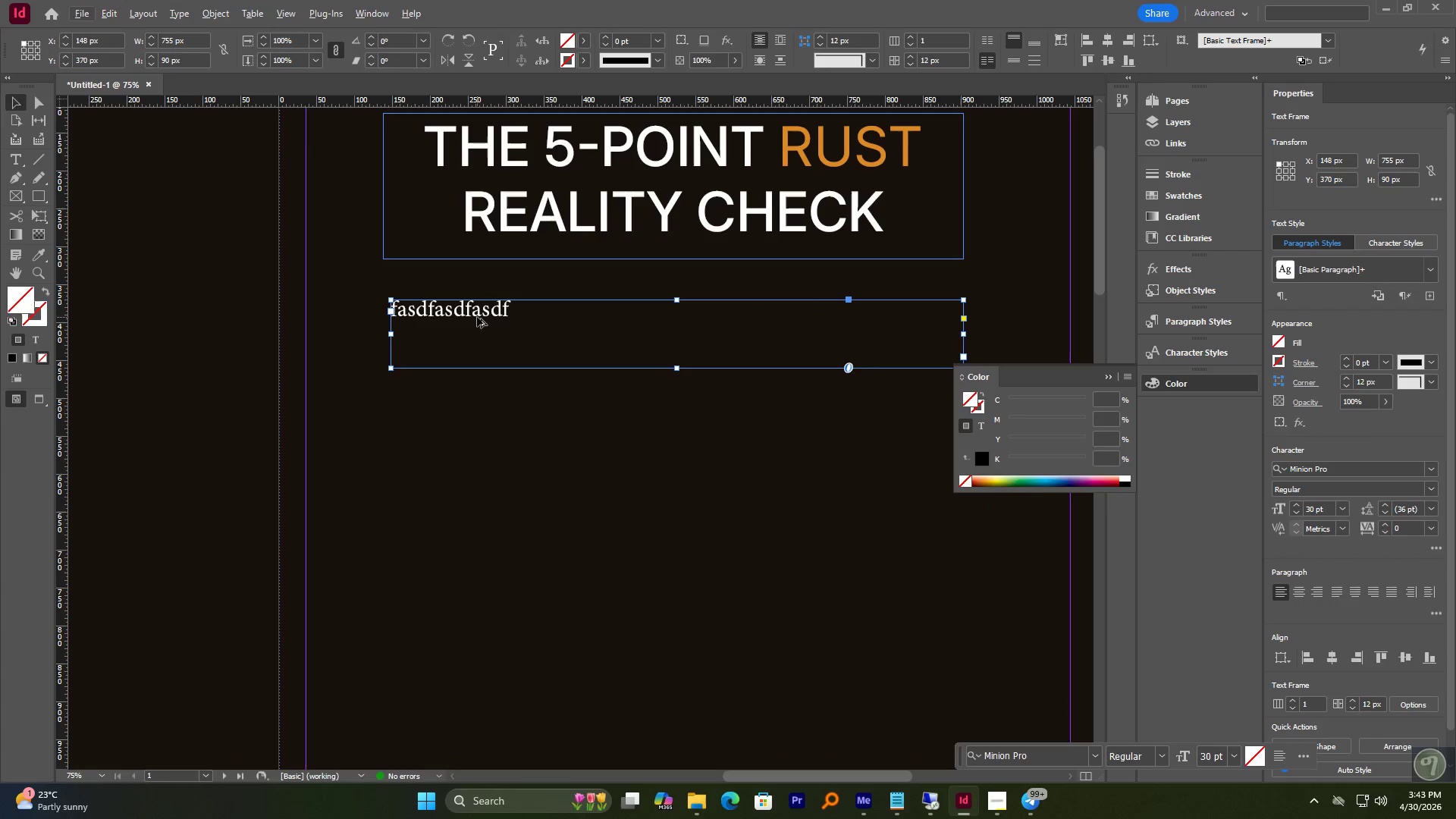 
double_click([477, 317])
 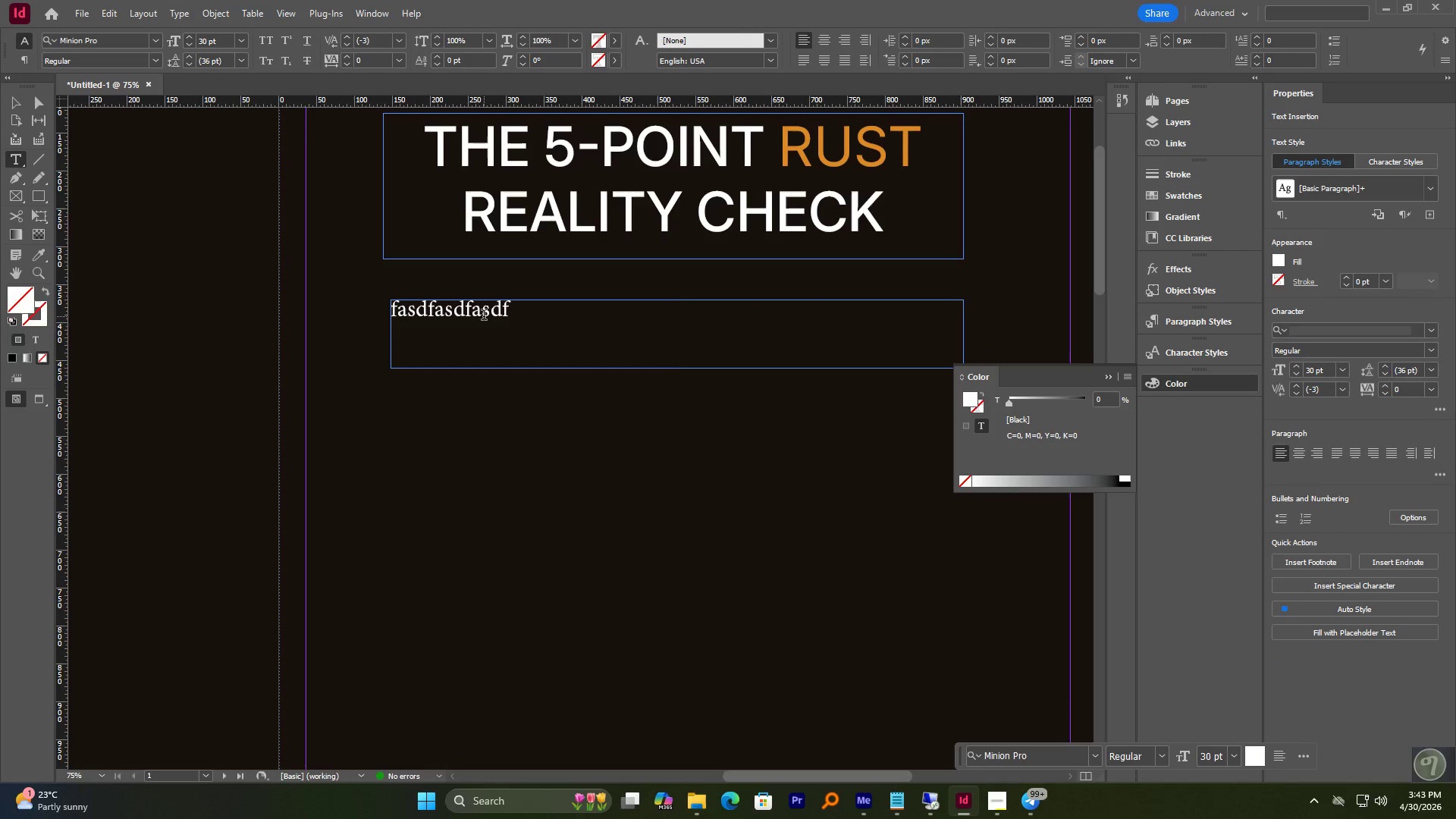 
key(Control+A)
 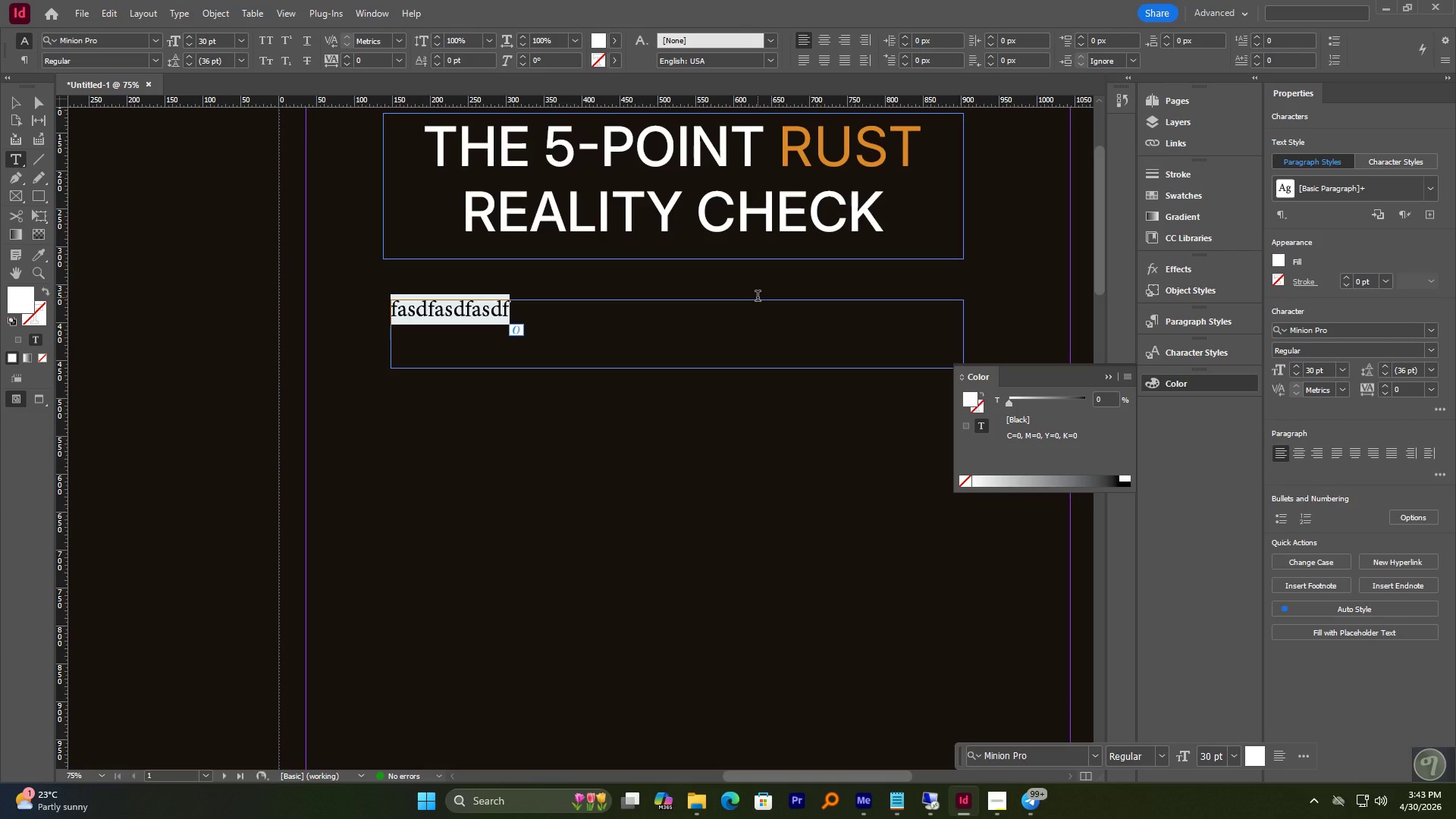 
type(Dis)
 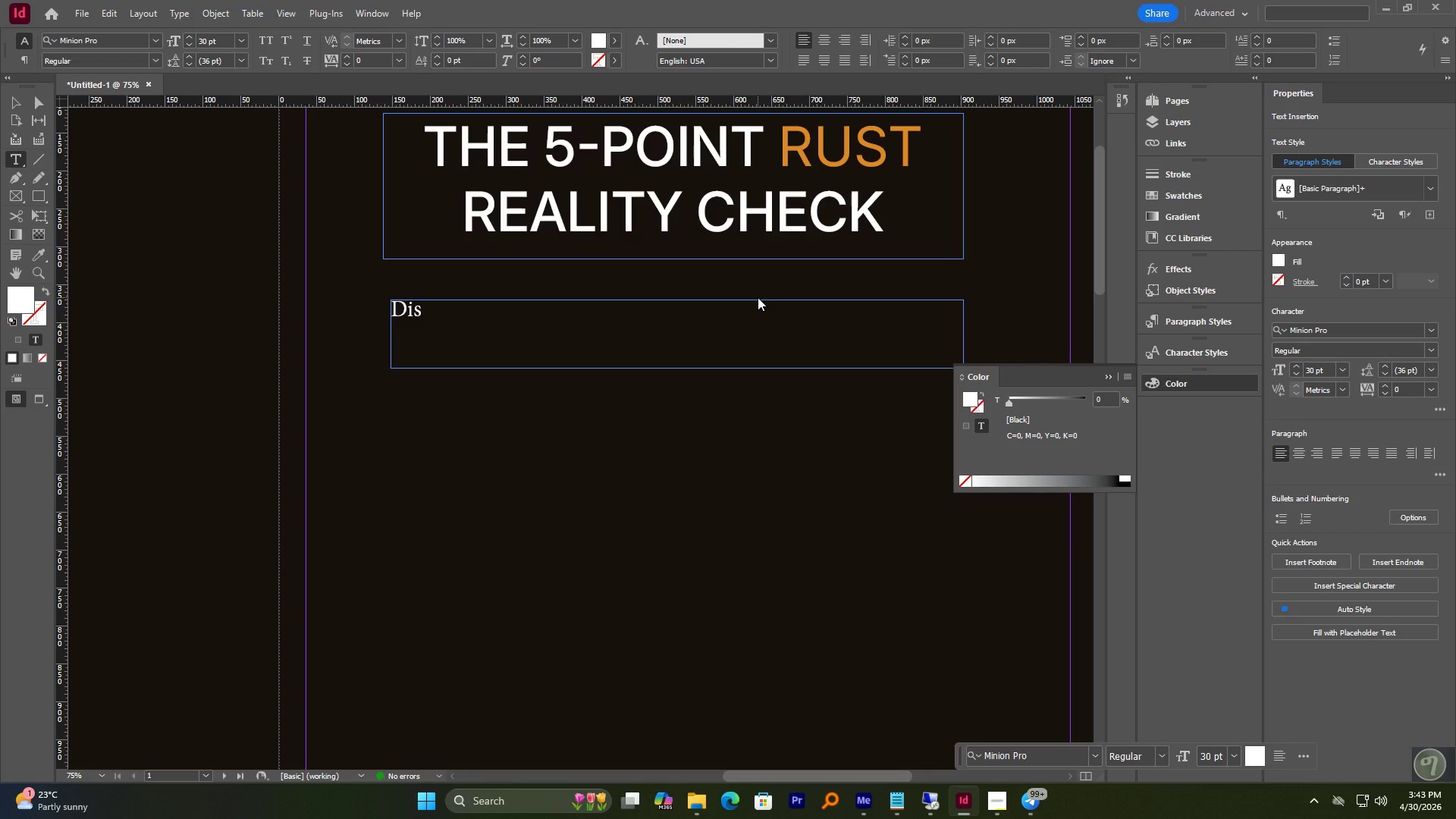 
type(tingushing )
 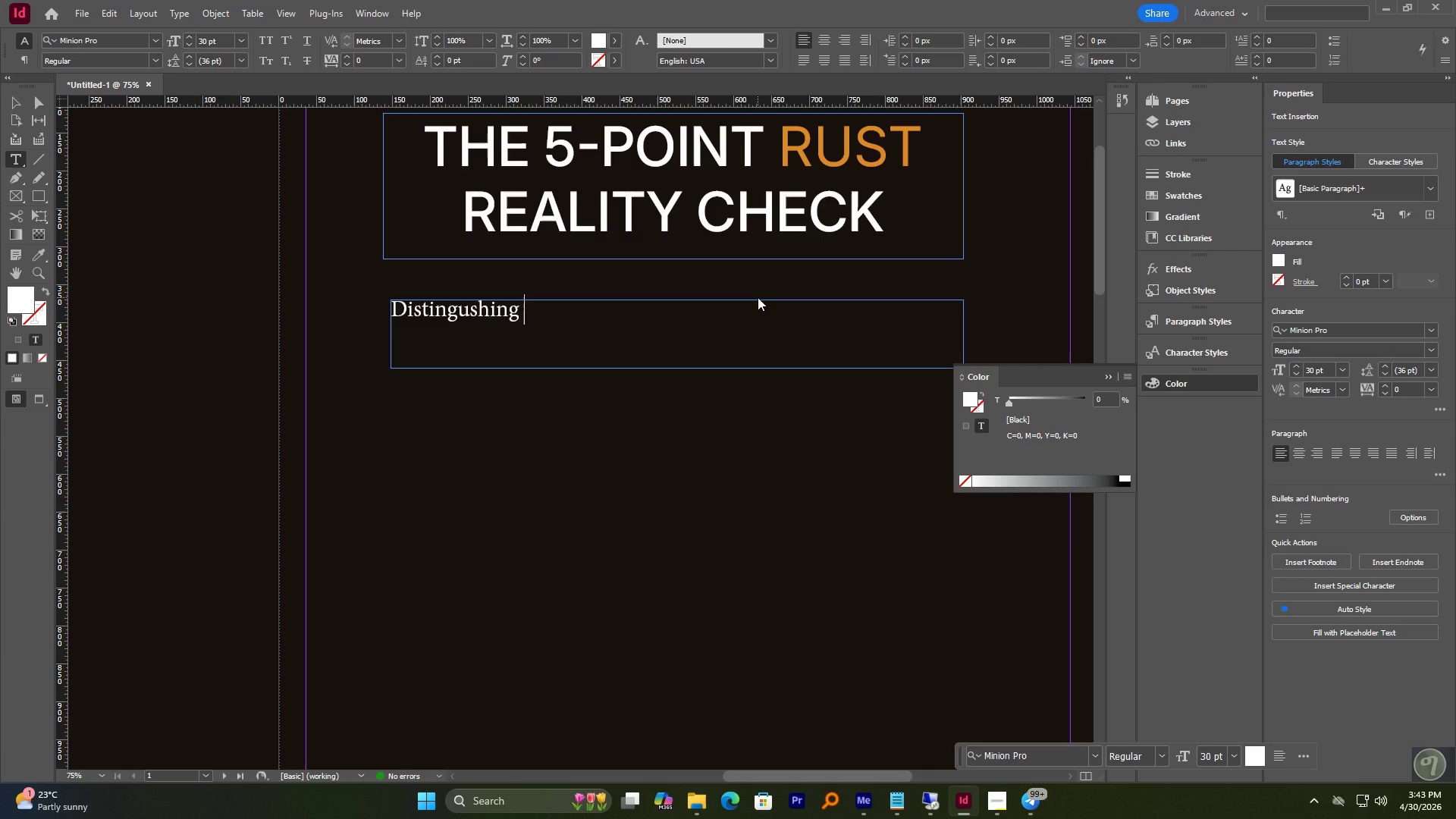 
type(Aesthetic patina from da)
key(Backspace)
key(Backspace)
 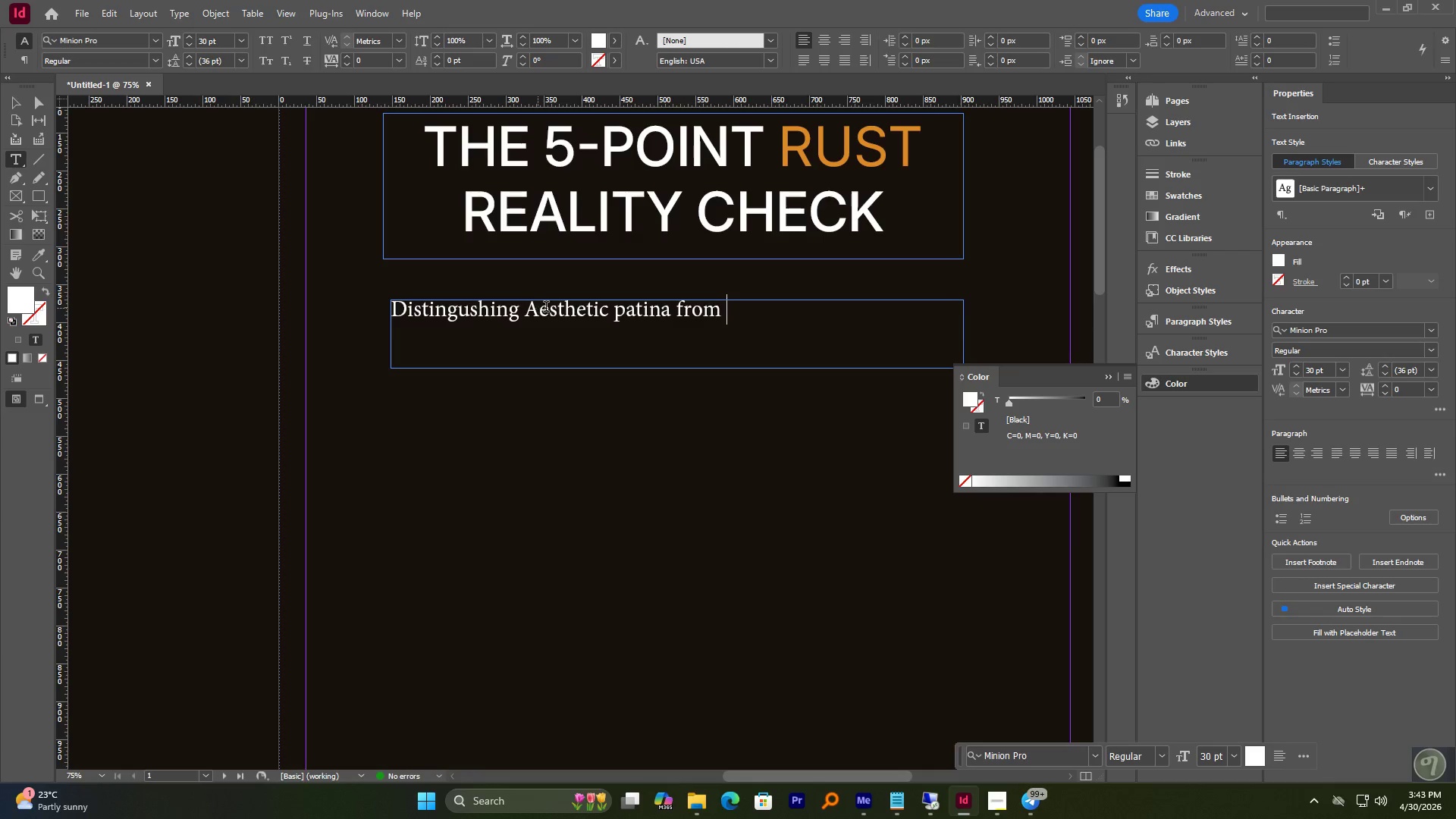 
left_click_drag(start_coordinate=[623, 309], to_coordinate=[618, 312])
 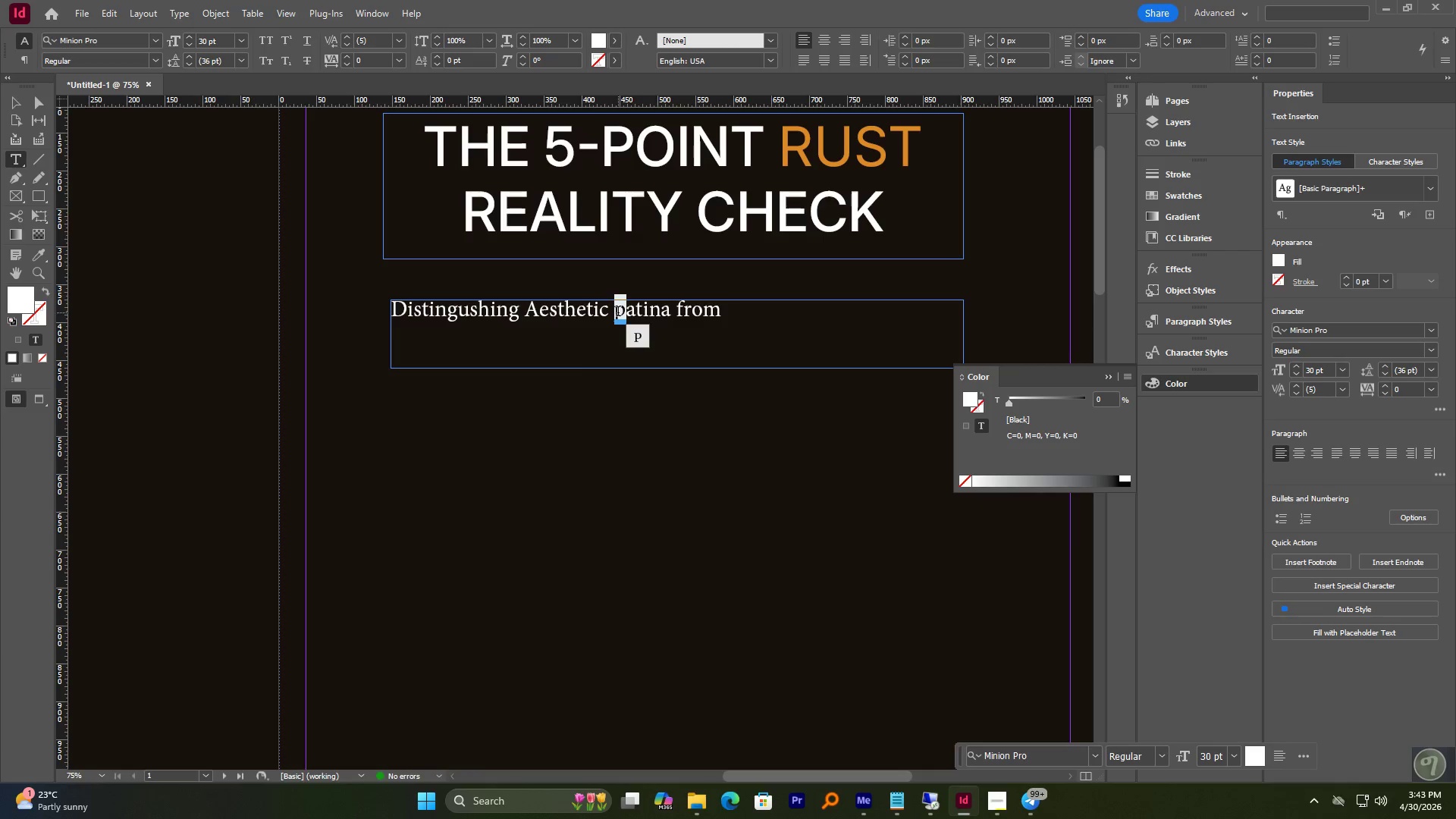 
key(Shift+P)
 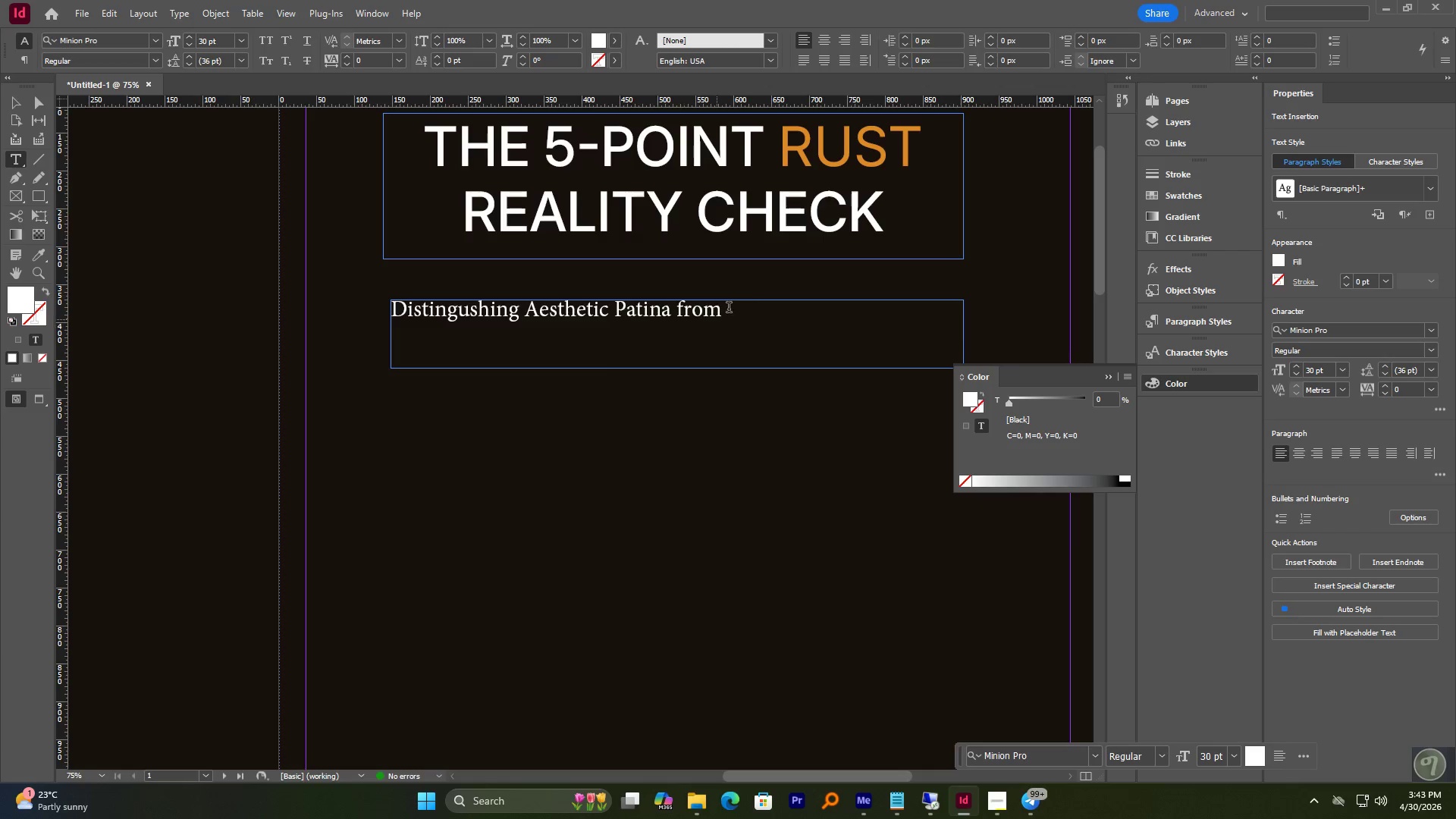 
left_click([727, 312])
 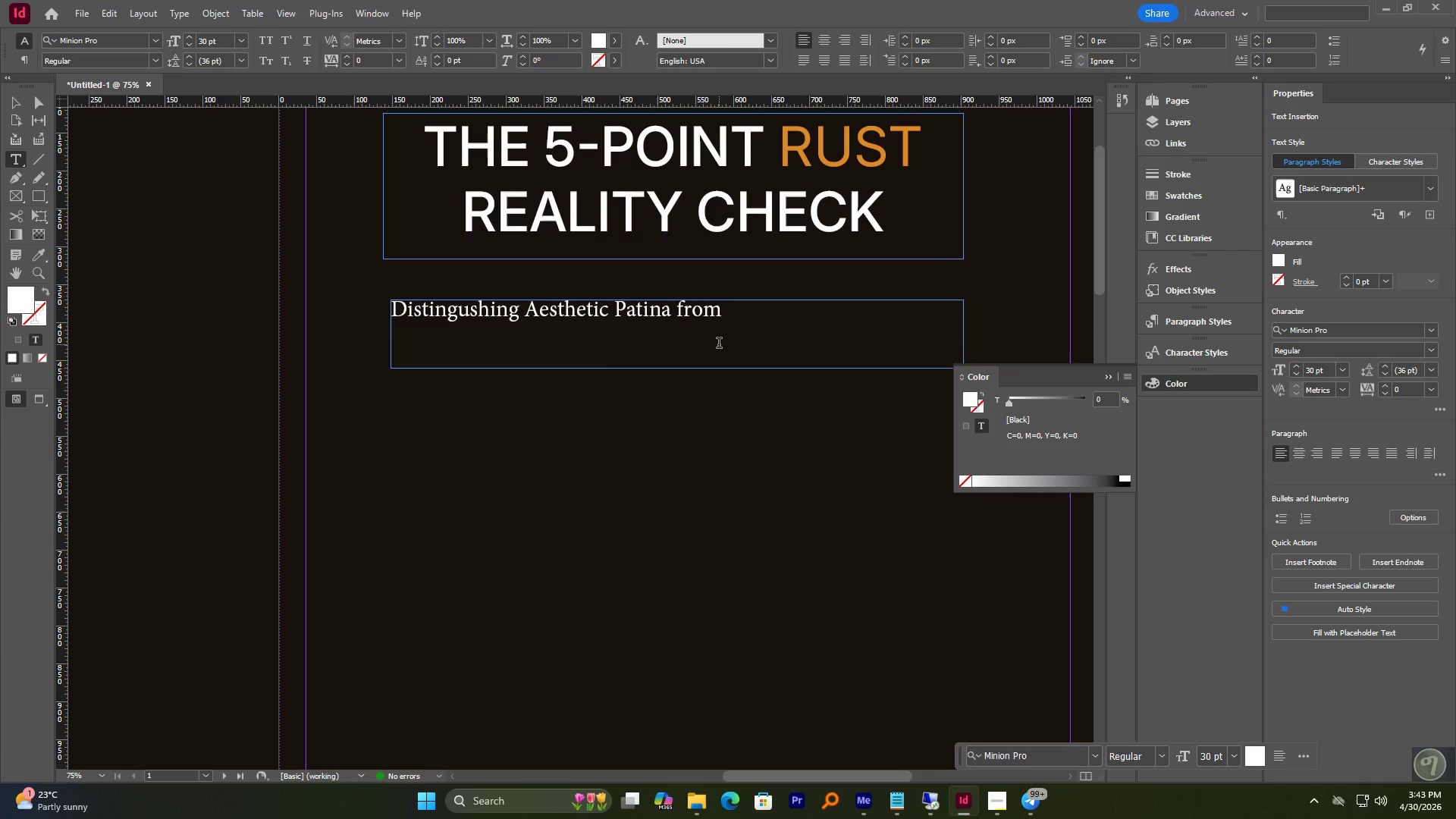 
type(Dangerous Structural Rot.)
 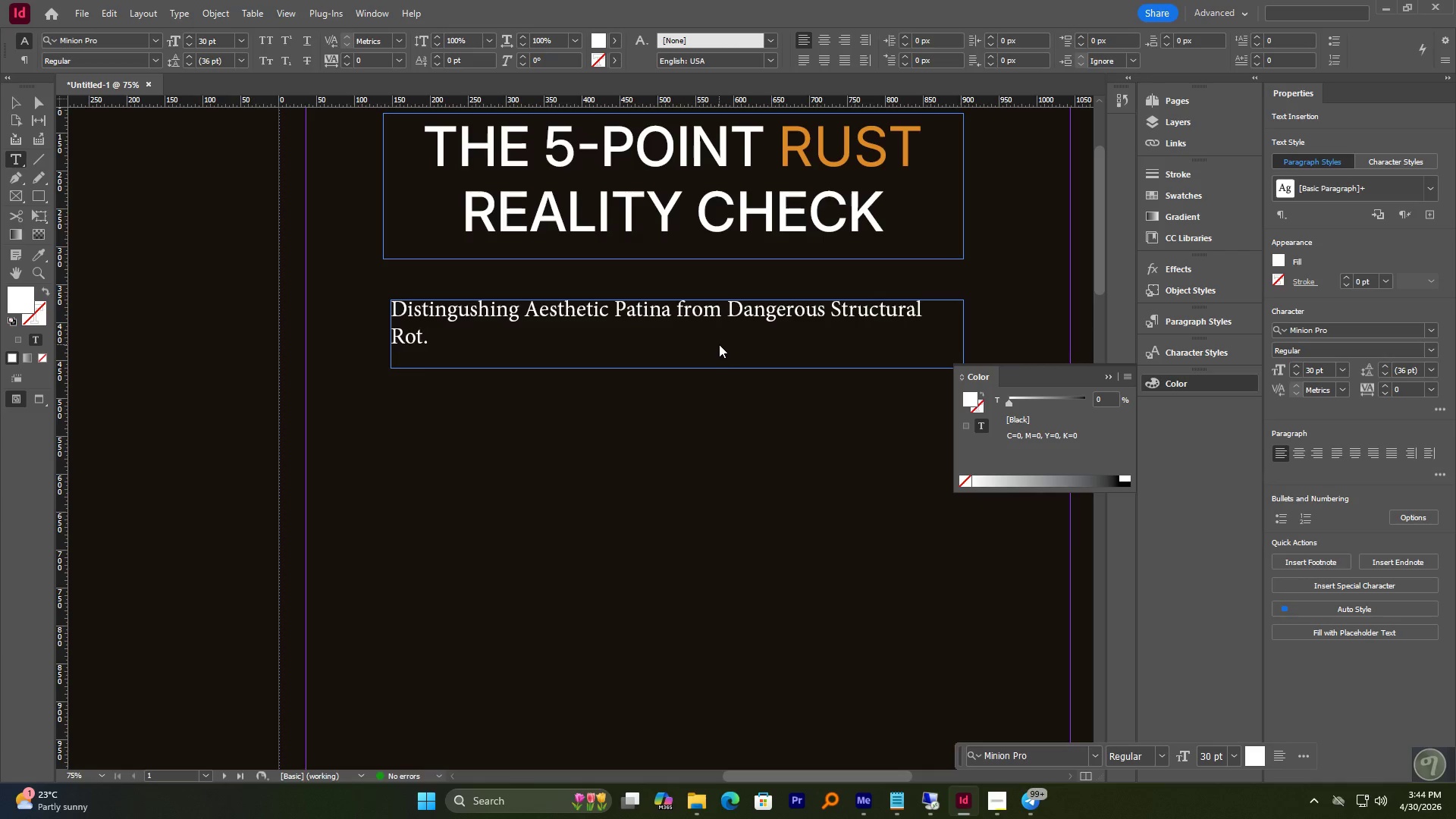 
wait(7.09)
 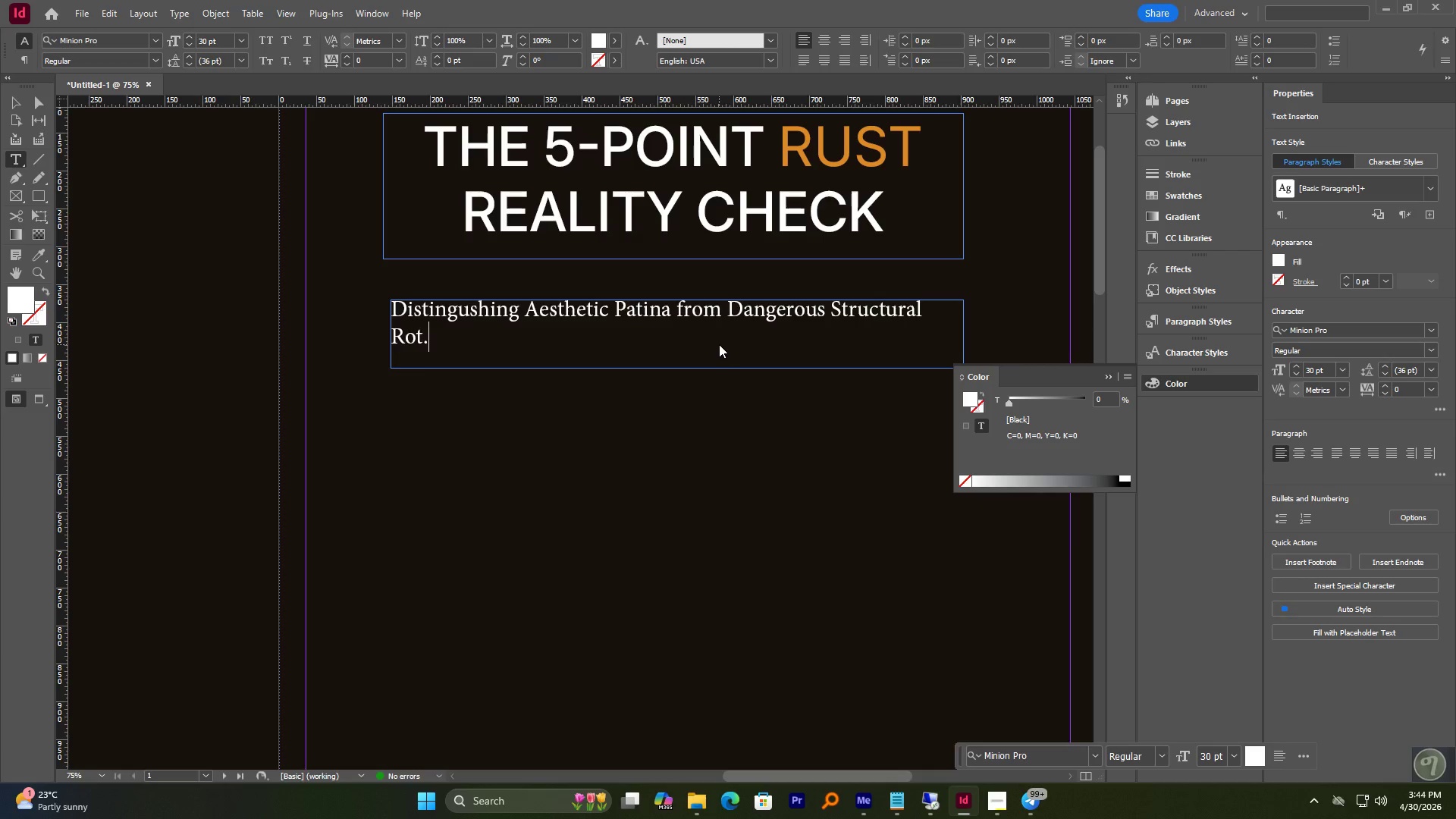 
hold_key(key=ShiftLeft, duration=0.64)
 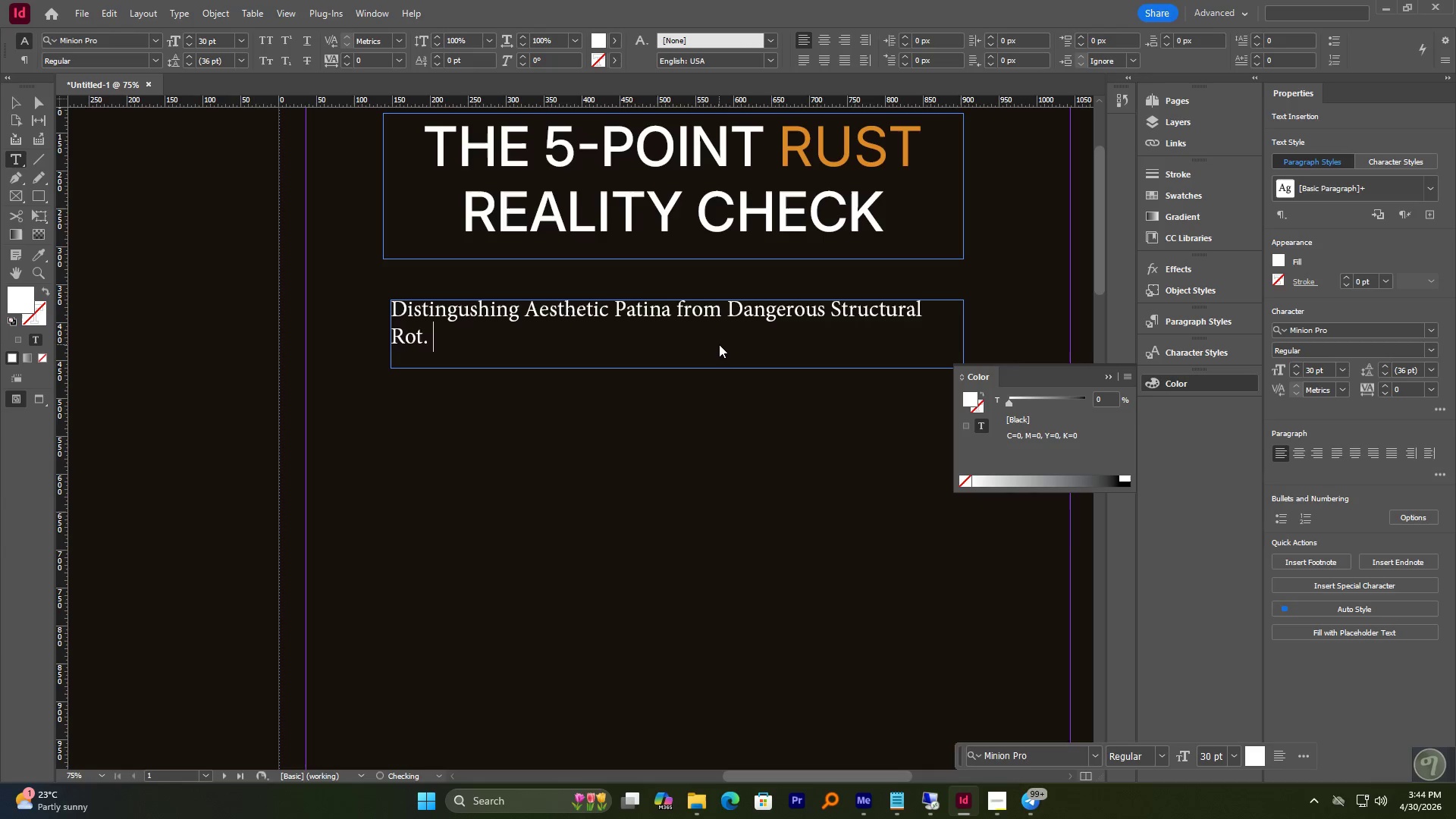 
type( A collector's)
 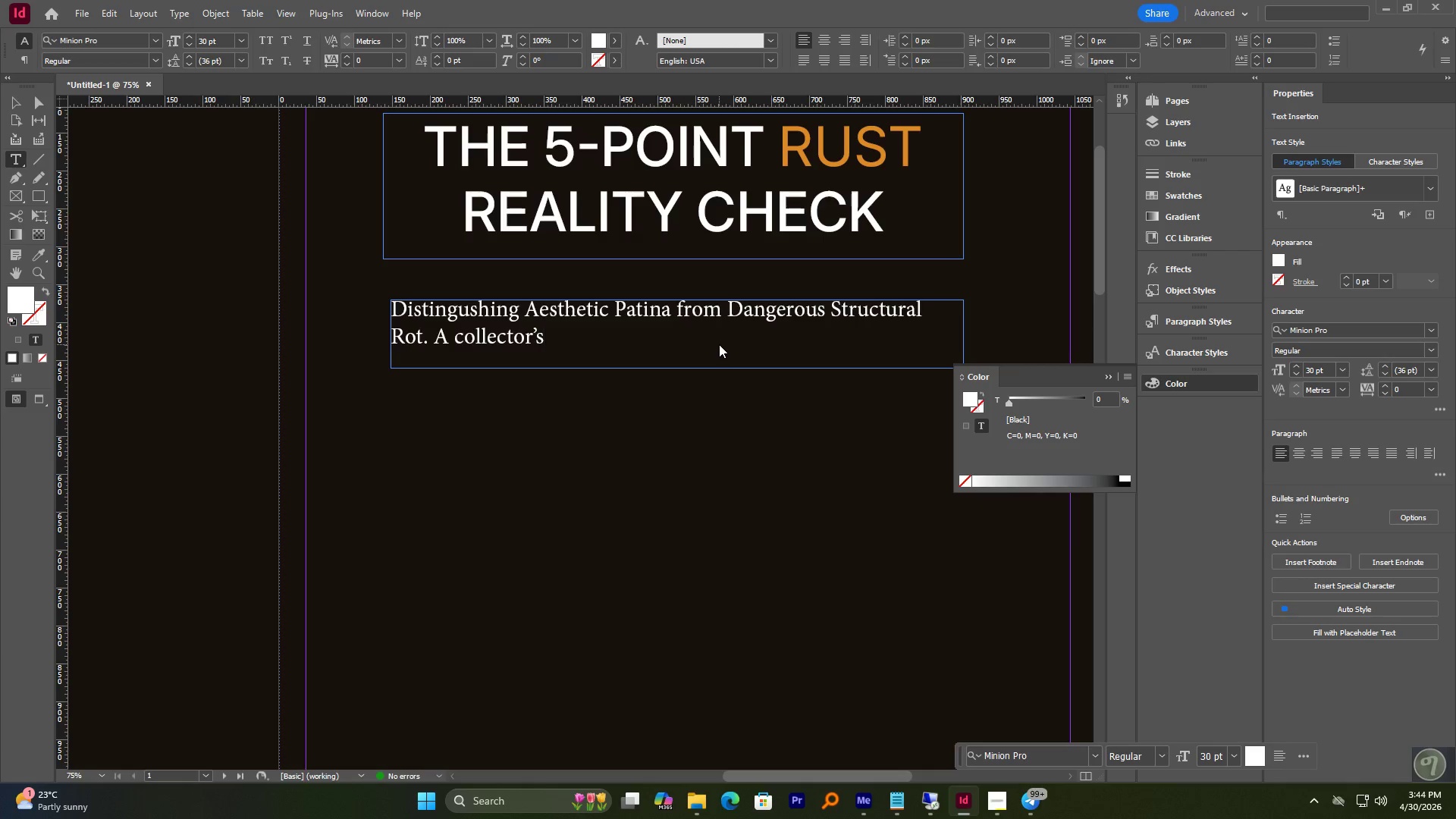 
type( guide to Vintage Integrity.)
 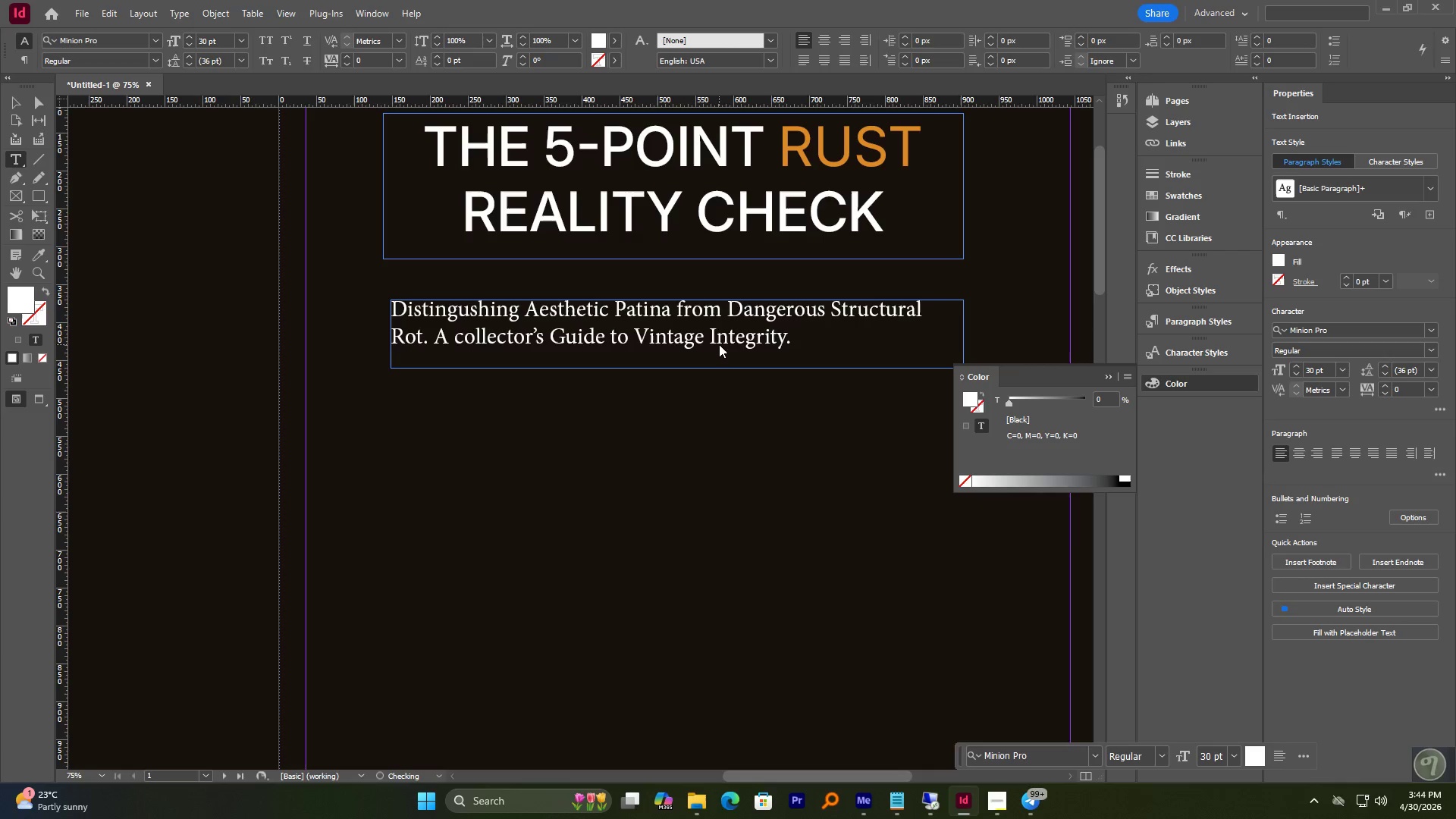 
wait(6.88)
 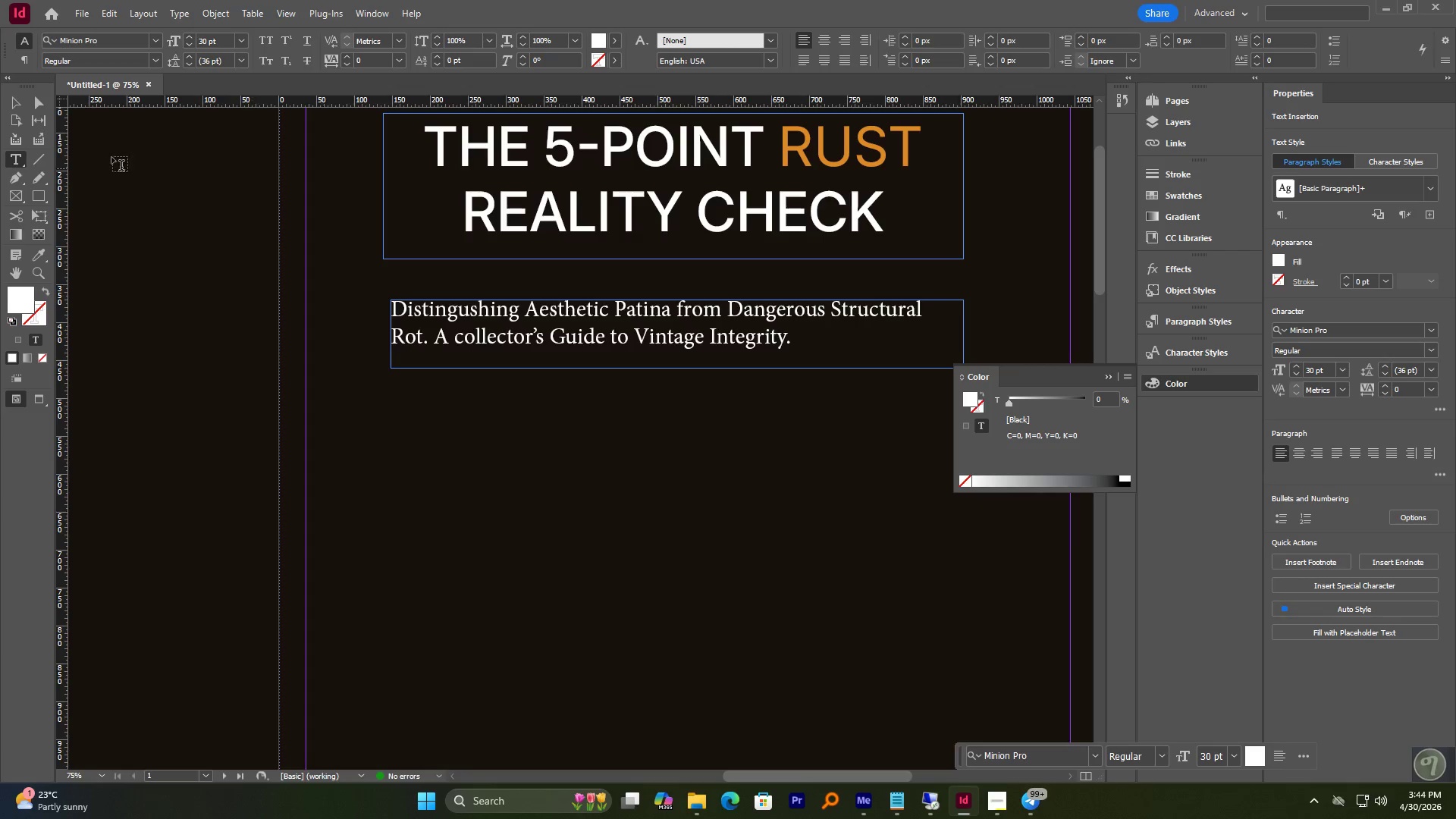 
left_click([1305, 592])
 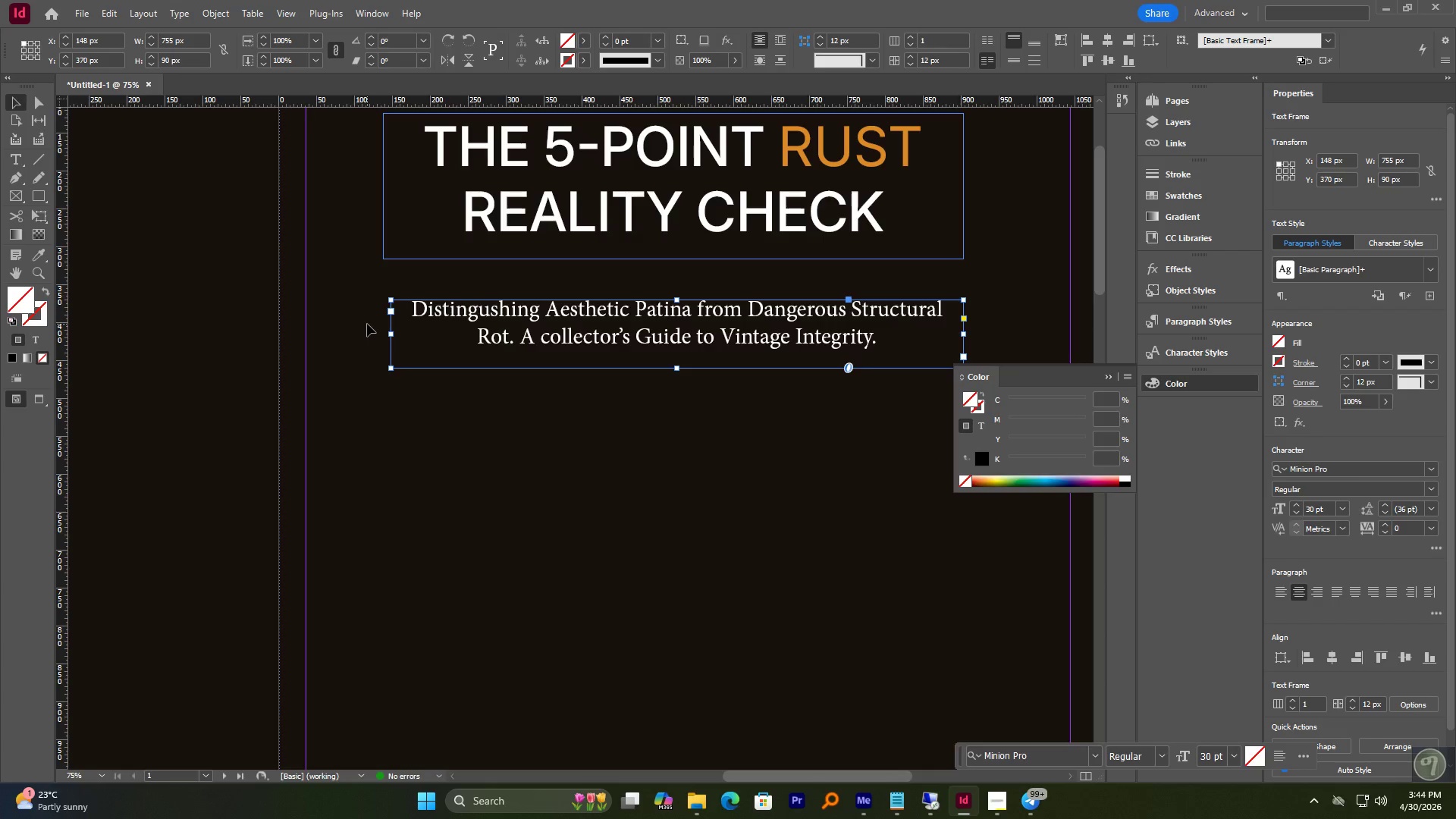 
left_click_drag(start_coordinate=[392, 337], to_coordinate=[380, 334])
 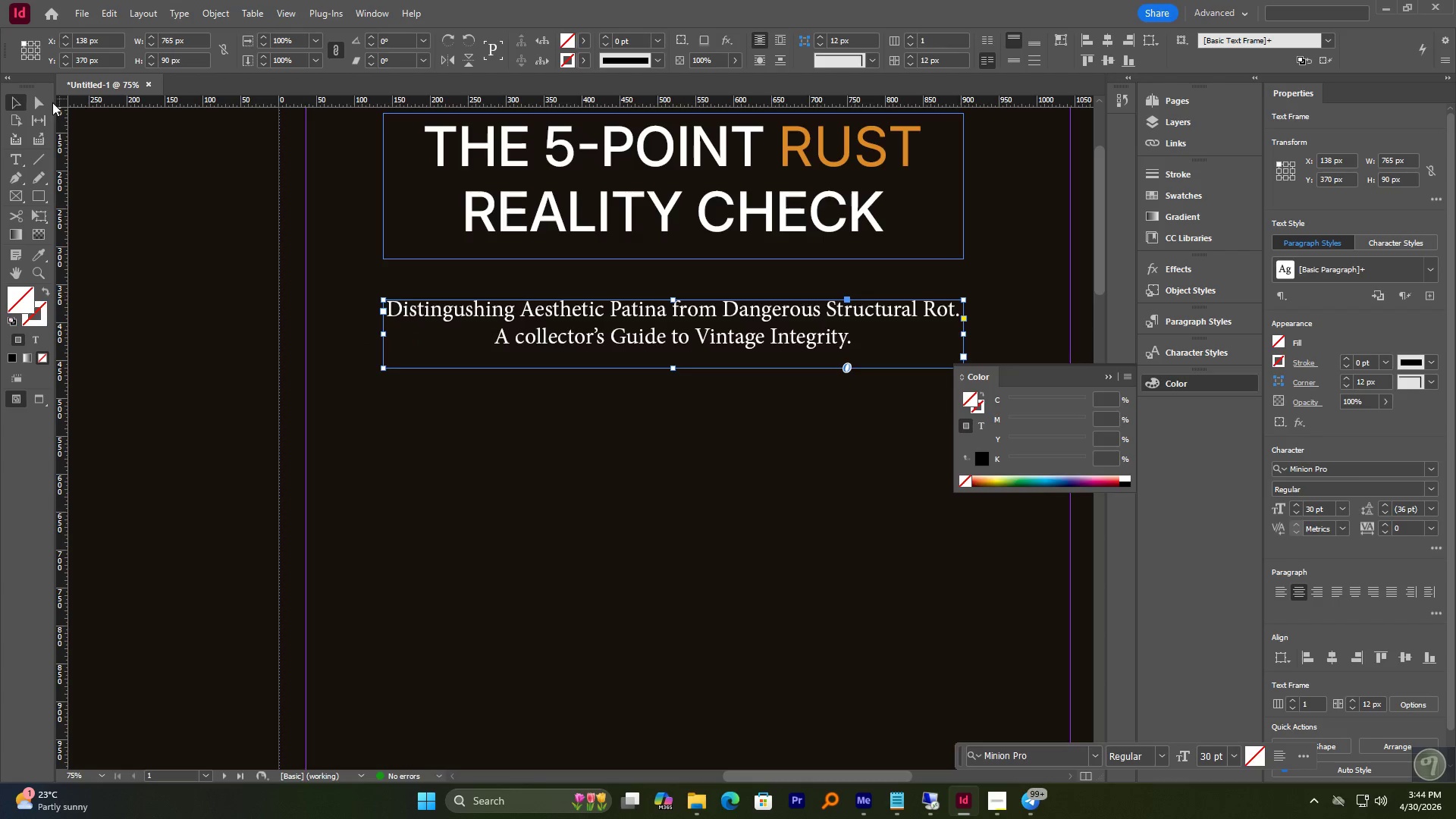 
double_click([643, 491])
 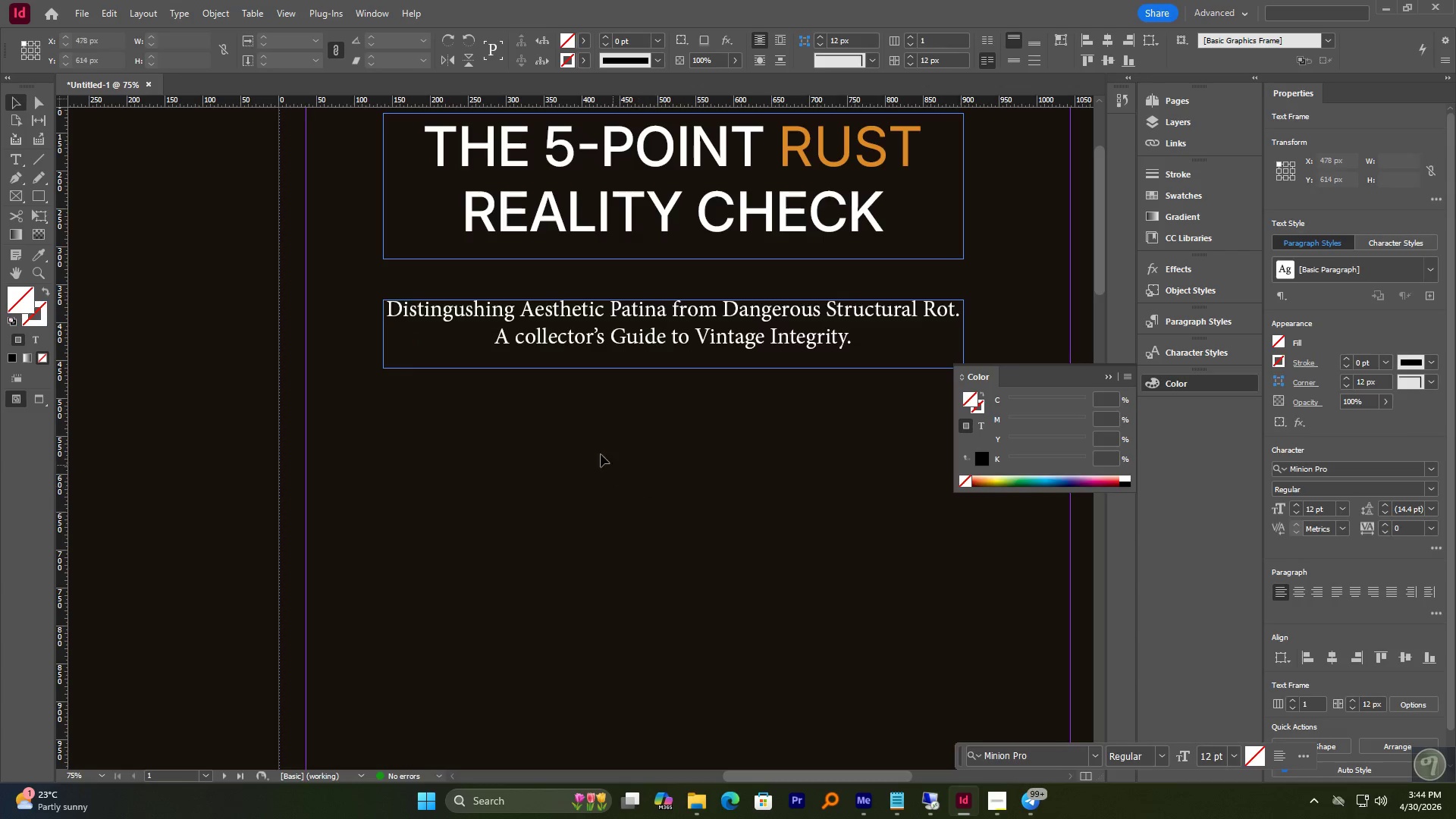 
hold_key(key=AltLeft, duration=1.39)
scroll: coordinate [555, 409], scroll_direction: down, amount: 2.0
 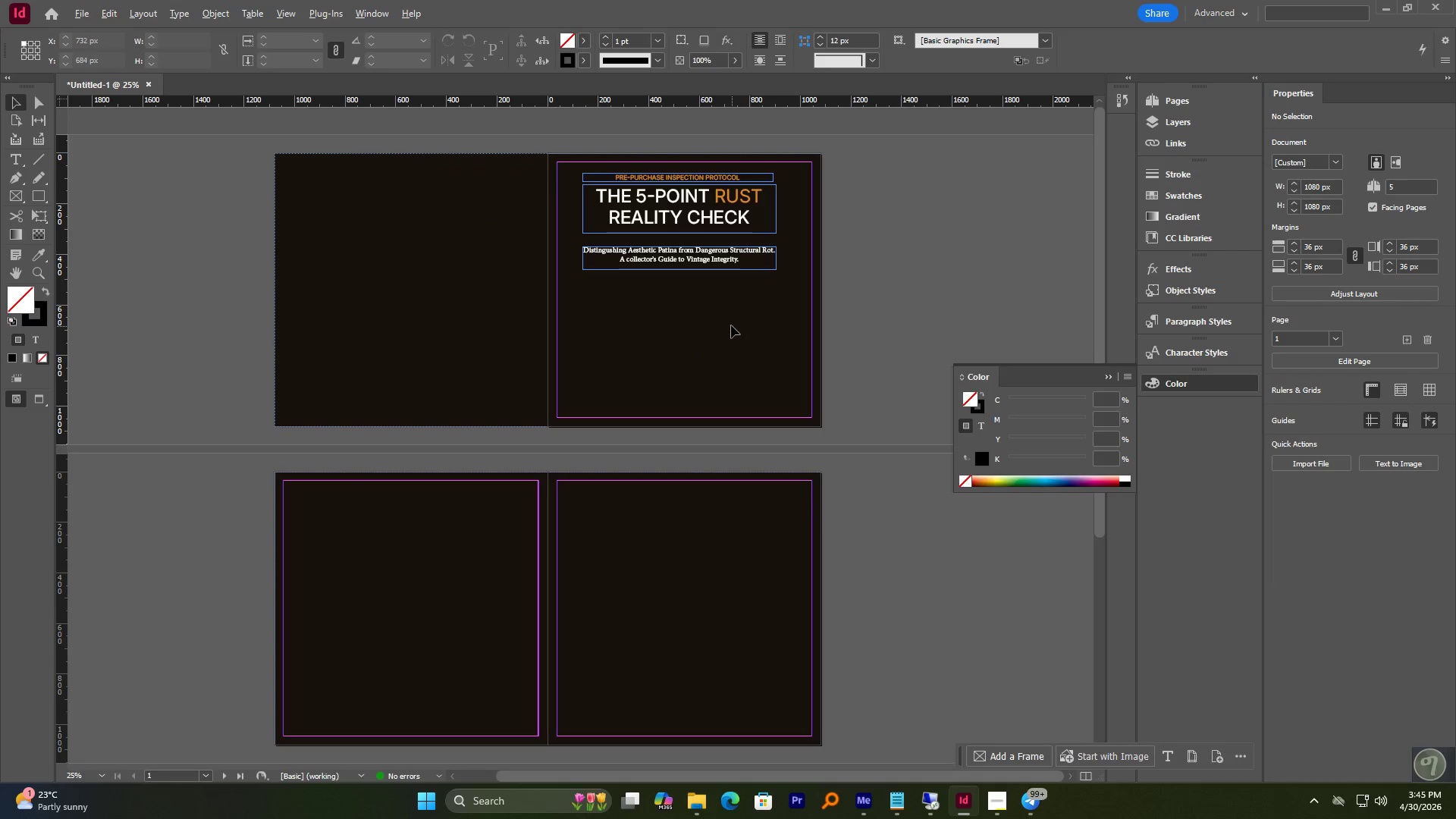 
scroll: coordinate [730, 251], scroll_direction: up, amount: 2.0
 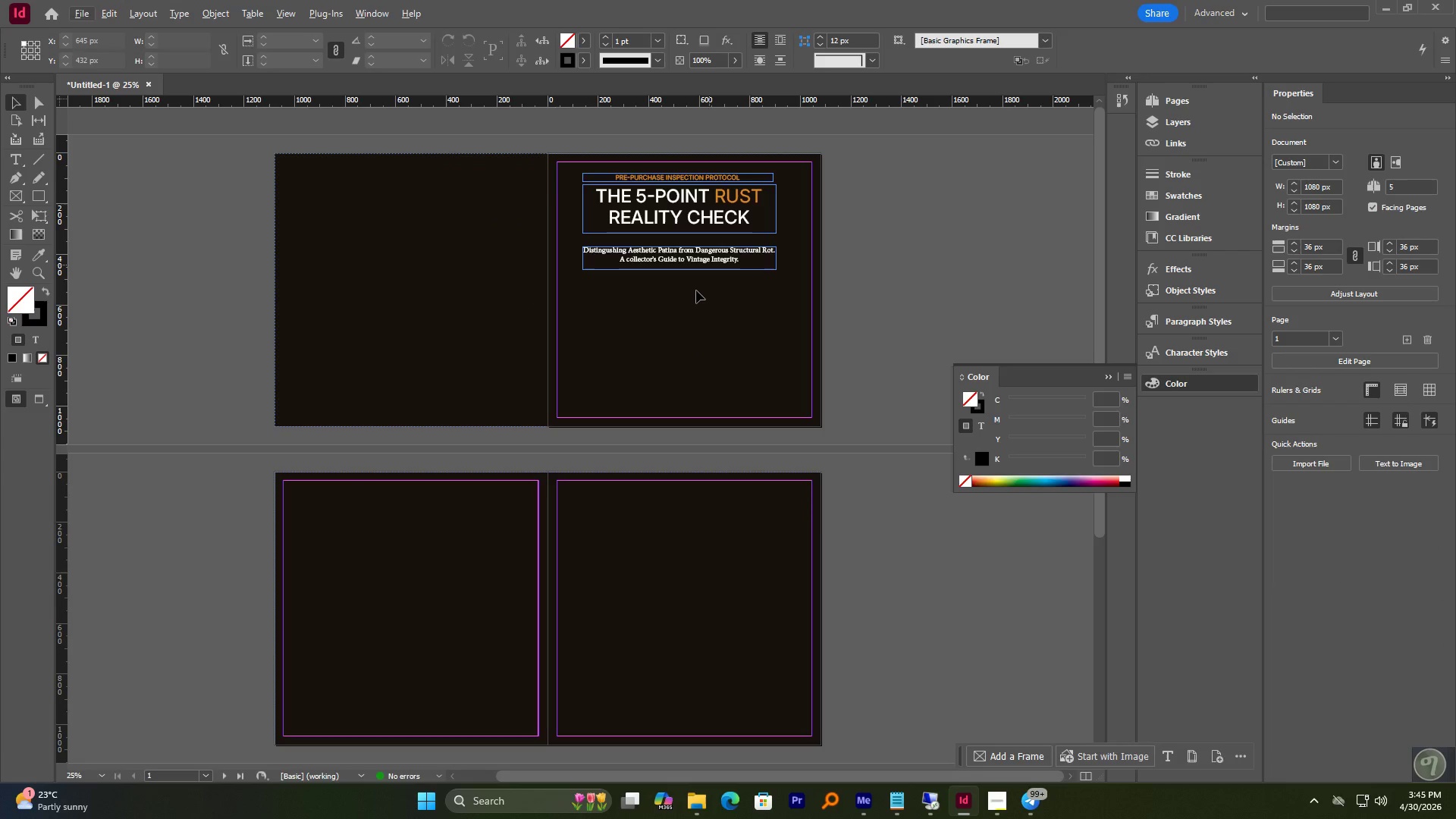 
hold_key(key=AltLeft, duration=0.84)
scroll: coordinate [711, 279], scroll_direction: up, amount: 1.0
 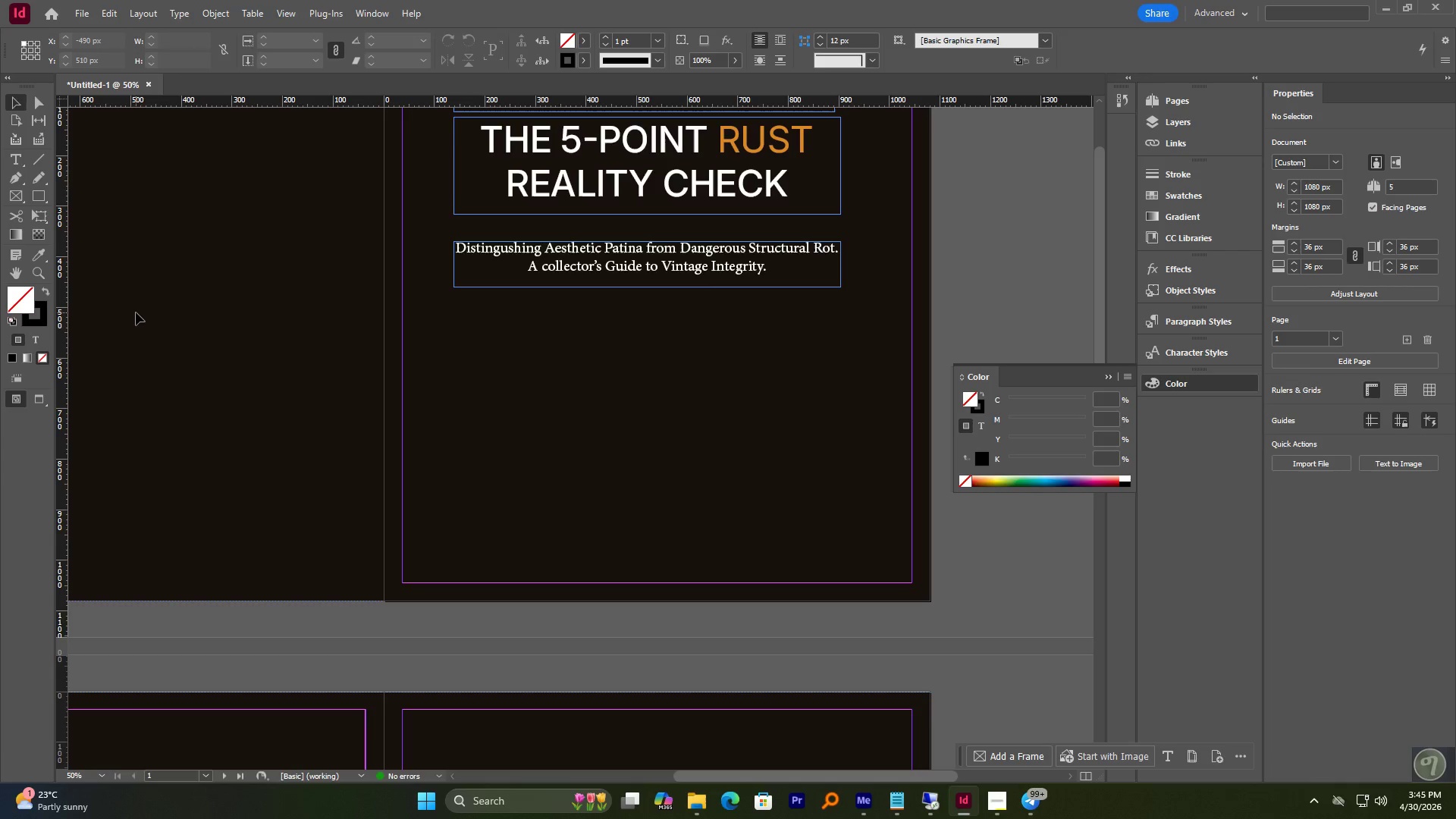 
wait(6.11)
 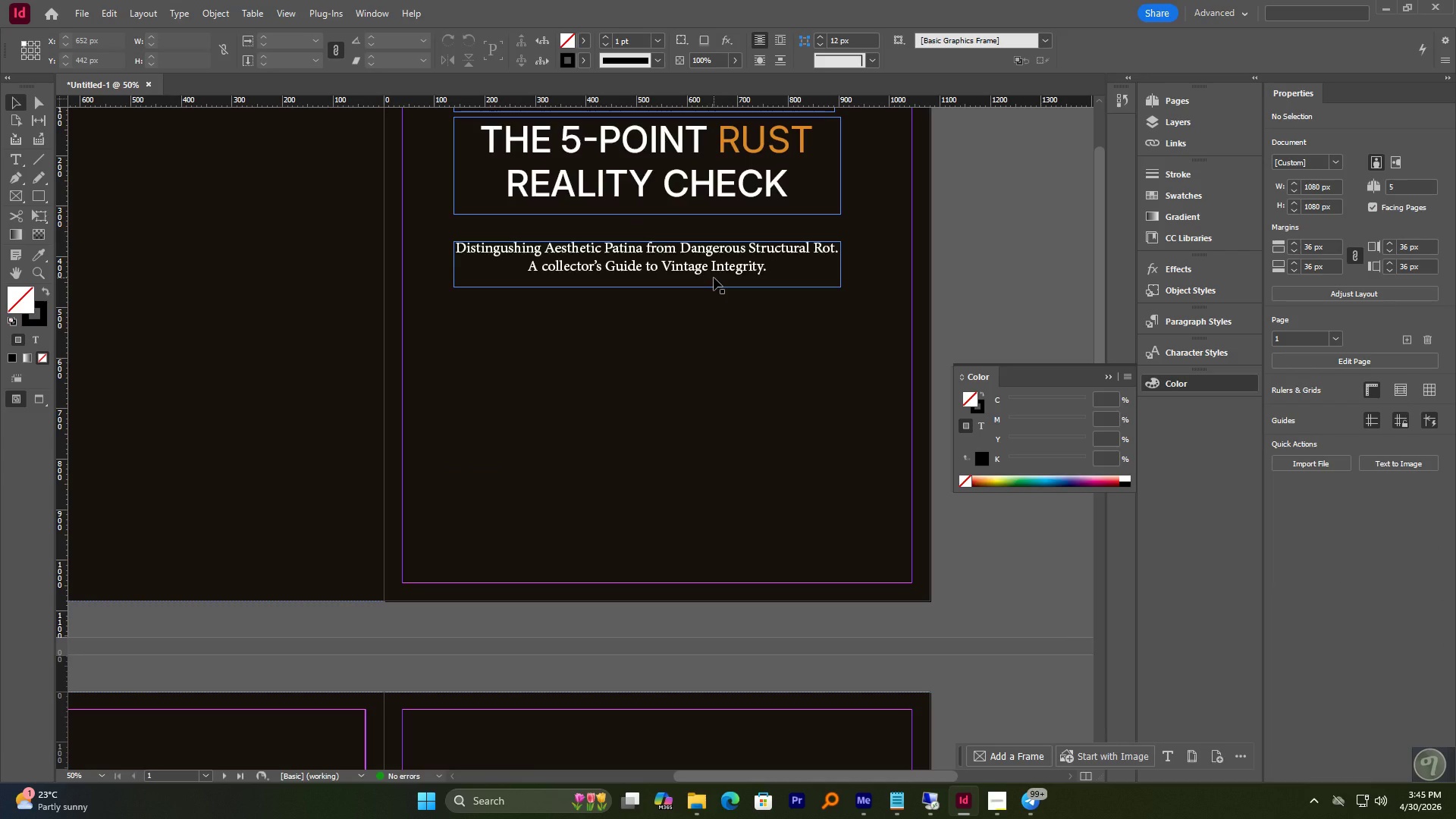 
left_click([699, 796])
 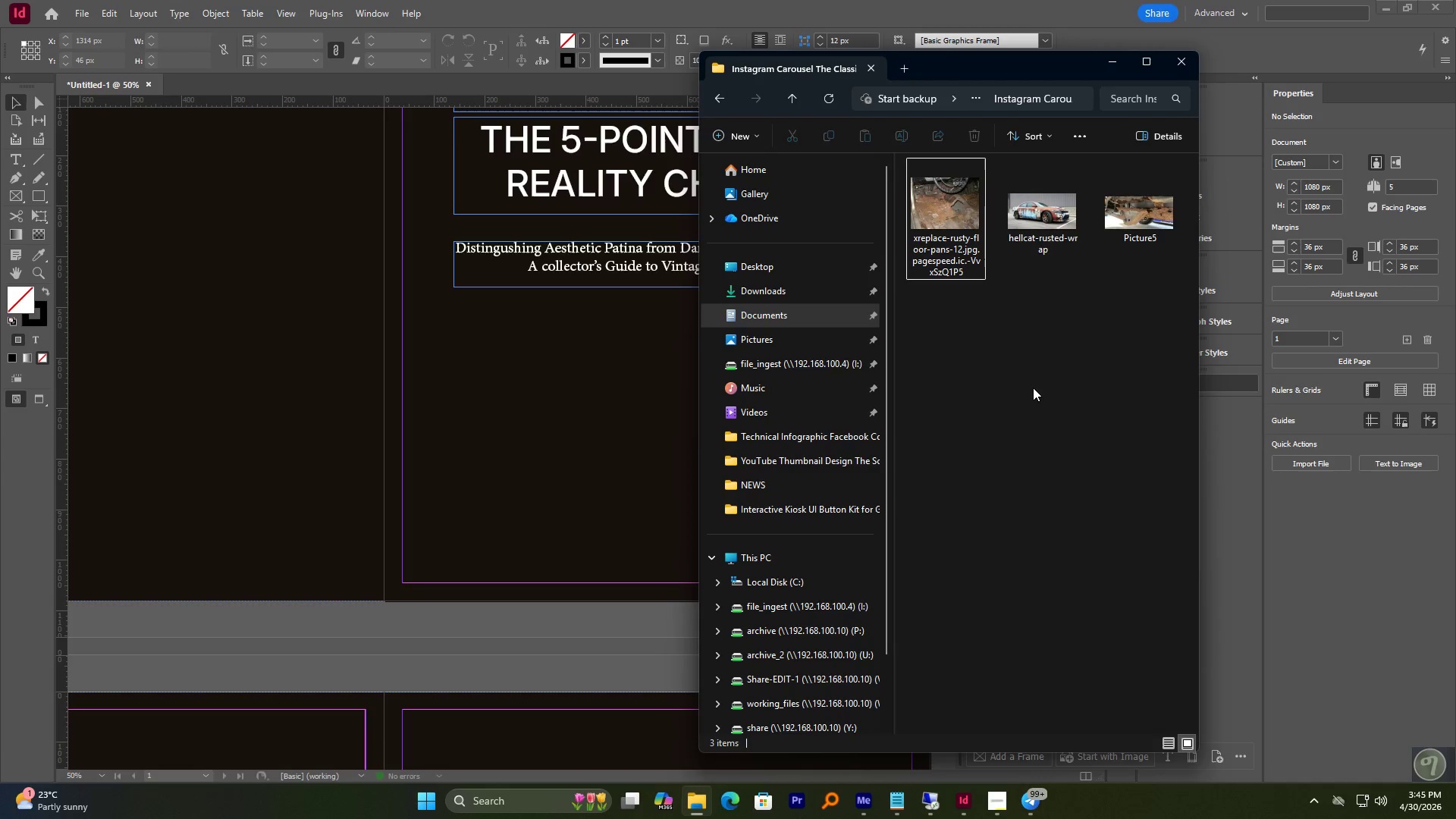 
left_click([1079, 224])
 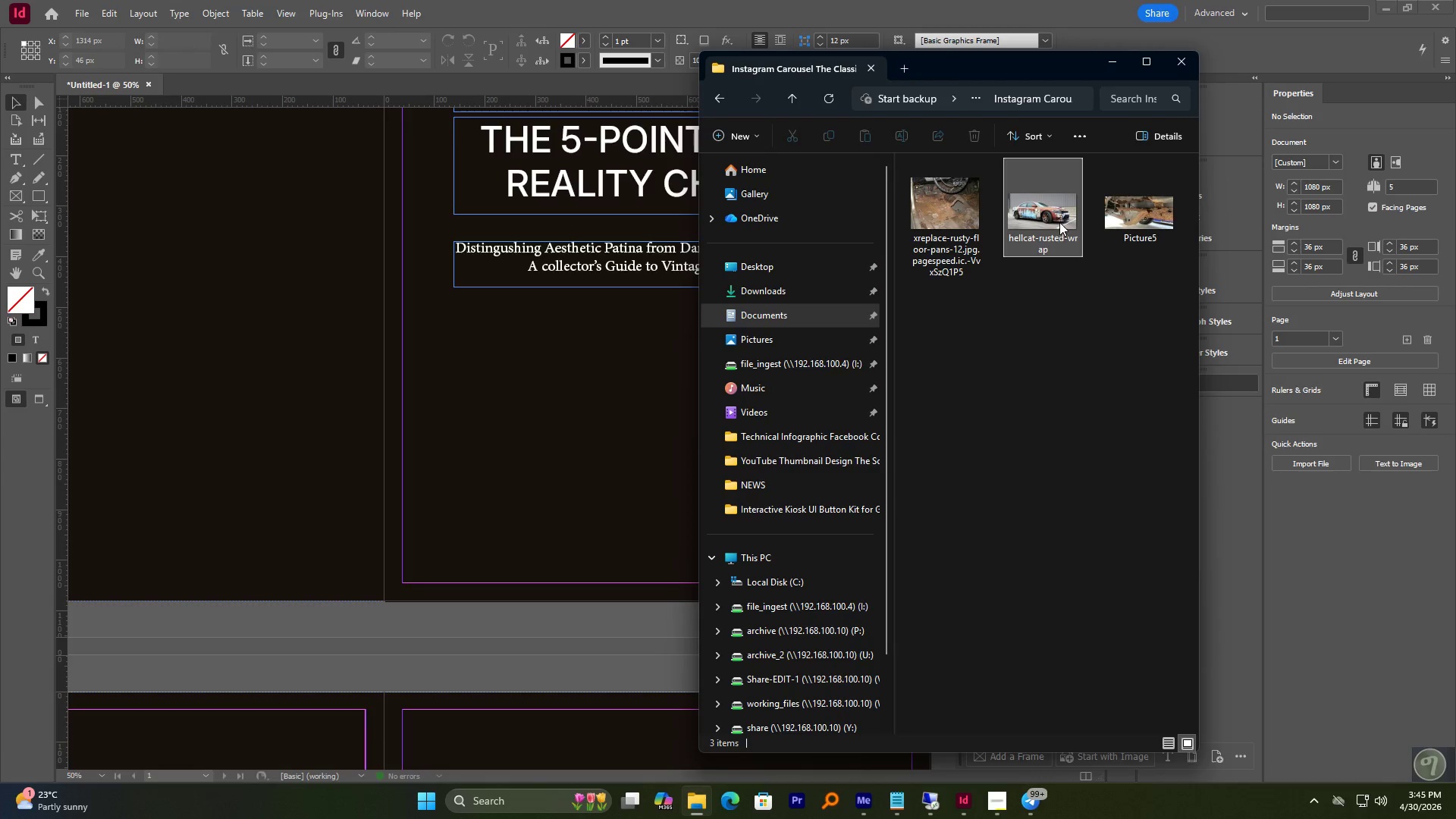 
left_click_drag(start_coordinate=[1059, 221], to_coordinate=[556, 376])
 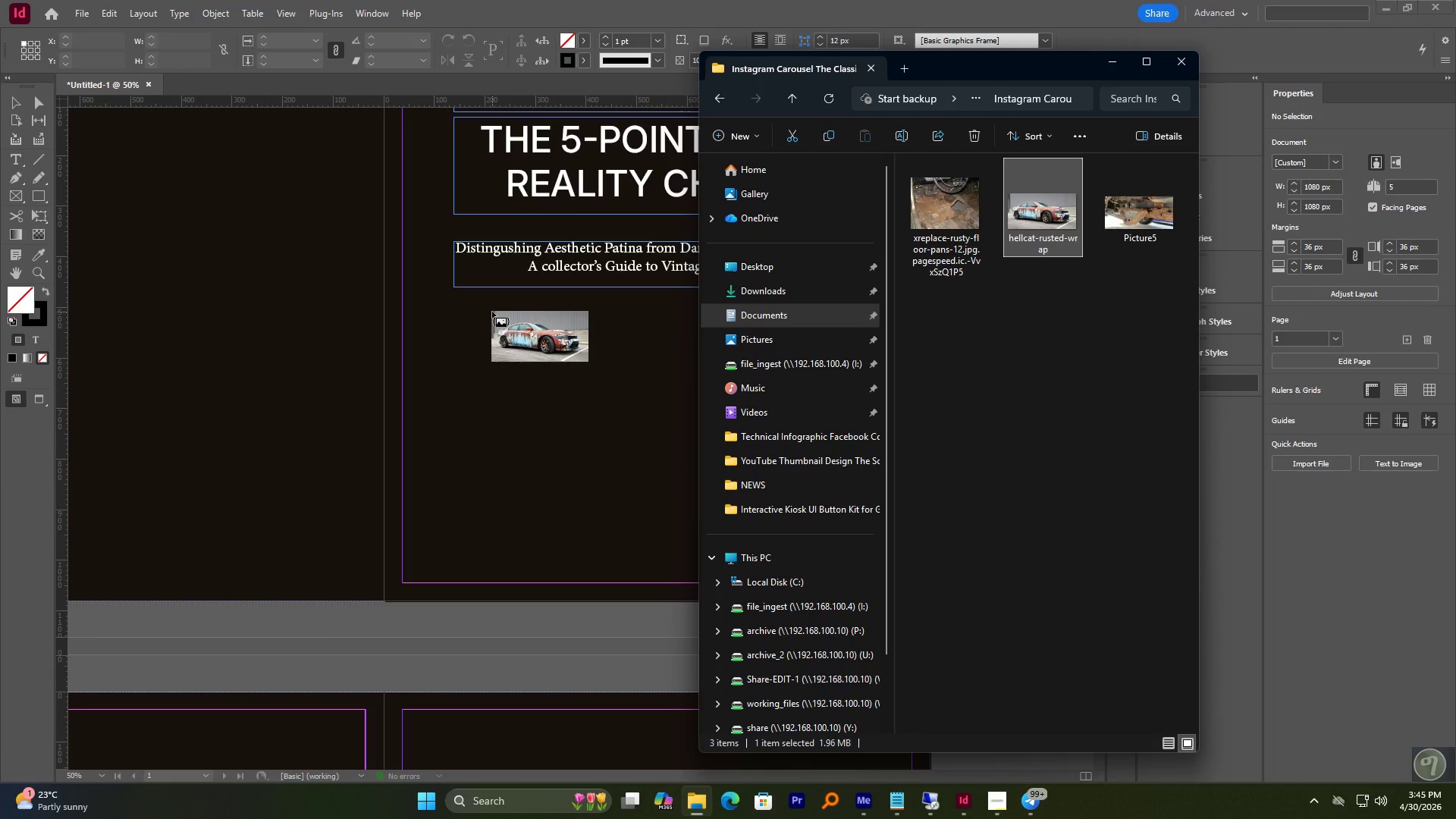 
wait(5.33)
 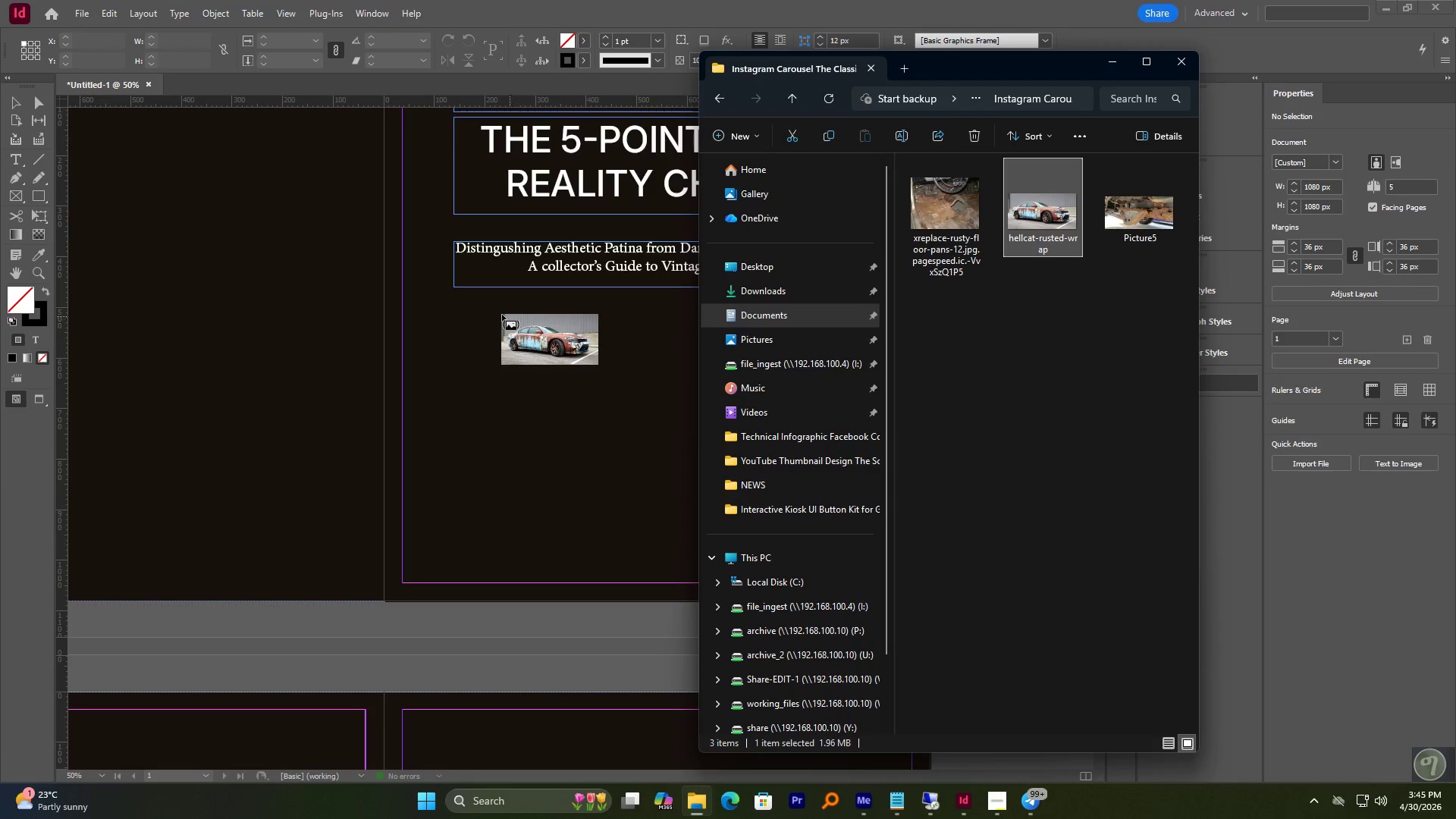 
left_click_drag(start_coordinate=[494, 309], to_coordinate=[593, 480])
 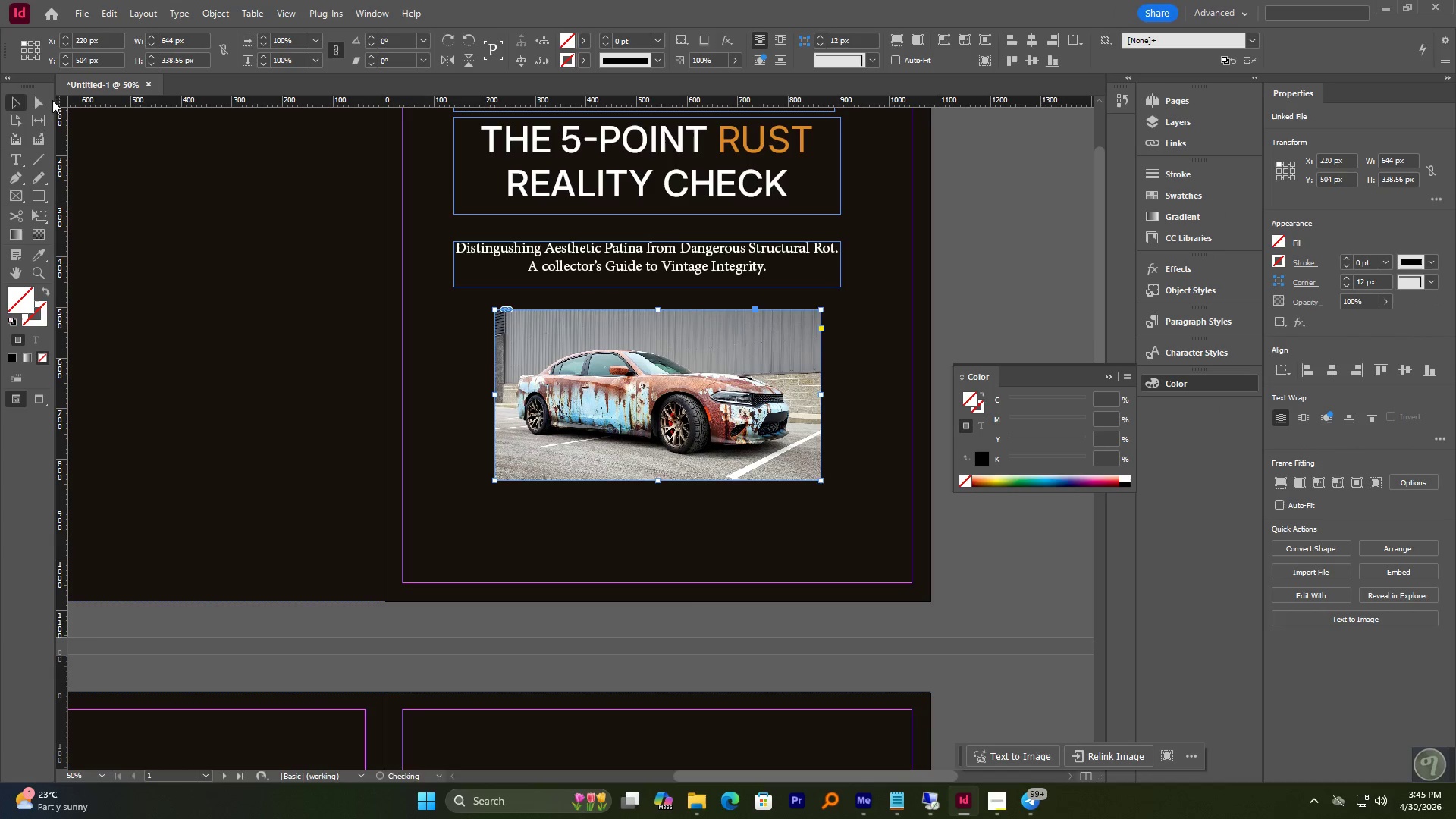 
left_click([17, 103])
 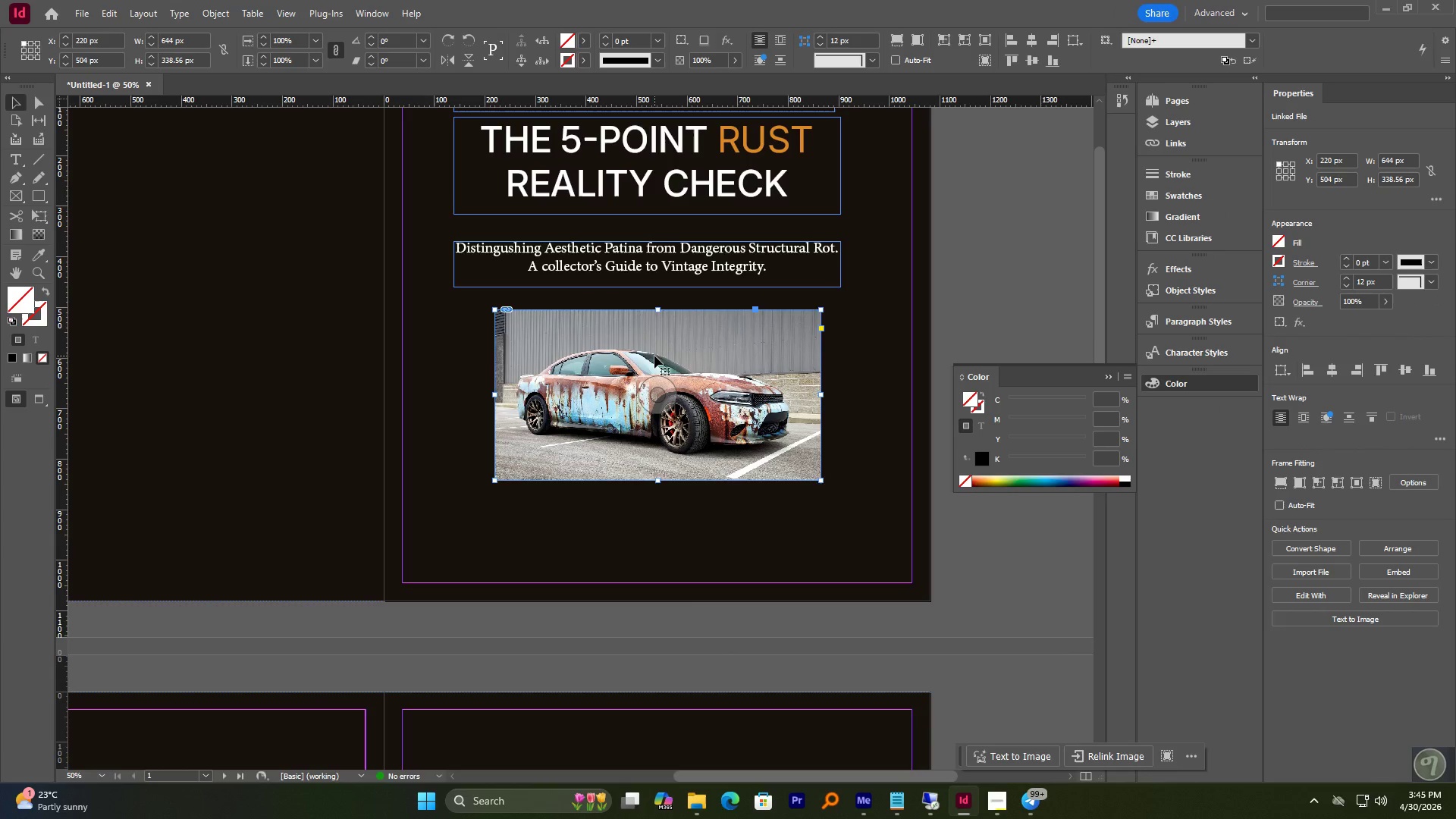 
left_click_drag(start_coordinate=[654, 356], to_coordinate=[657, 374])
 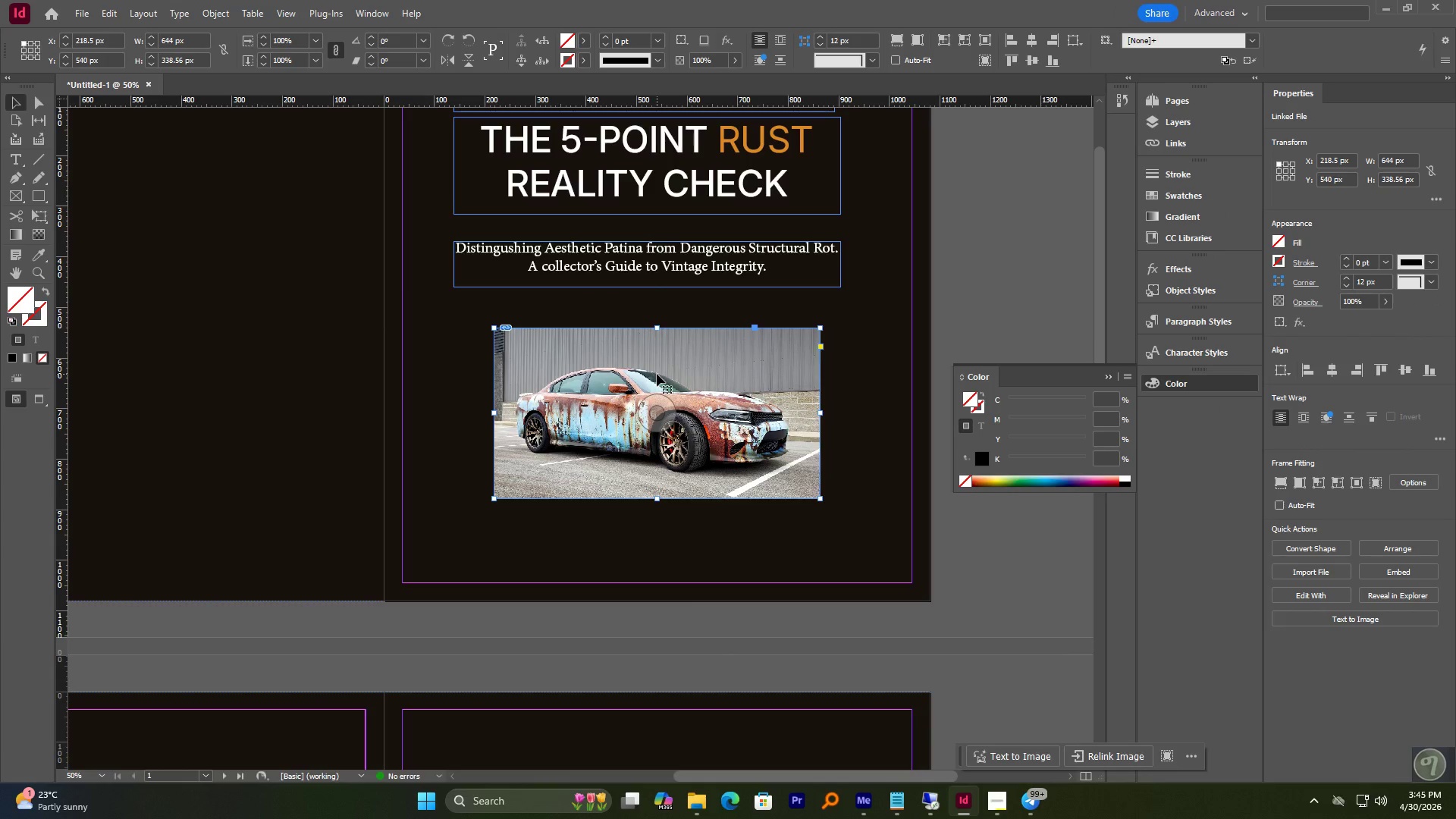 
left_click_drag(start_coordinate=[657, 374], to_coordinate=[656, 381])
 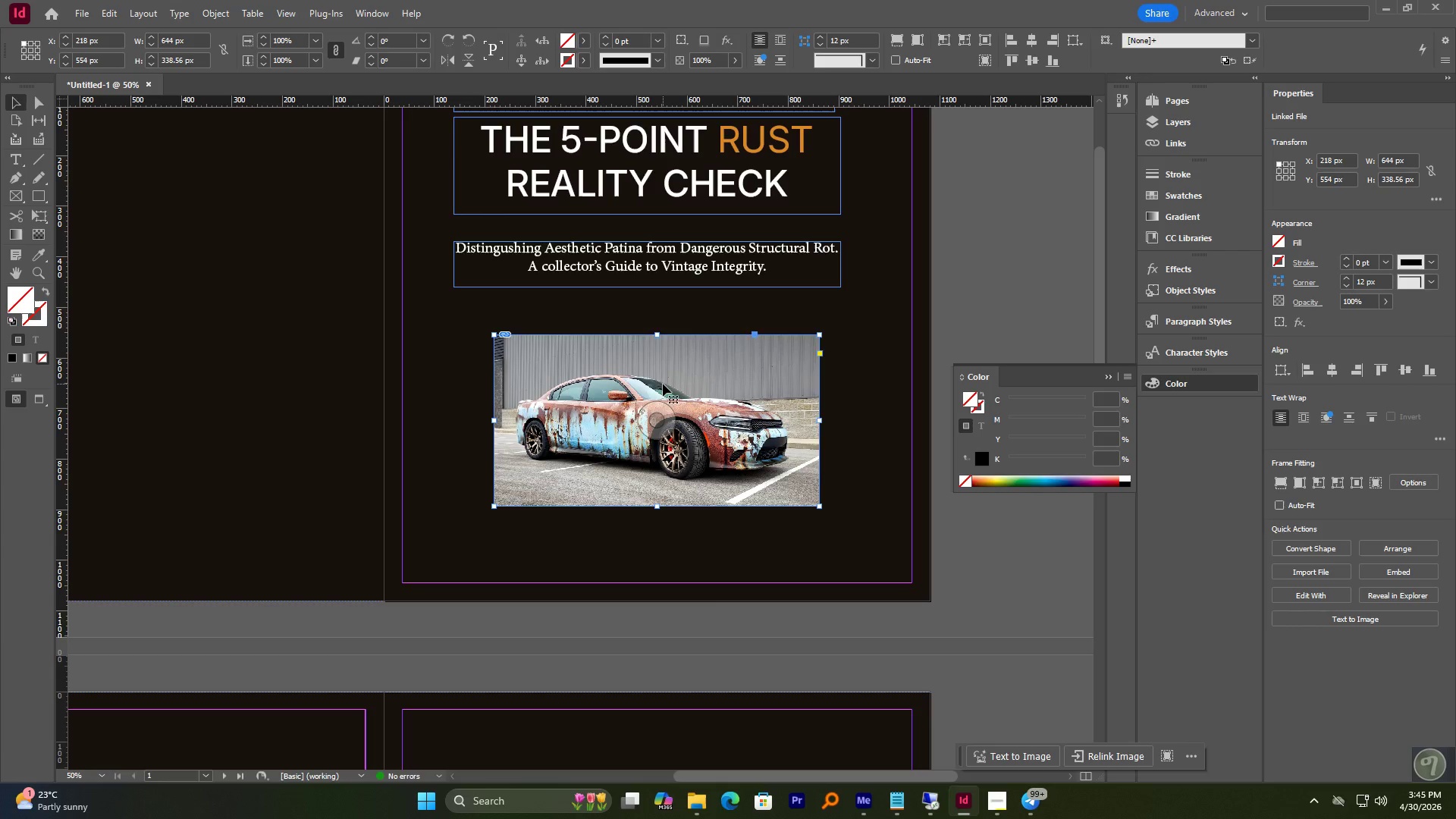 
left_click_drag(start_coordinate=[663, 384], to_coordinate=[654, 383])
 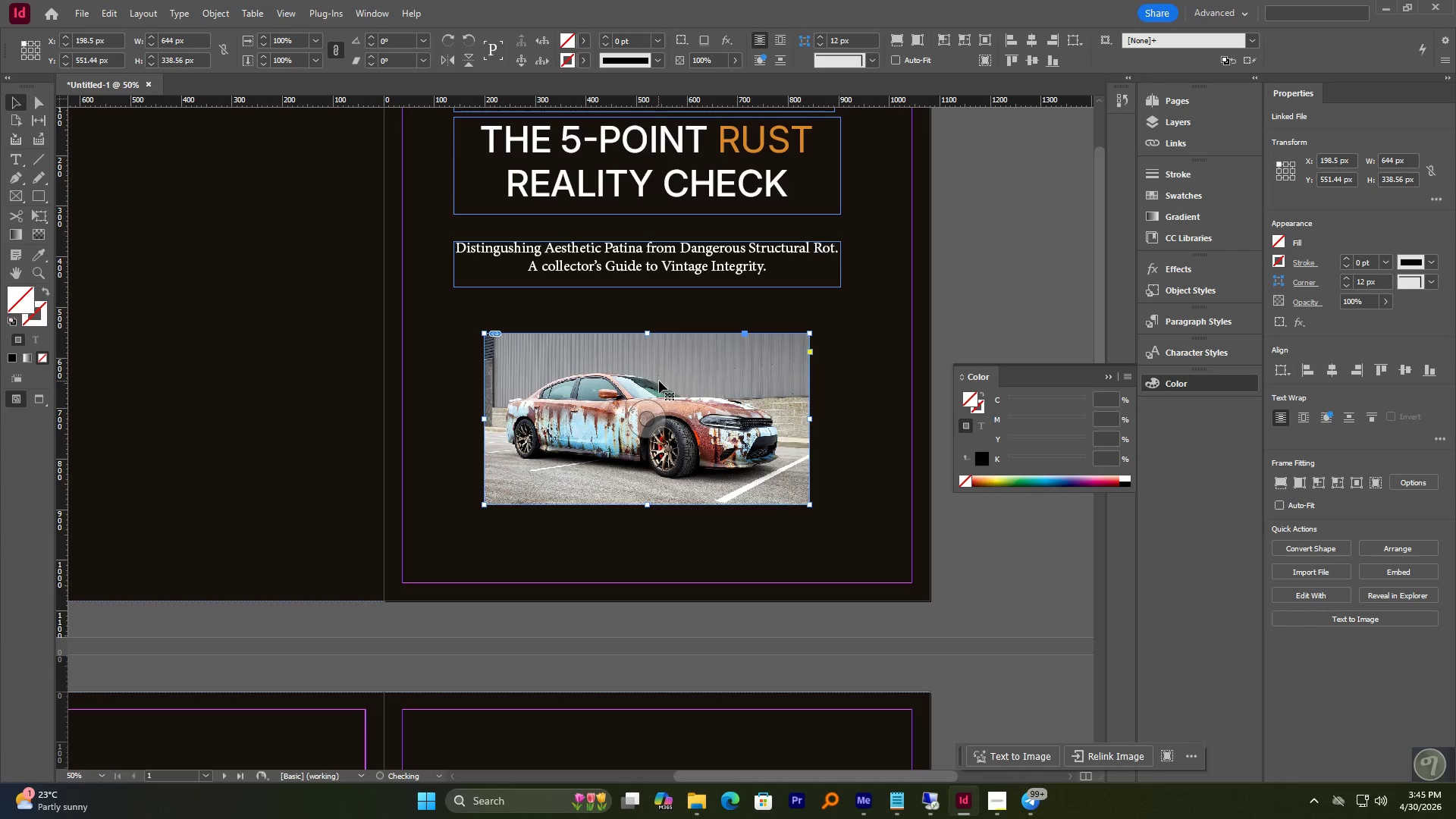 
left_click_drag(start_coordinate=[659, 381], to_coordinate=[654, 383])
 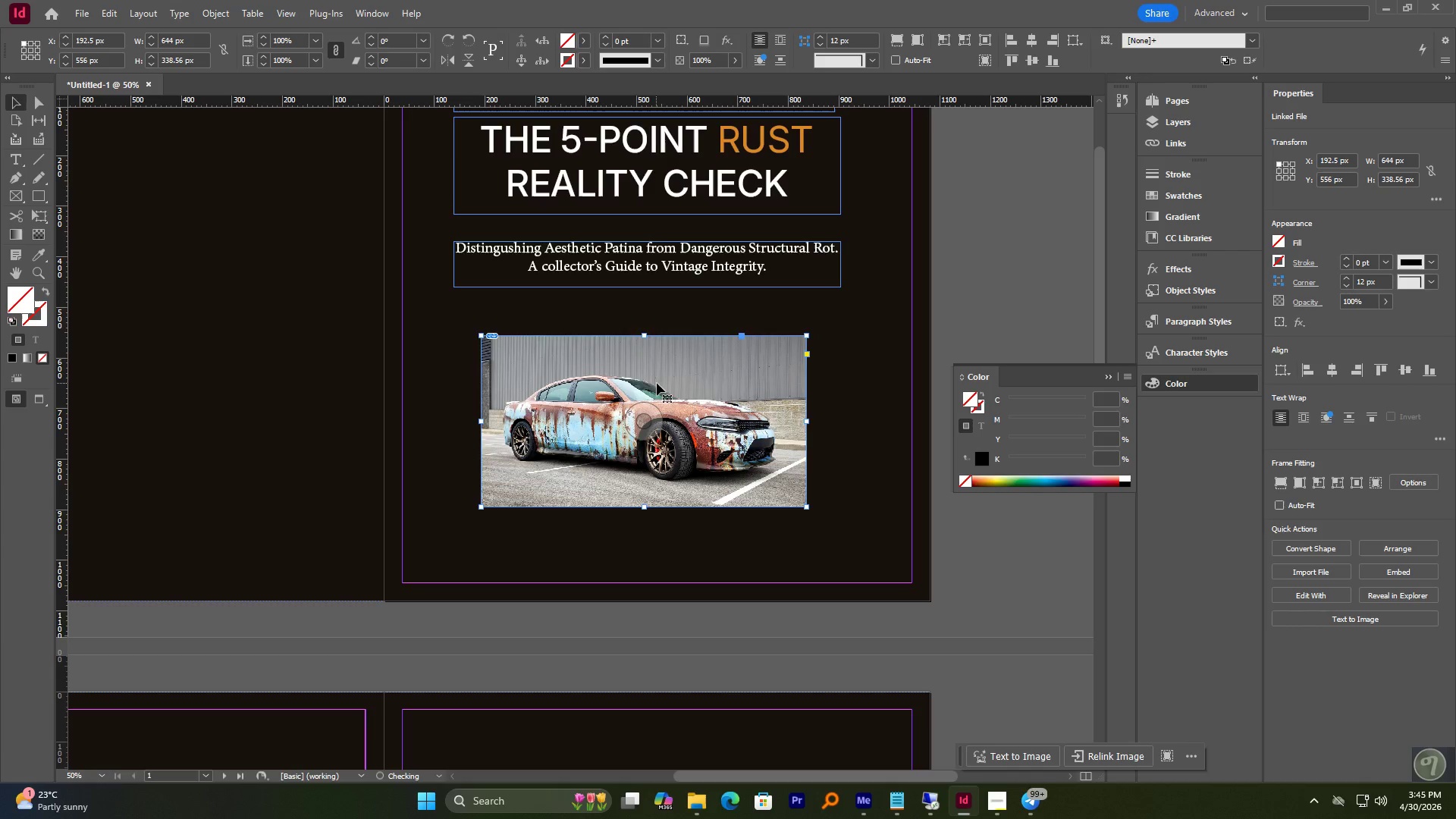 
left_click_drag(start_coordinate=[657, 383], to_coordinate=[662, 383])
 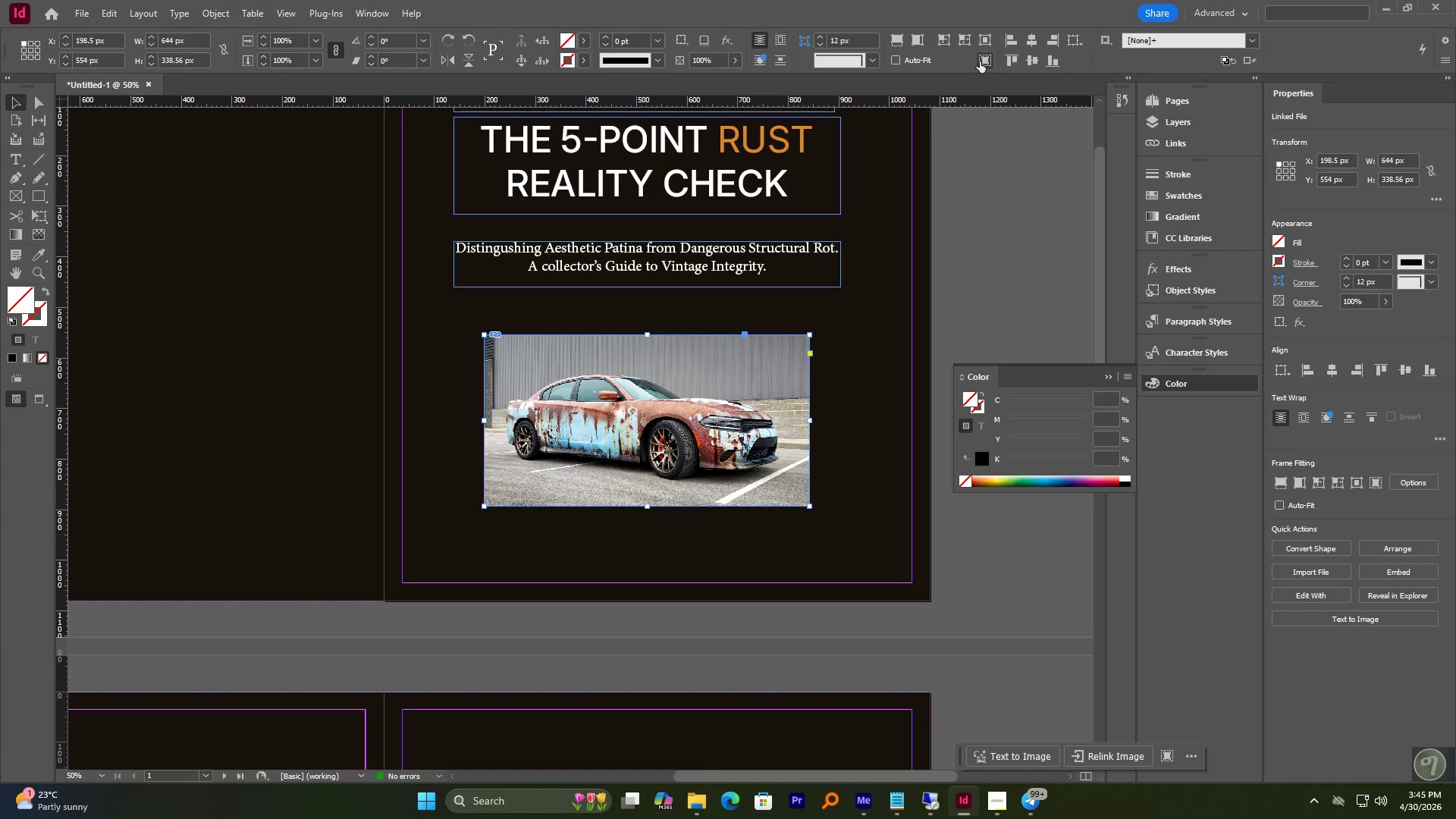 
left_click([1028, 39])
 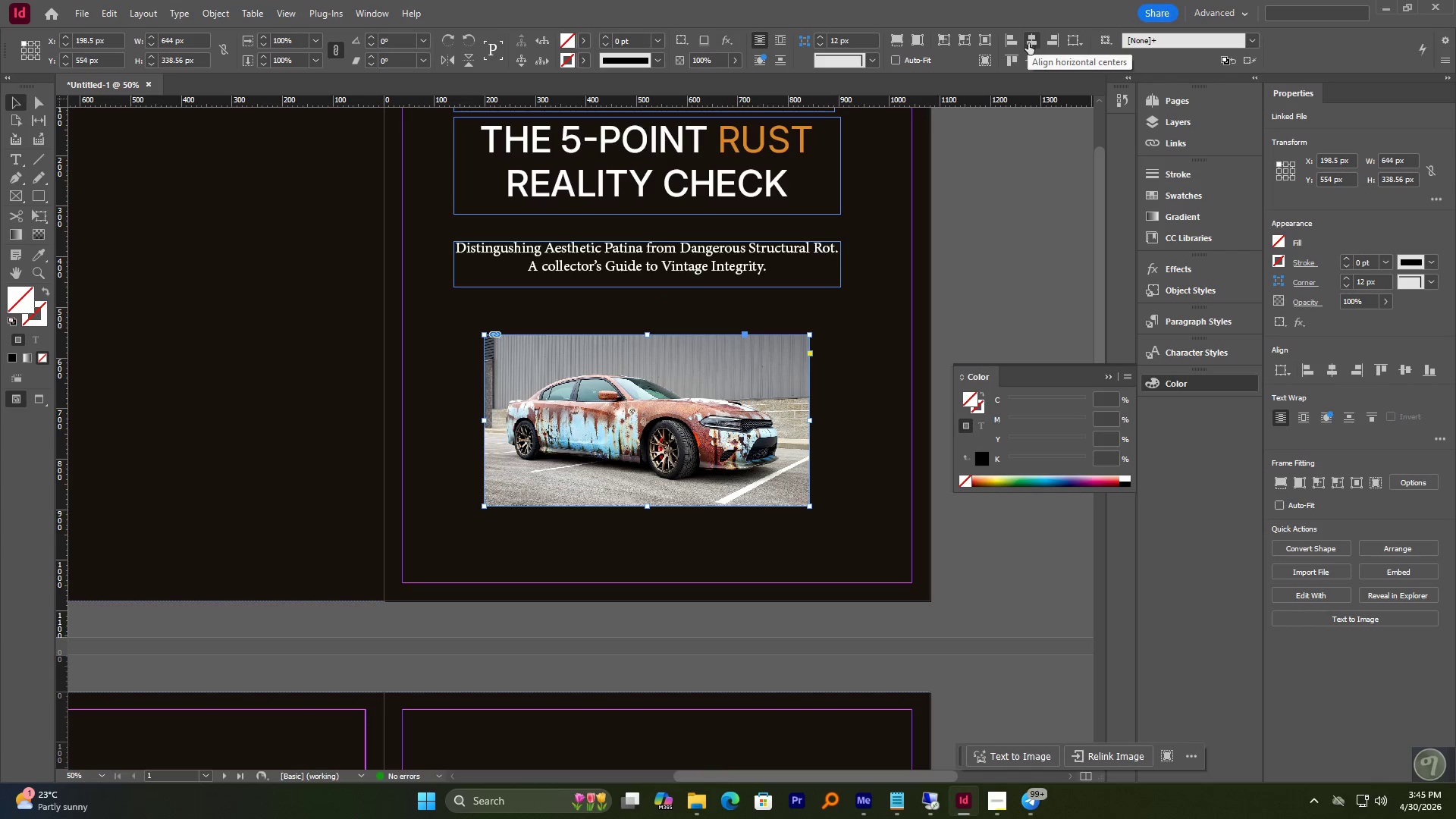 
left_click([1038, 40])
 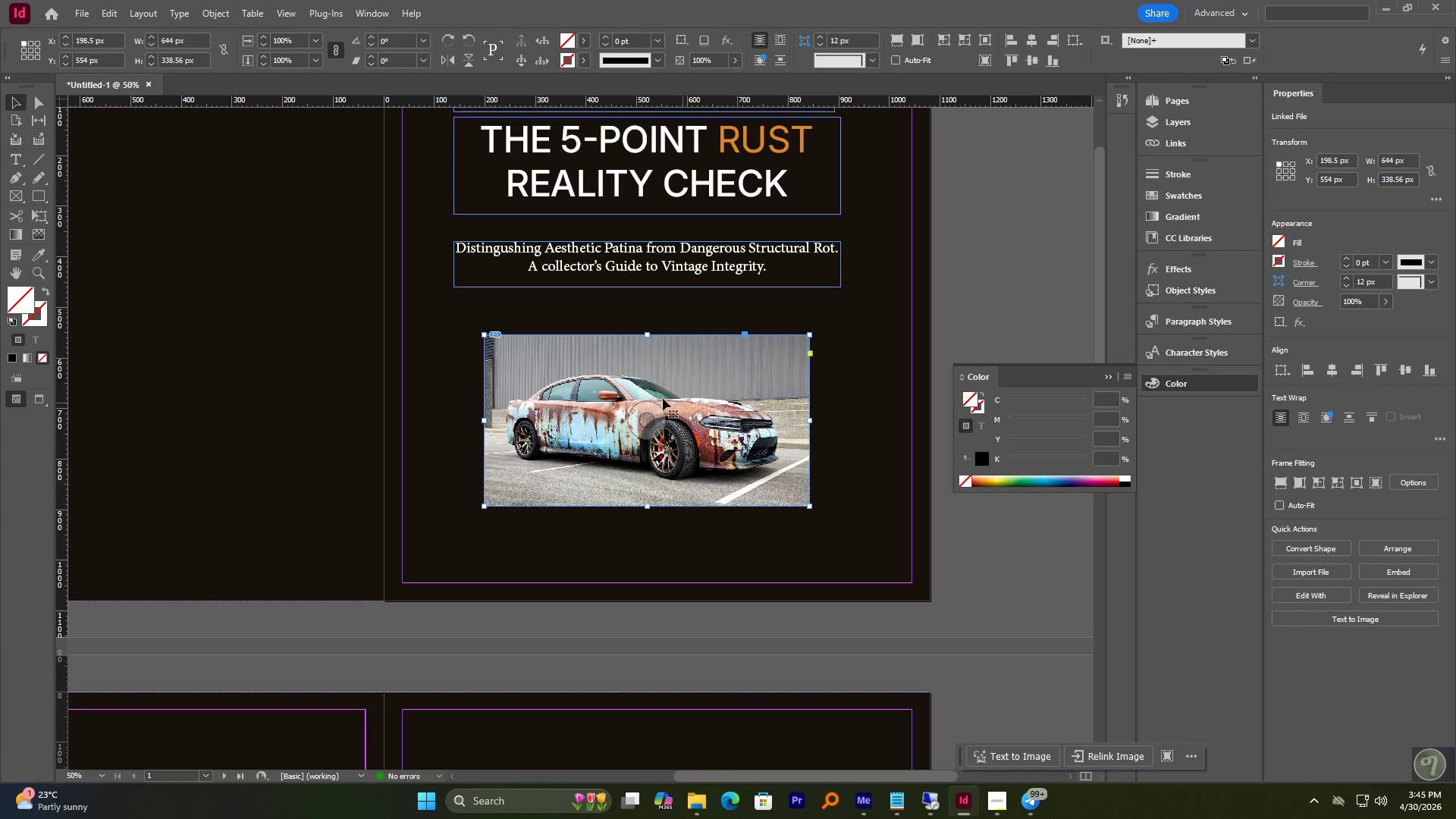 
left_click_drag(start_coordinate=[642, 404], to_coordinate=[648, 405])
 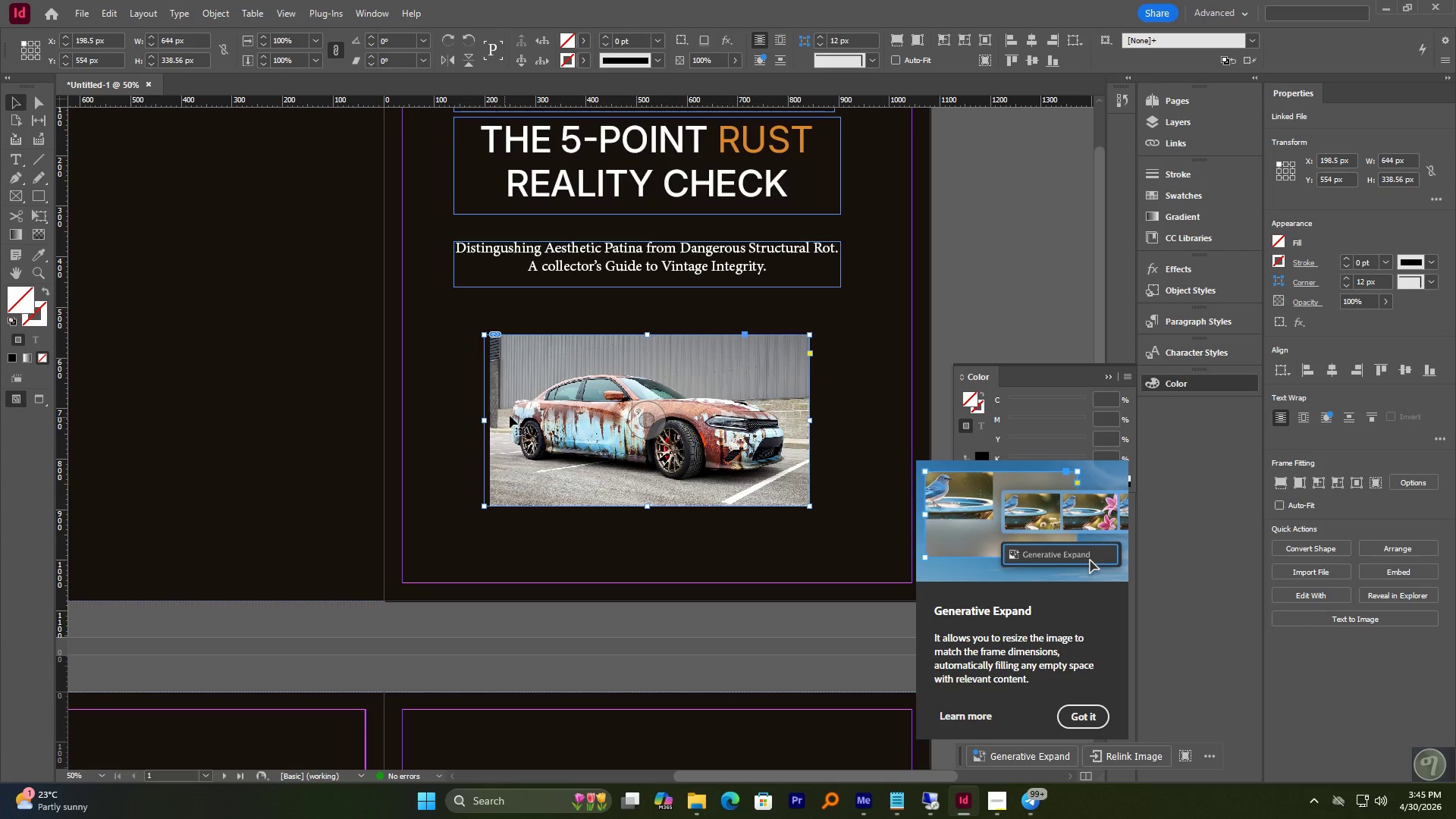 
double_click([534, 410])
 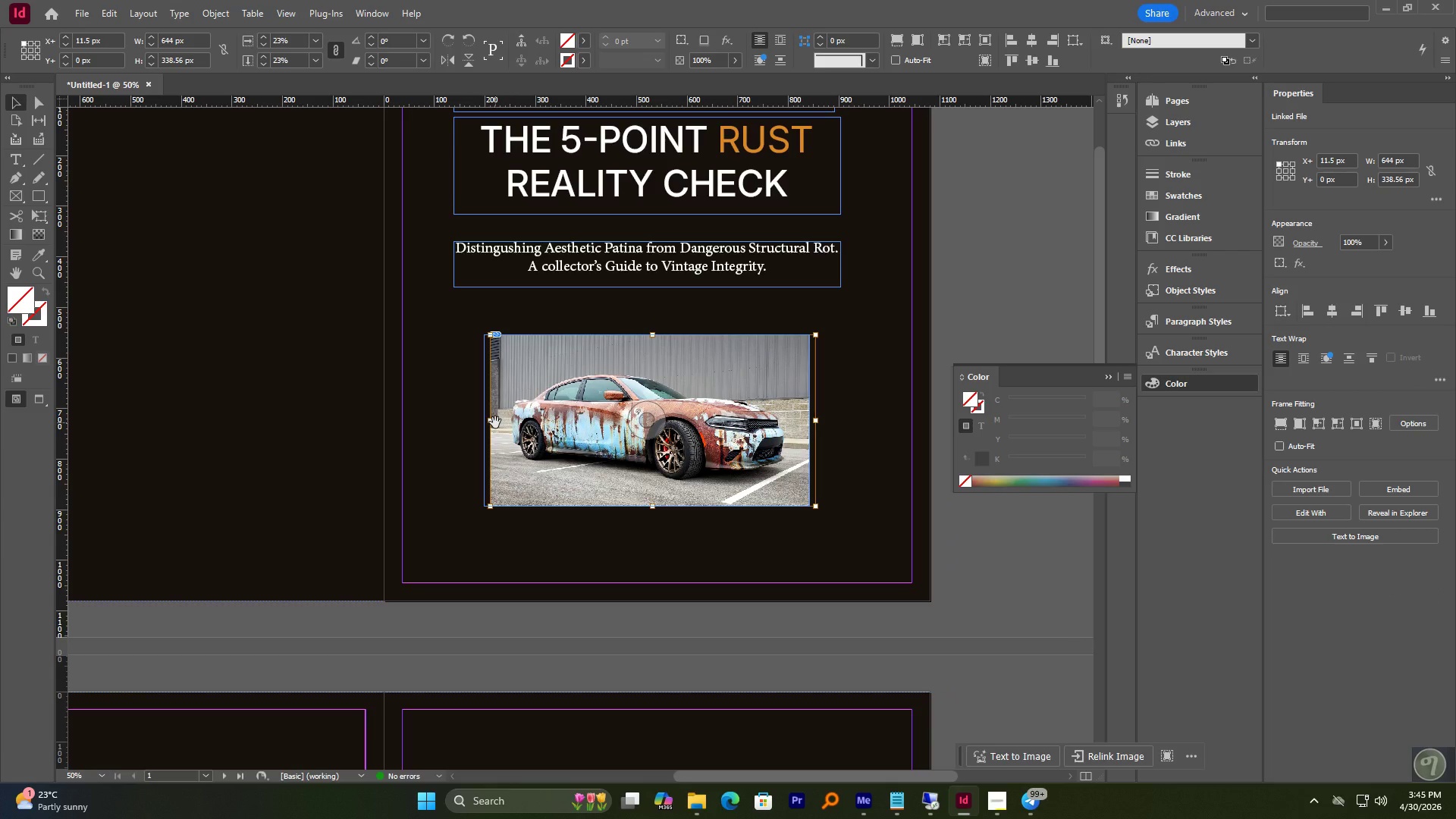 
left_click_drag(start_coordinate=[494, 422], to_coordinate=[487, 423])
 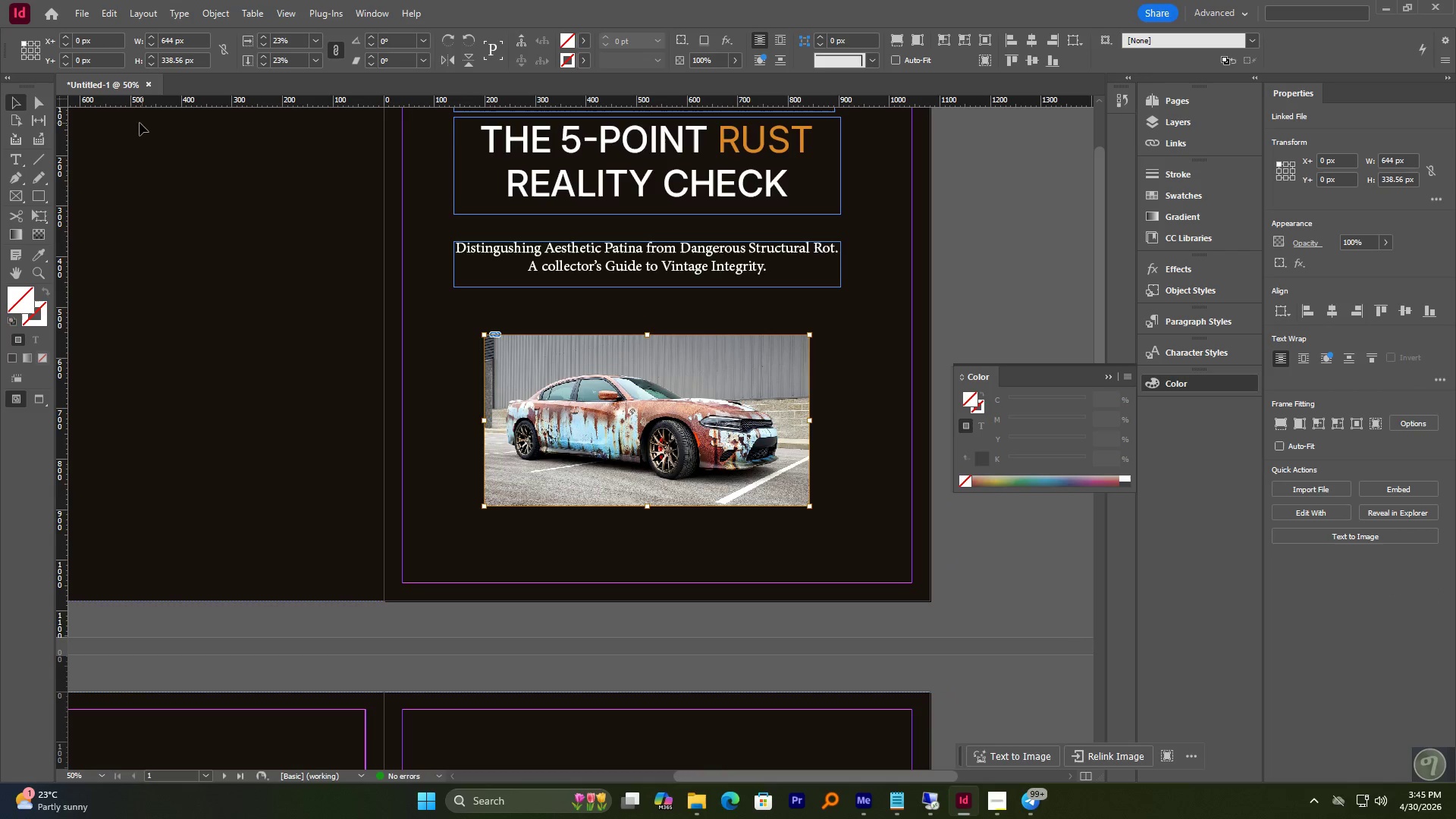 
left_click([10, 98])
 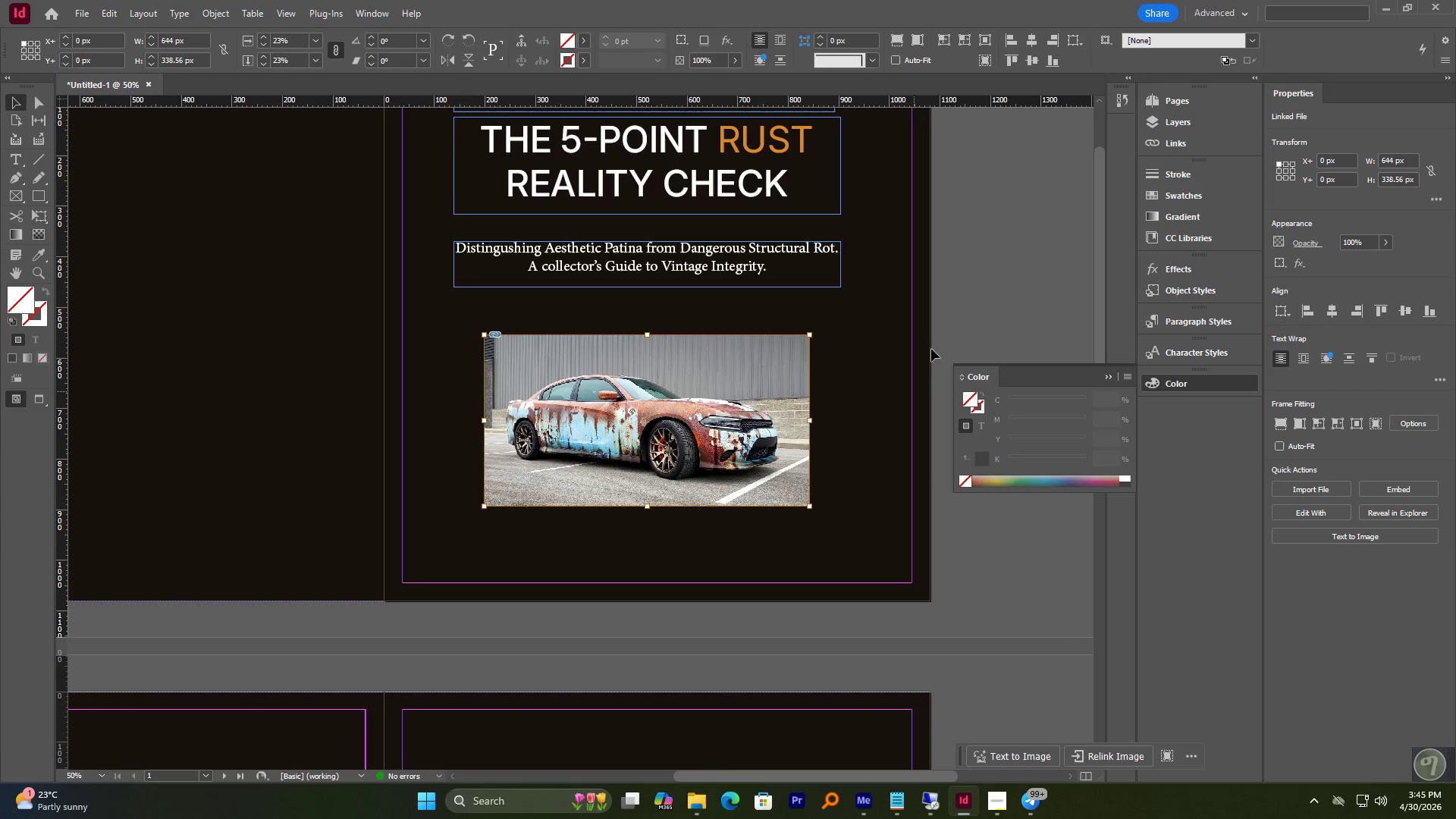 
left_click([971, 308])
 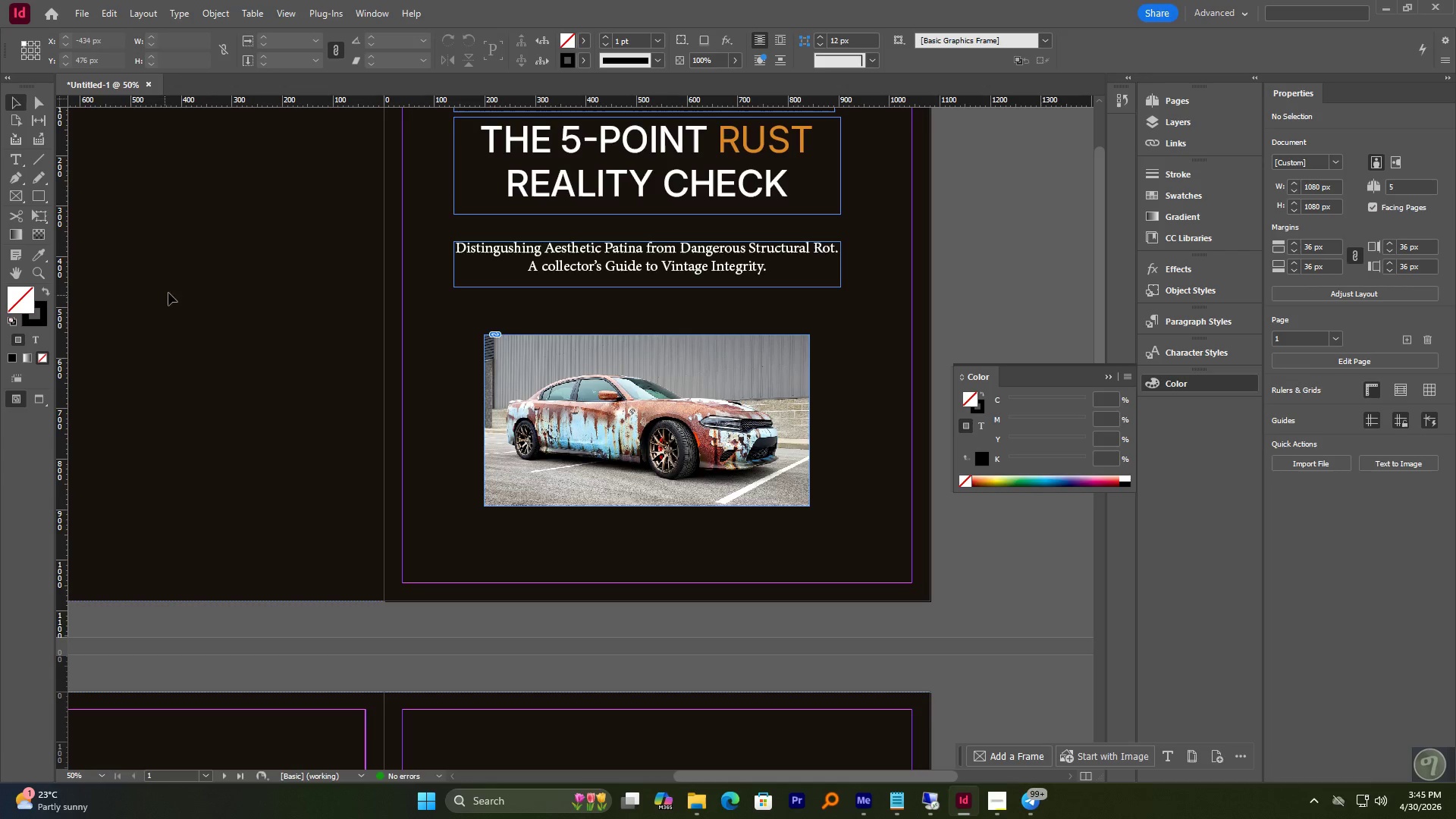 
left_click([31, 195])
 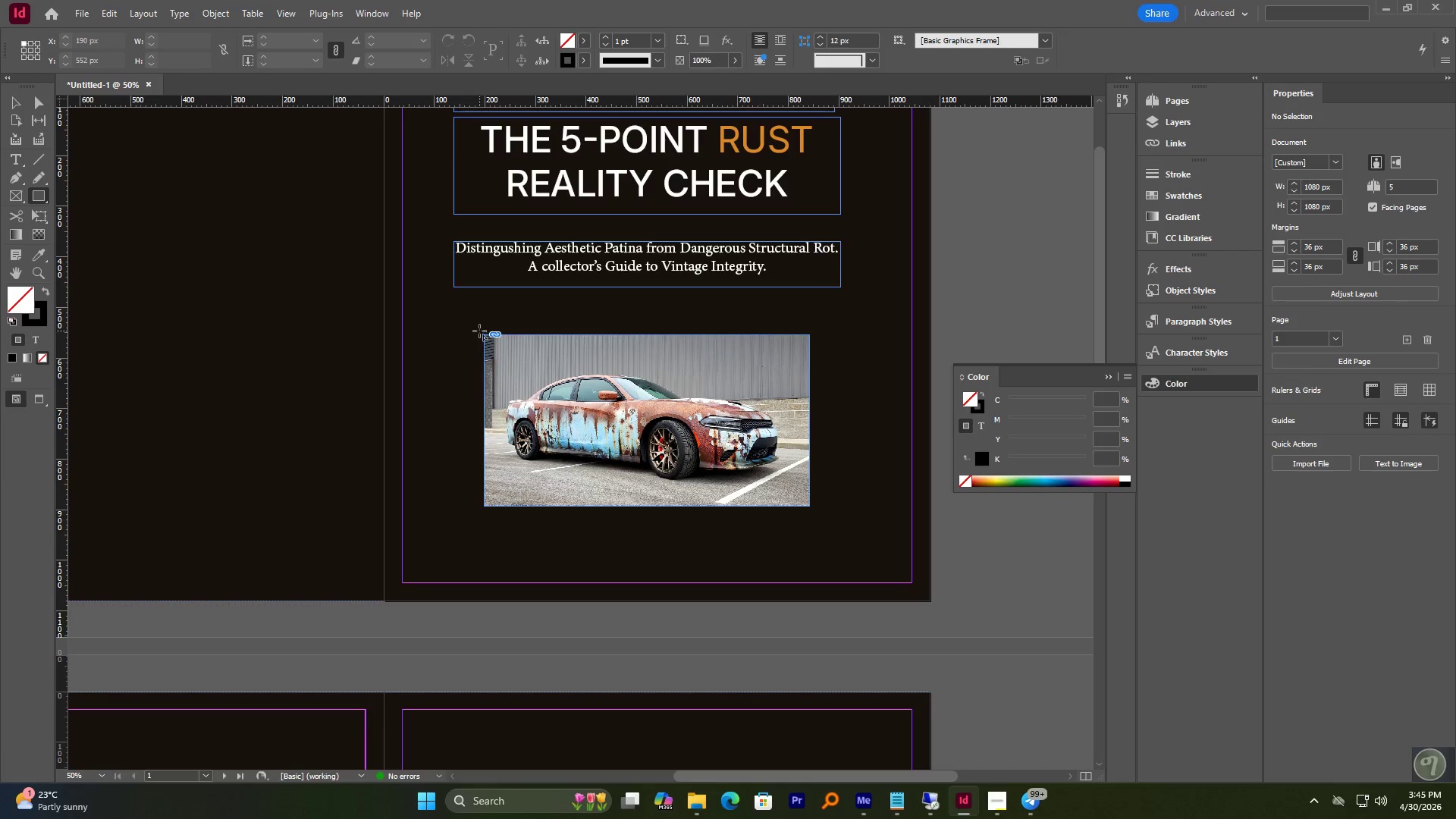 
left_click_drag(start_coordinate=[475, 328], to_coordinate=[817, 516])
 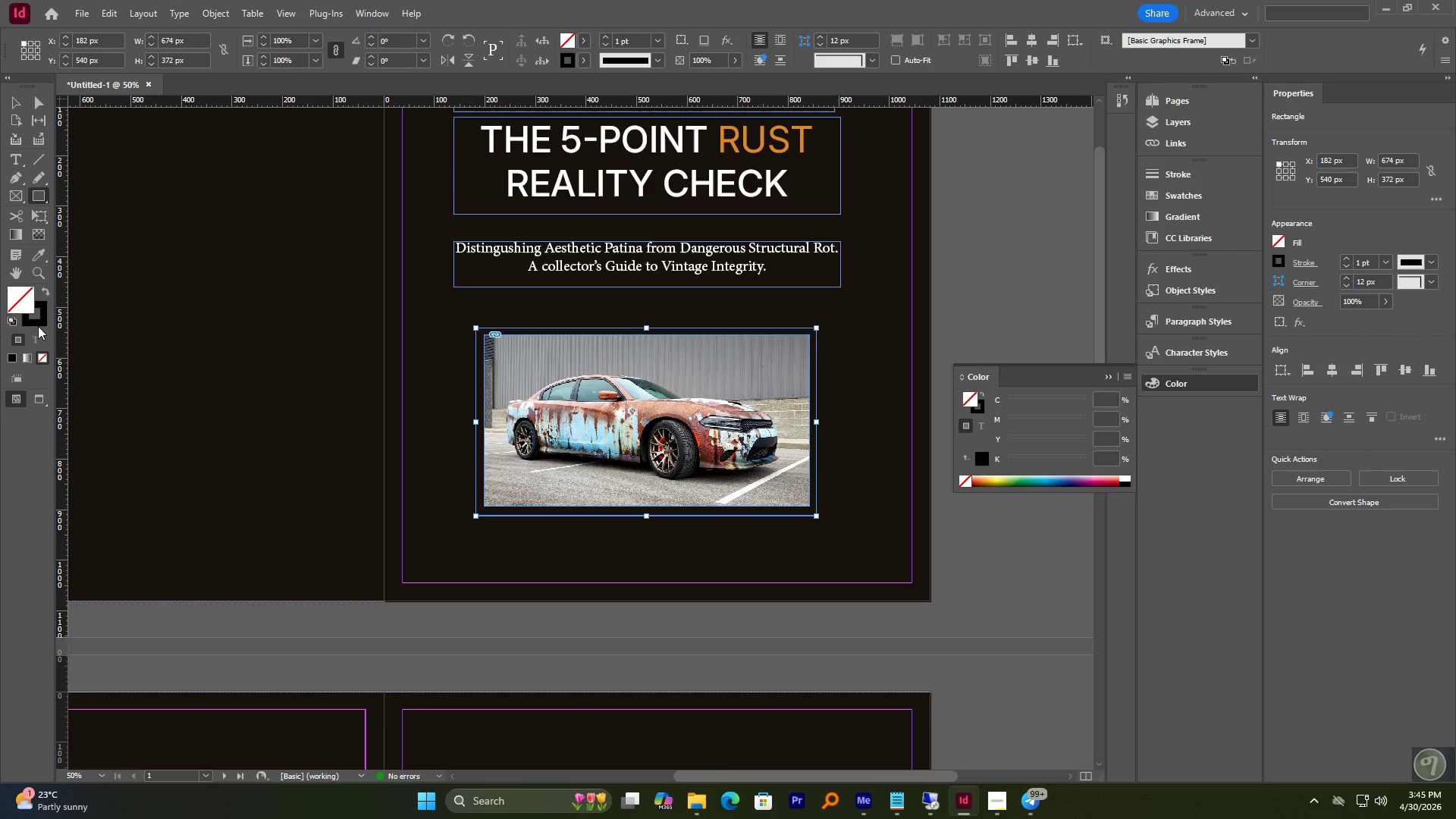 
left_click([38, 322])
 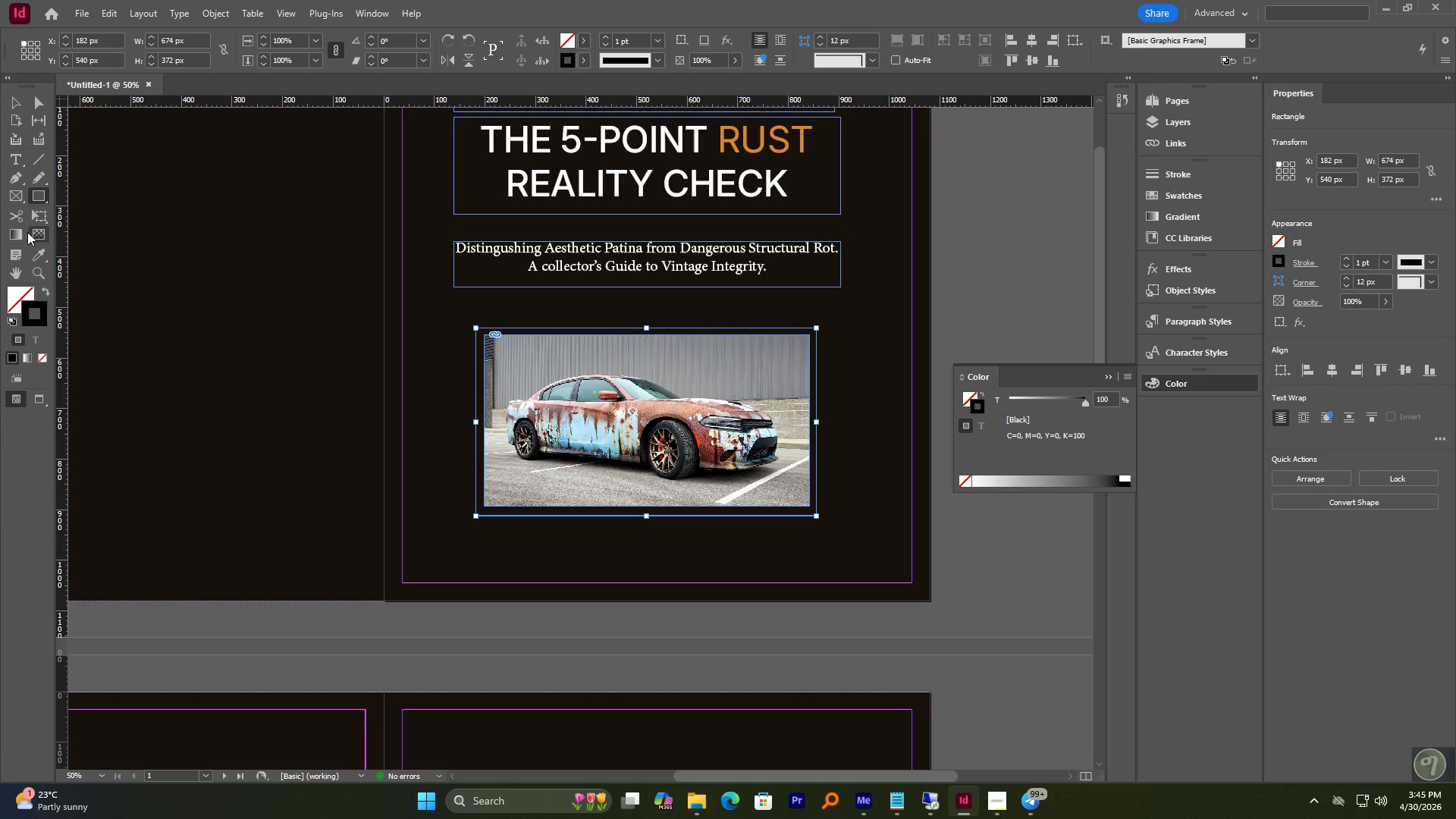 
left_click([37, 253])
 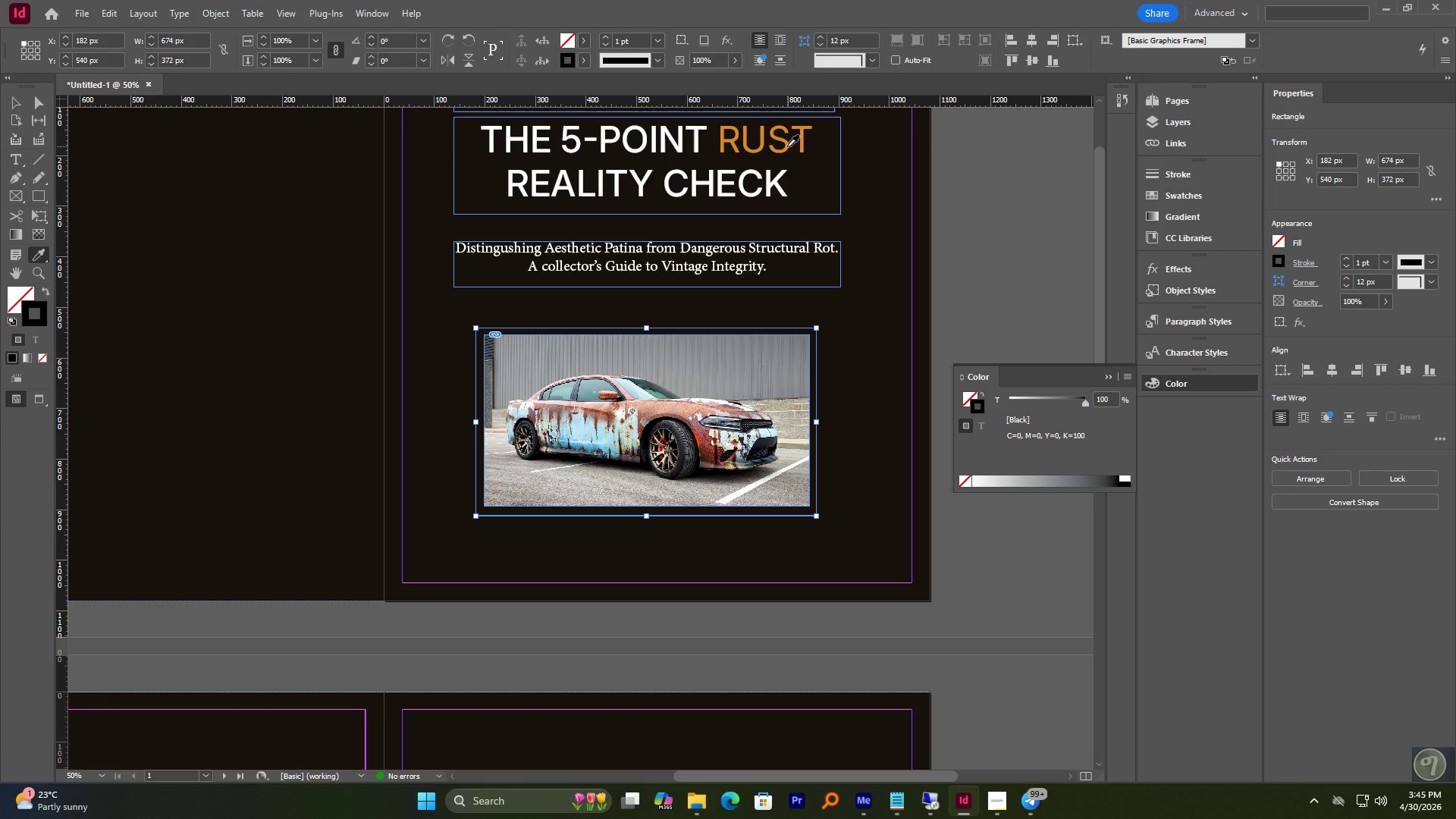 
left_click([787, 146])
 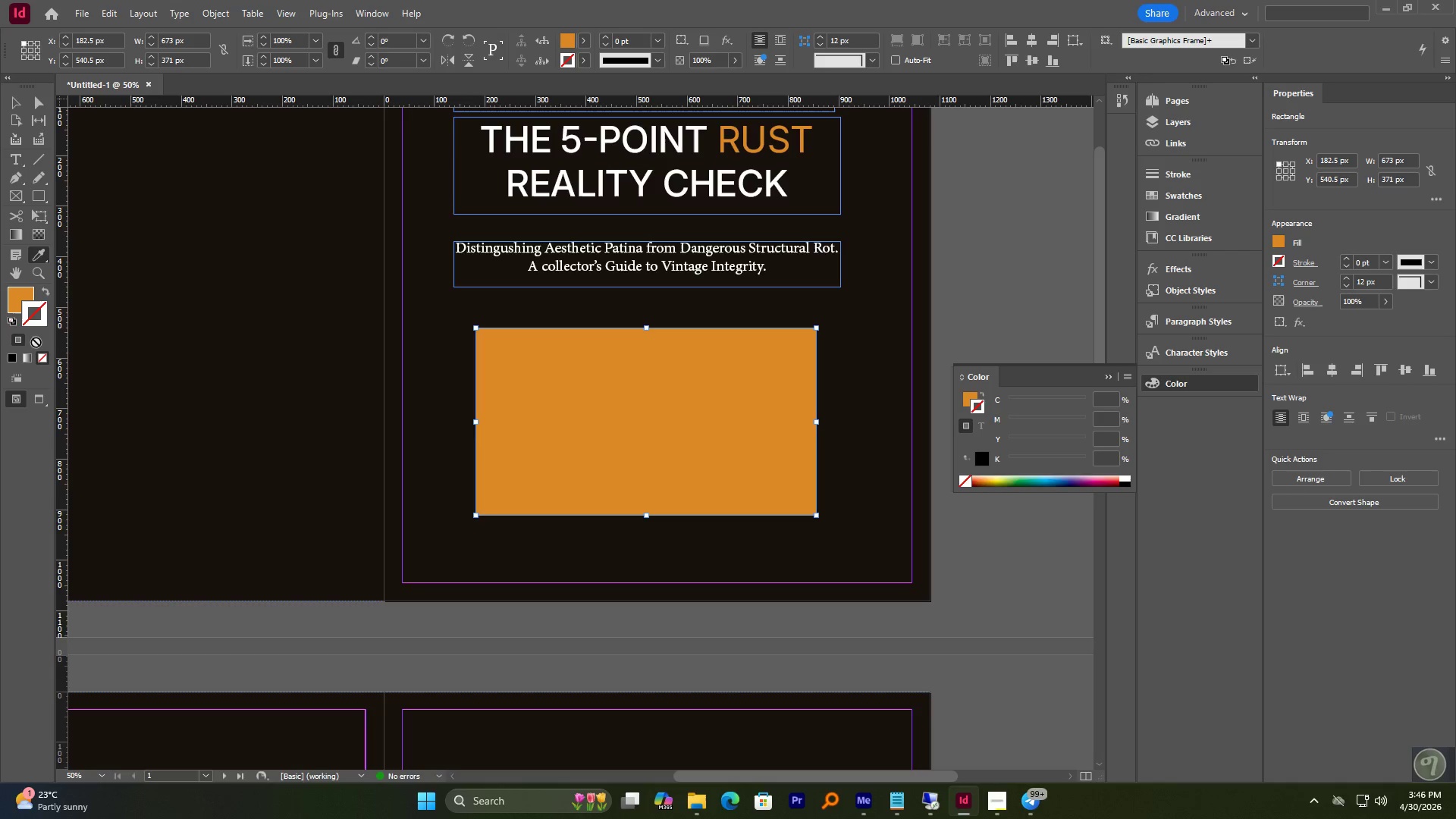 
left_click([32, 318])
 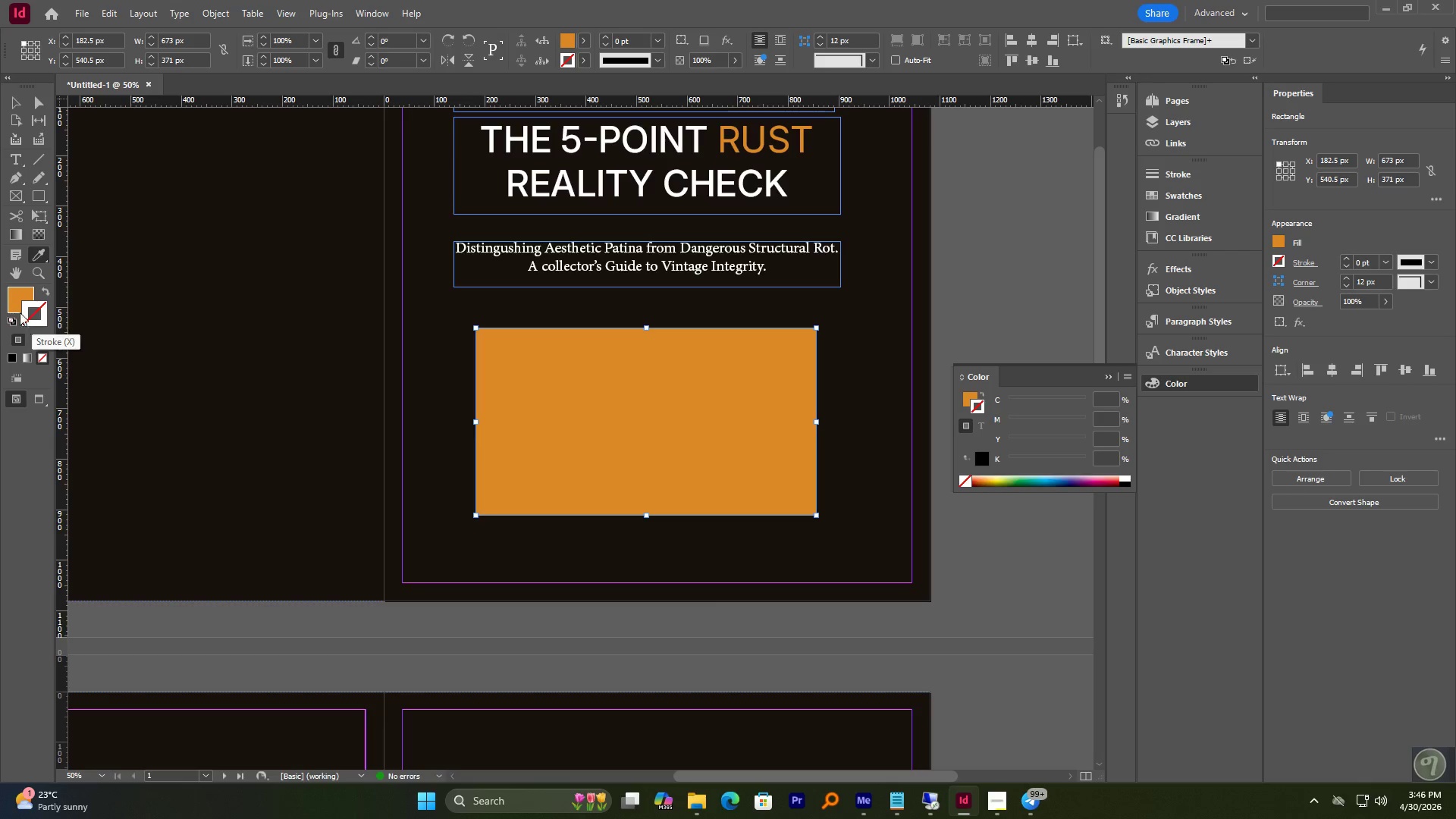 
left_click([17, 287])
 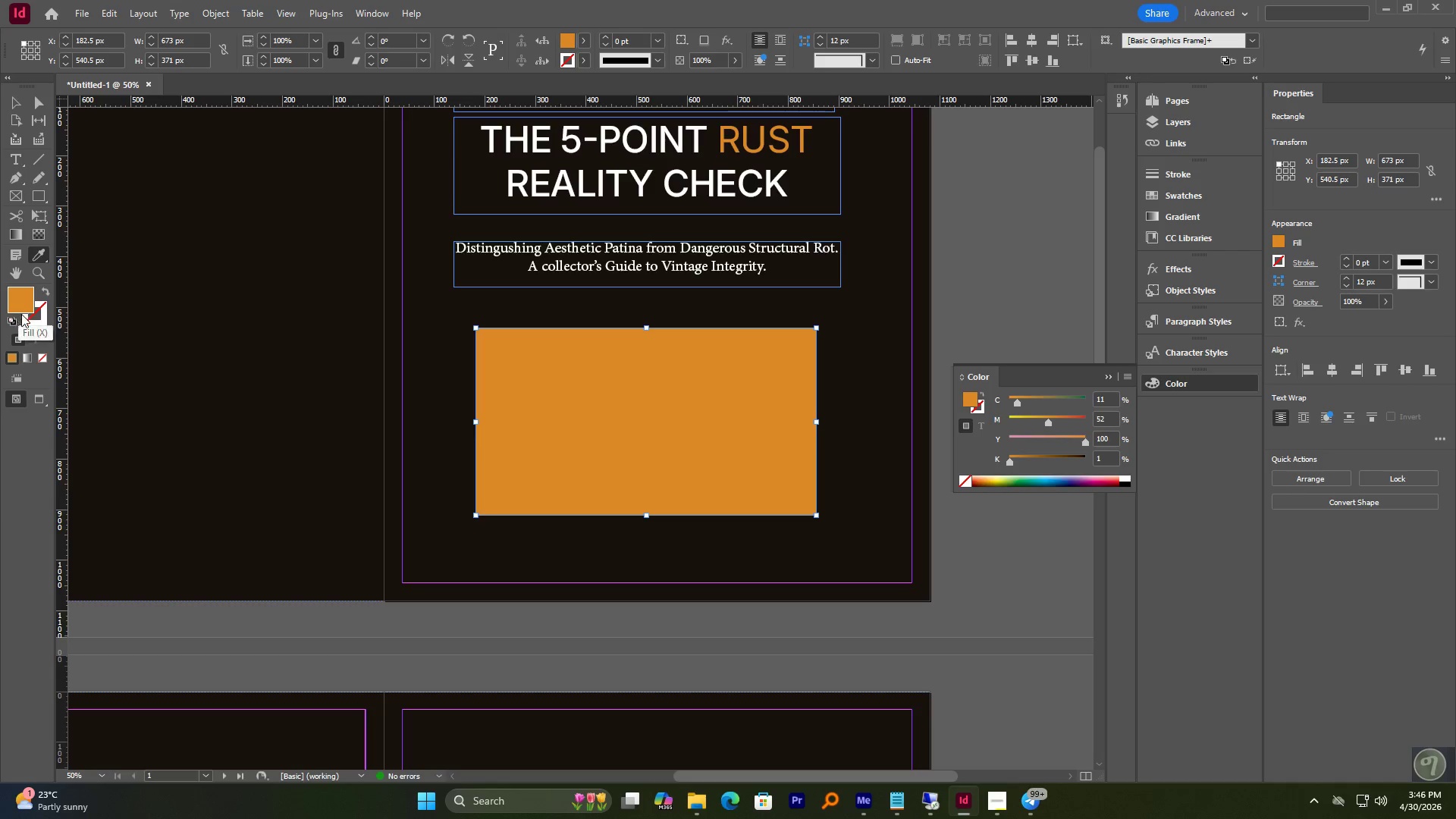 
left_click([32, 322])
 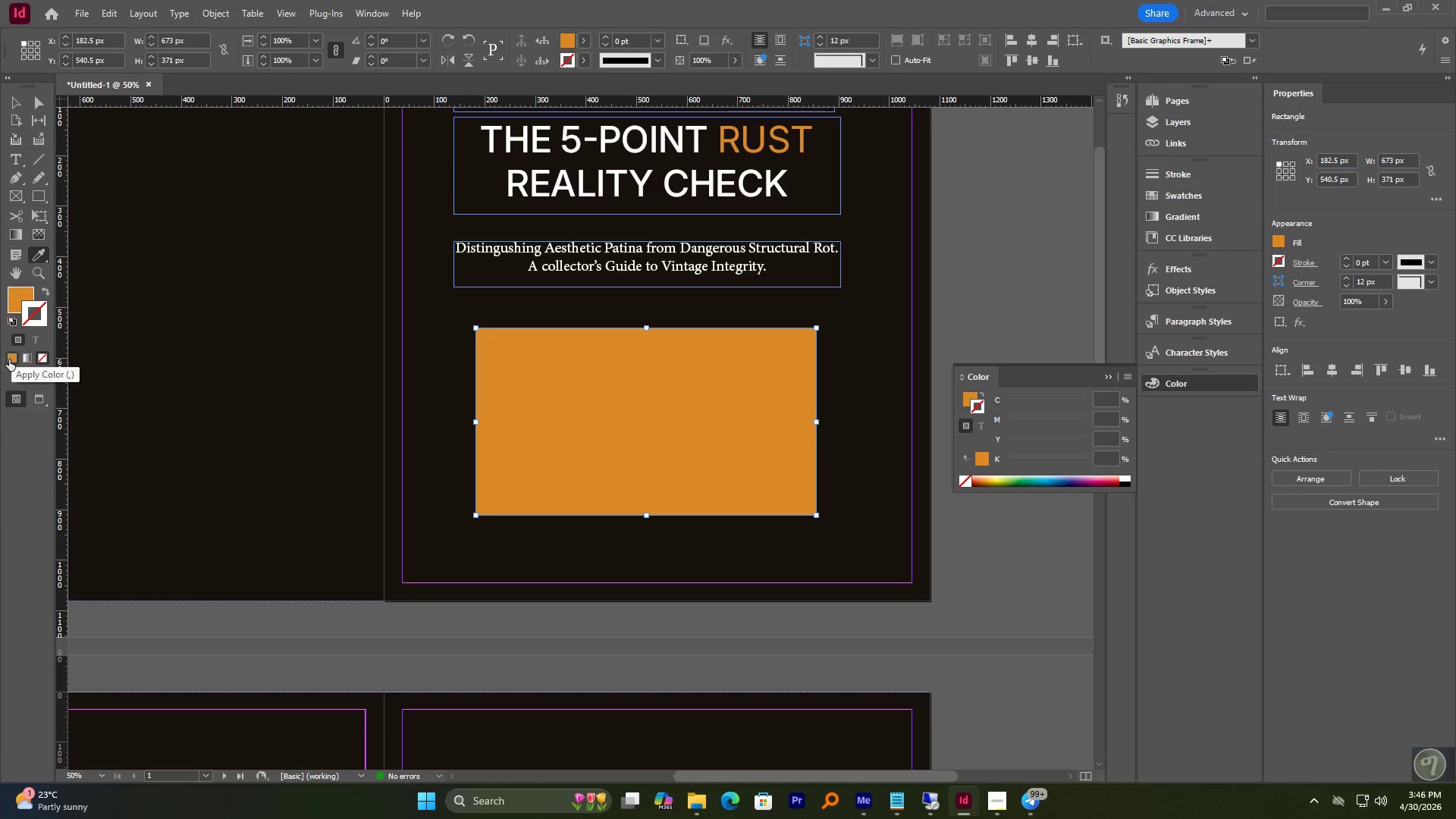 
left_click([12, 359])
 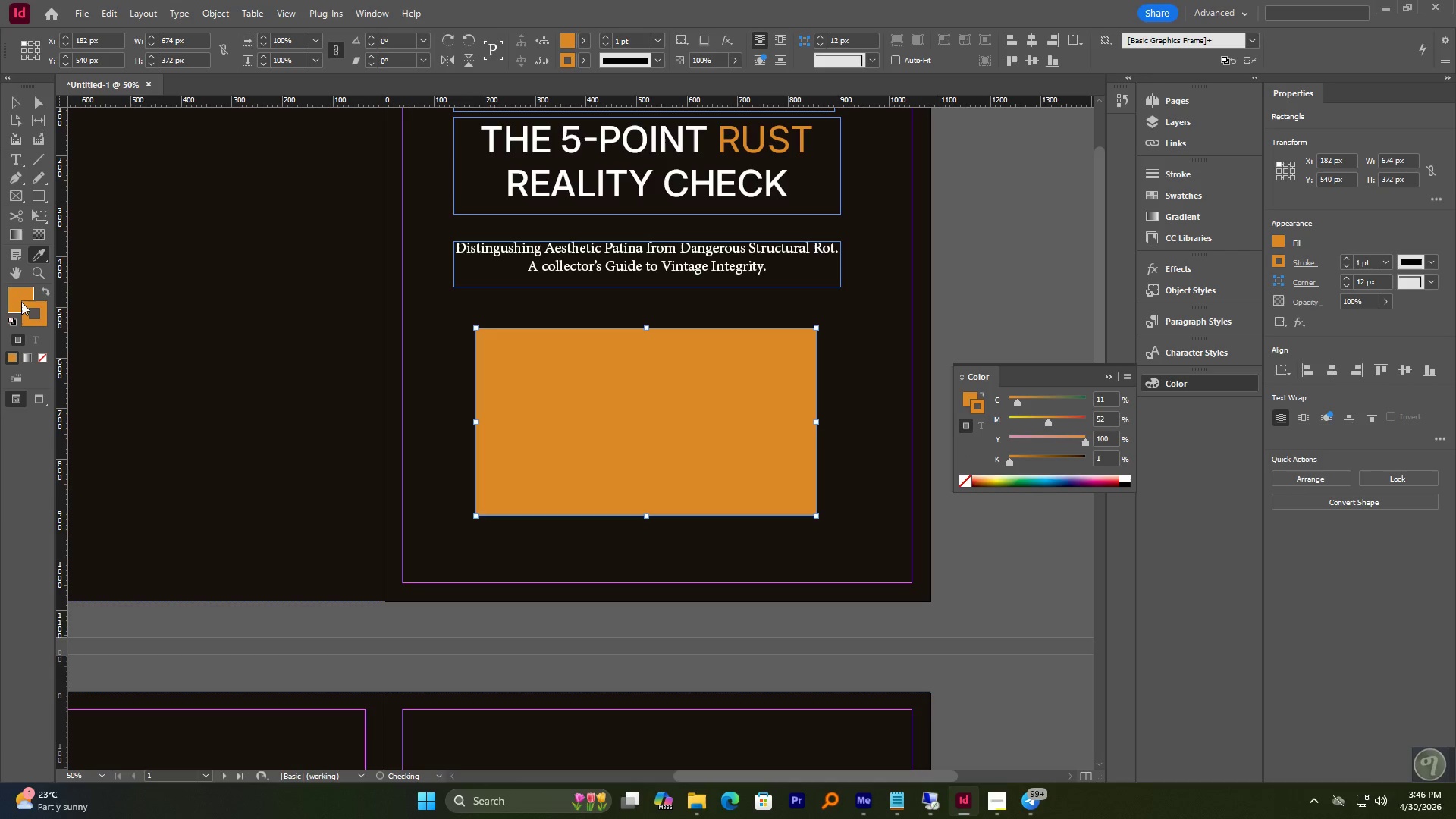 
left_click([21, 293])
 